 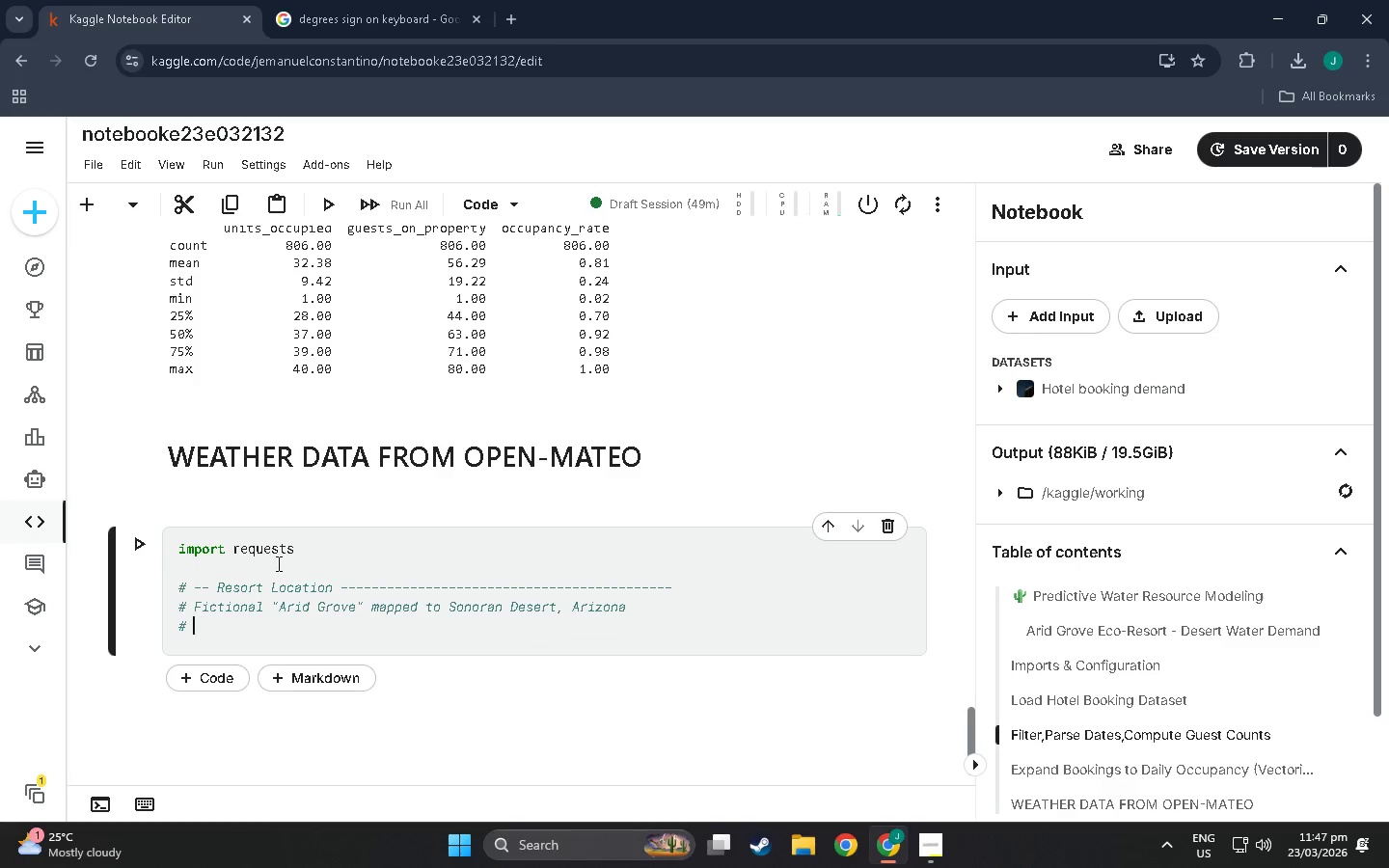 
hold_key(key=ShiftLeft, duration=0.41)
 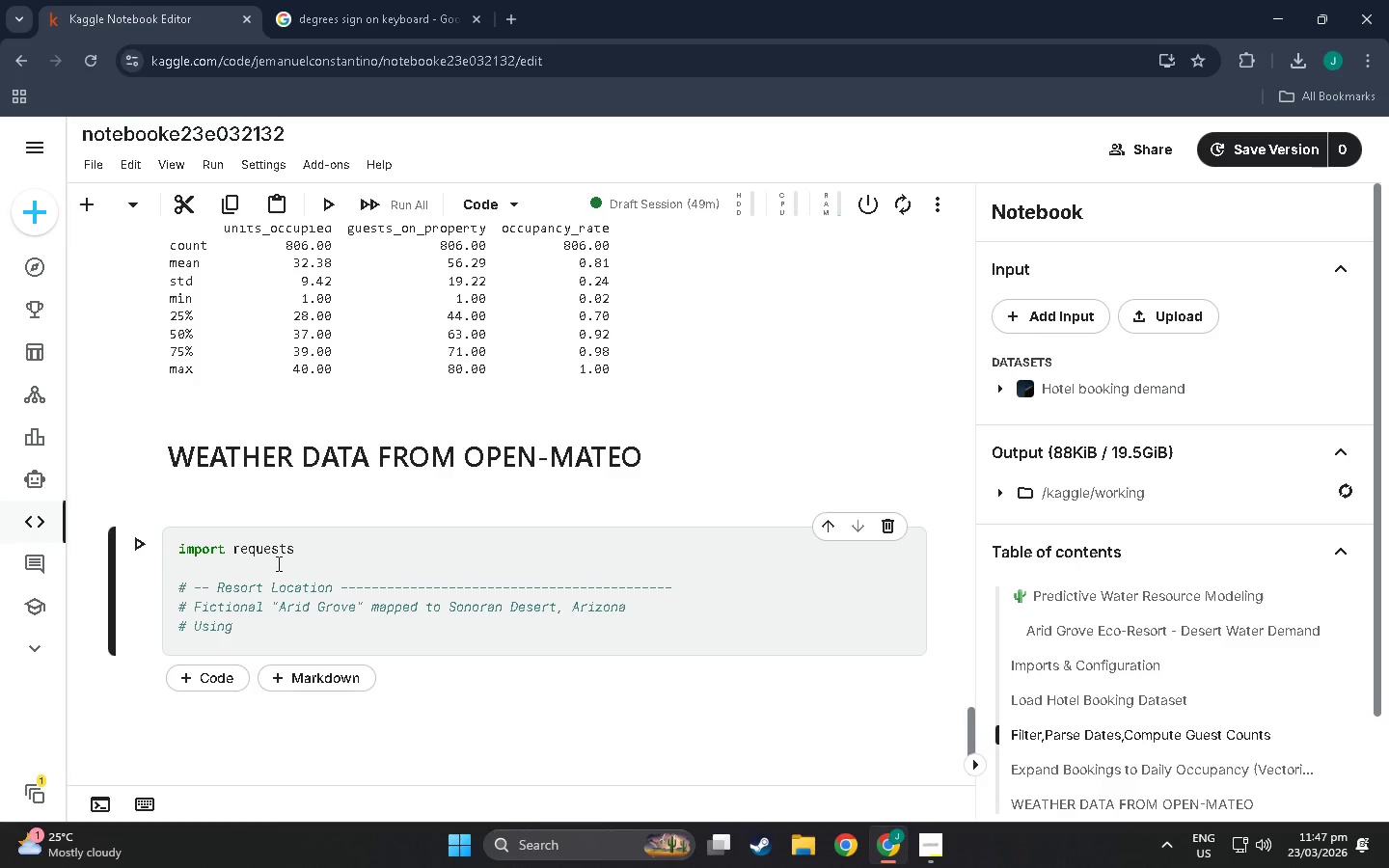 
hold_key(key=ShiftLeft, duration=0.36)
 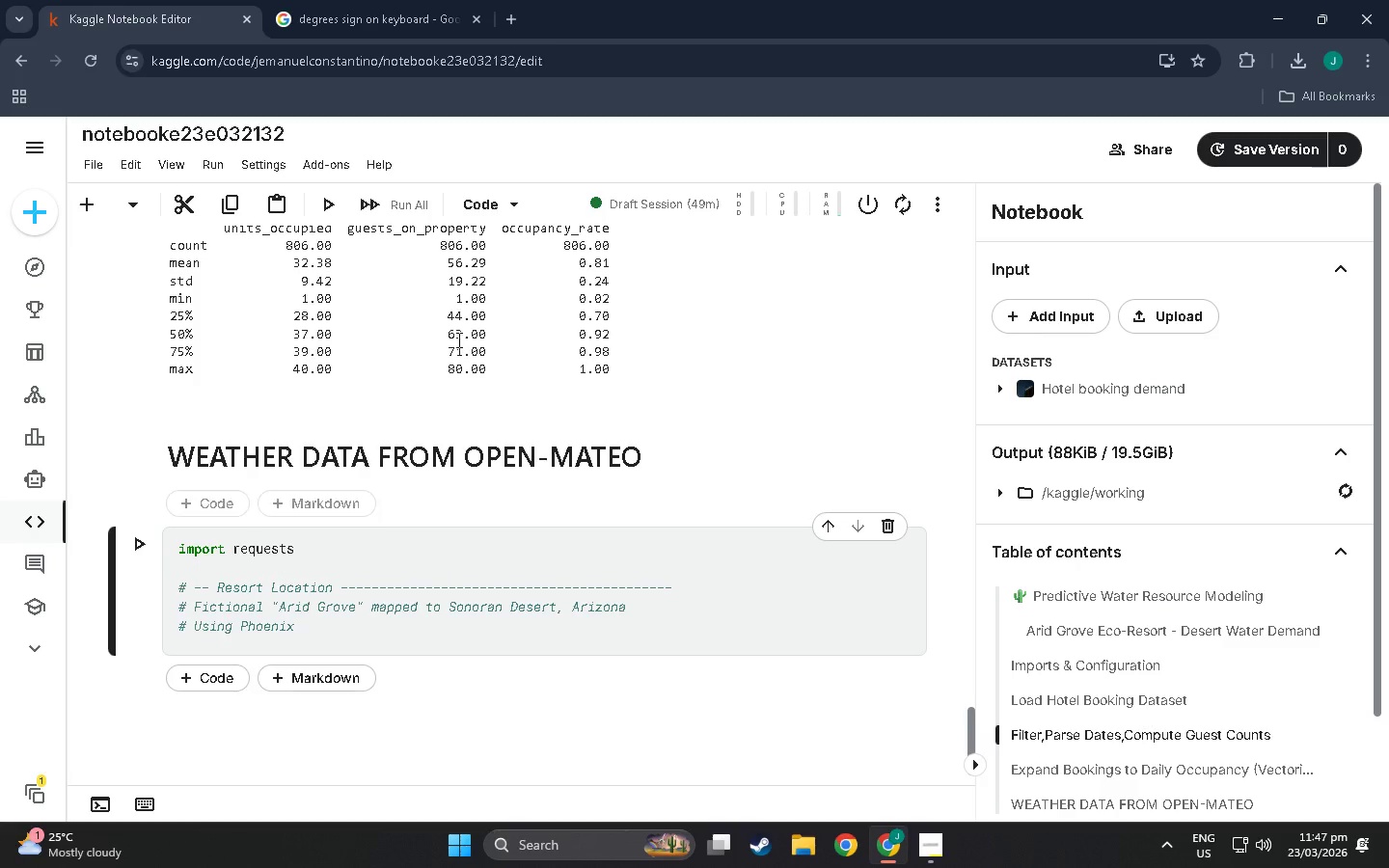 
double_click([515, 13])
 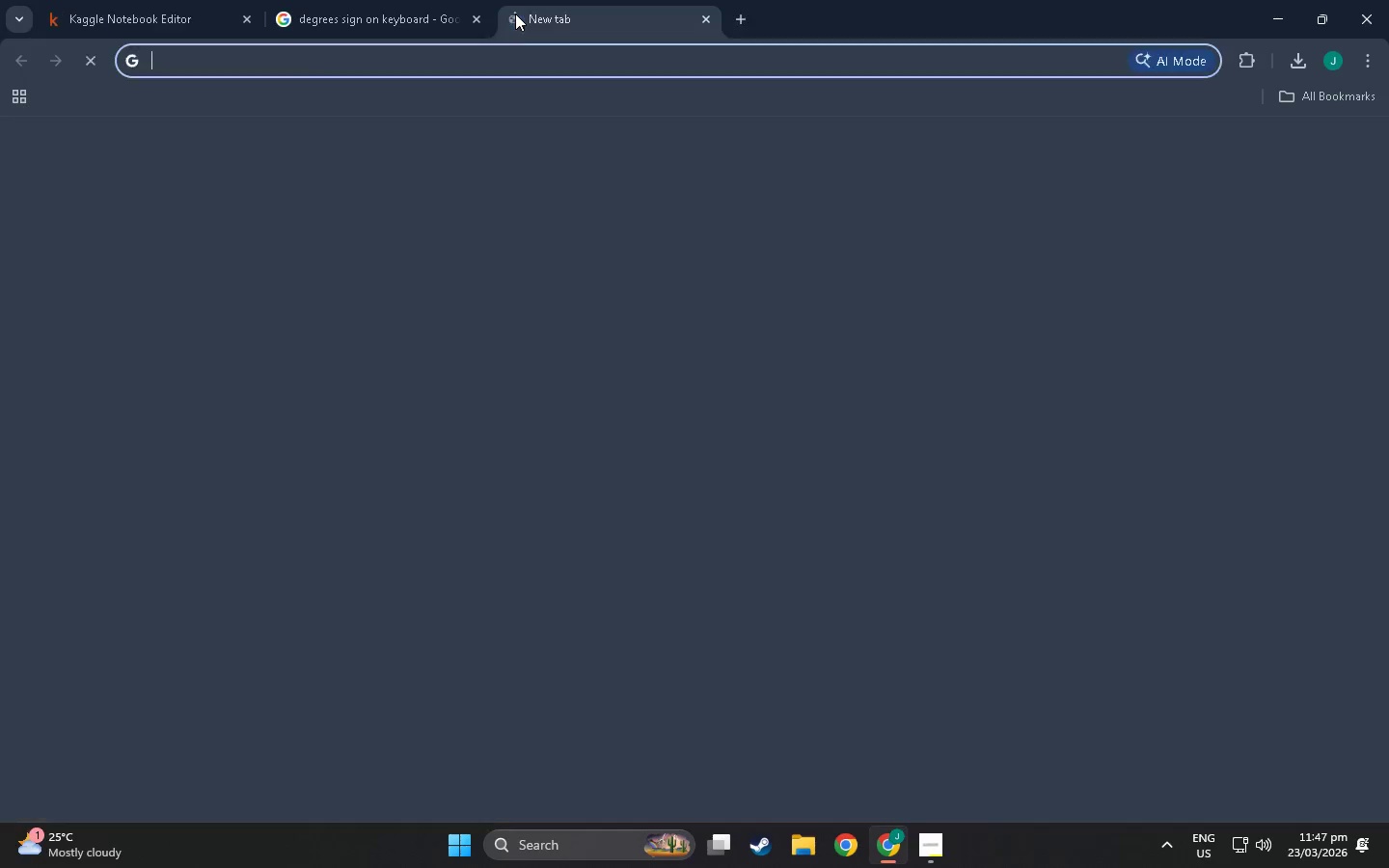 
type(Arid grove)
 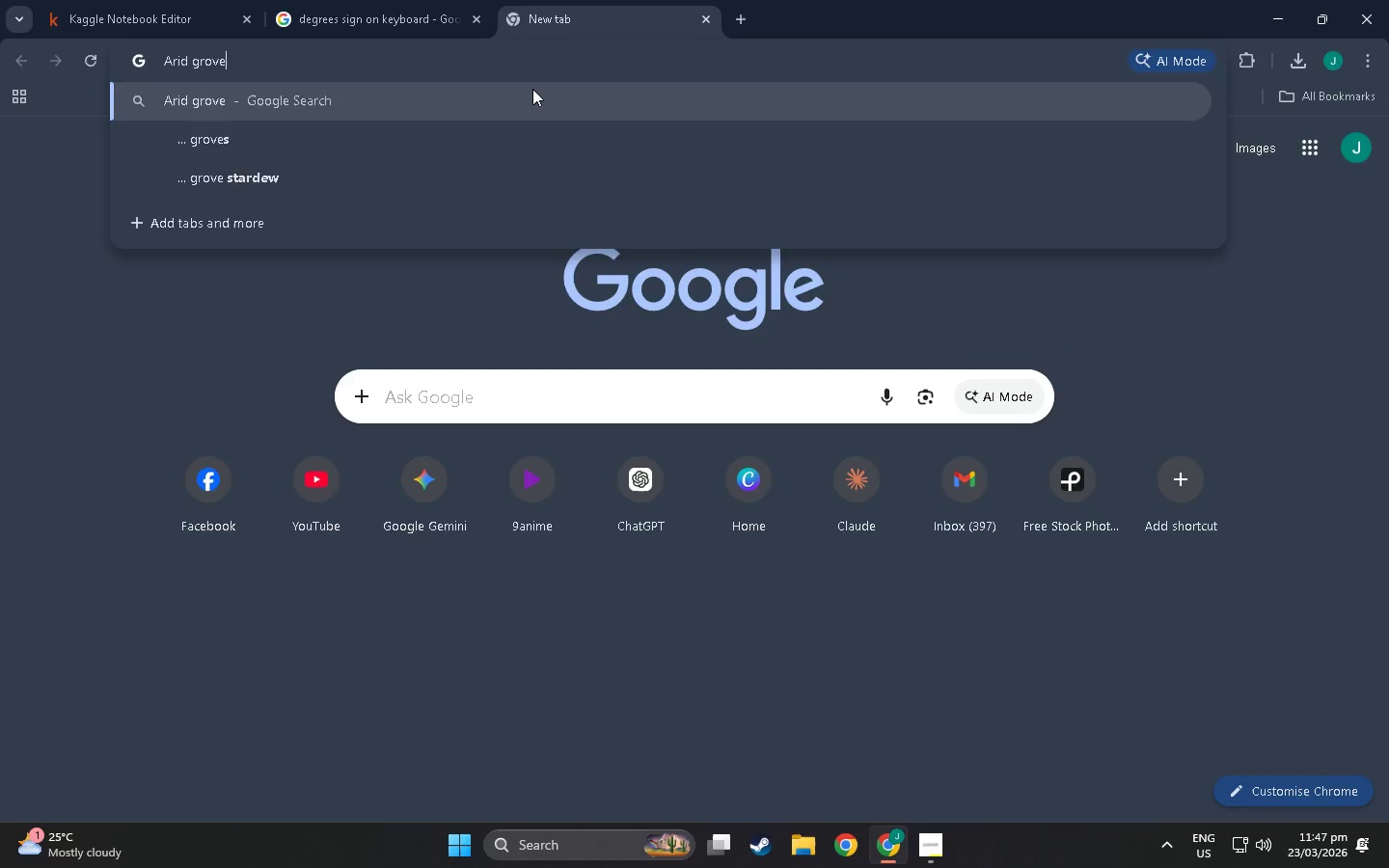 
key(Enter)
 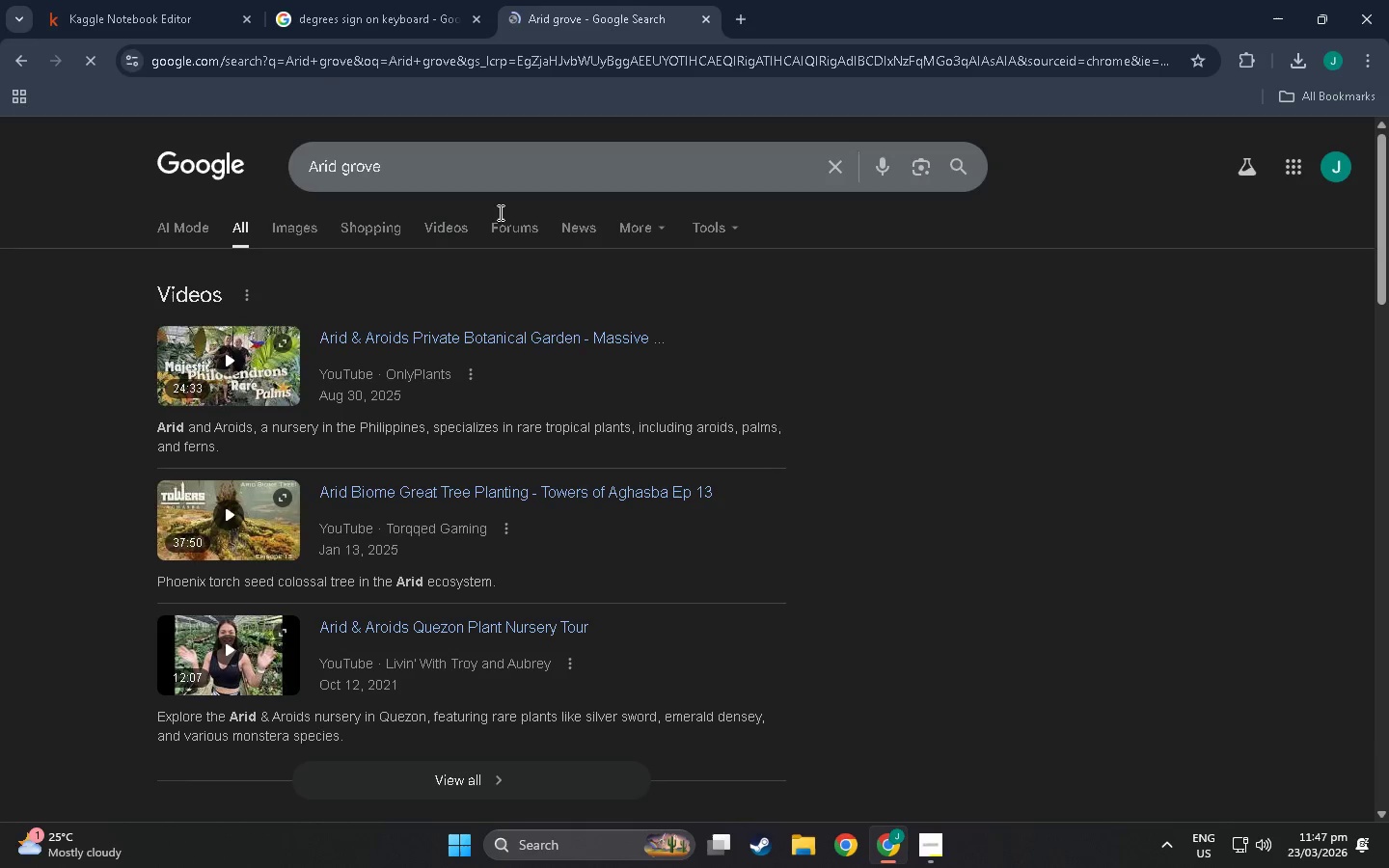 
scroll: coordinate [360, 429], scroll_direction: down, amount: 20.0
 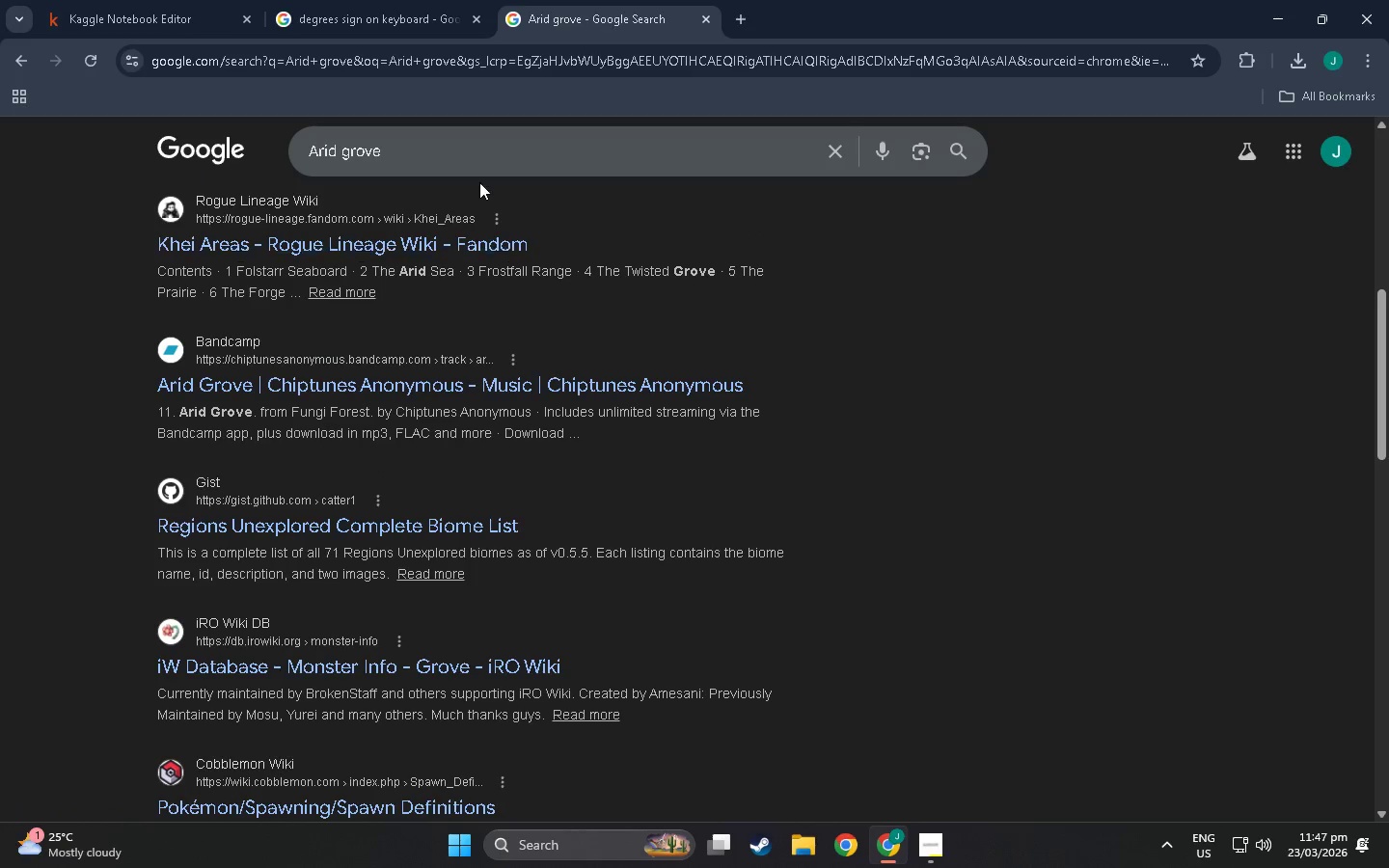 
left_click([497, 159])
 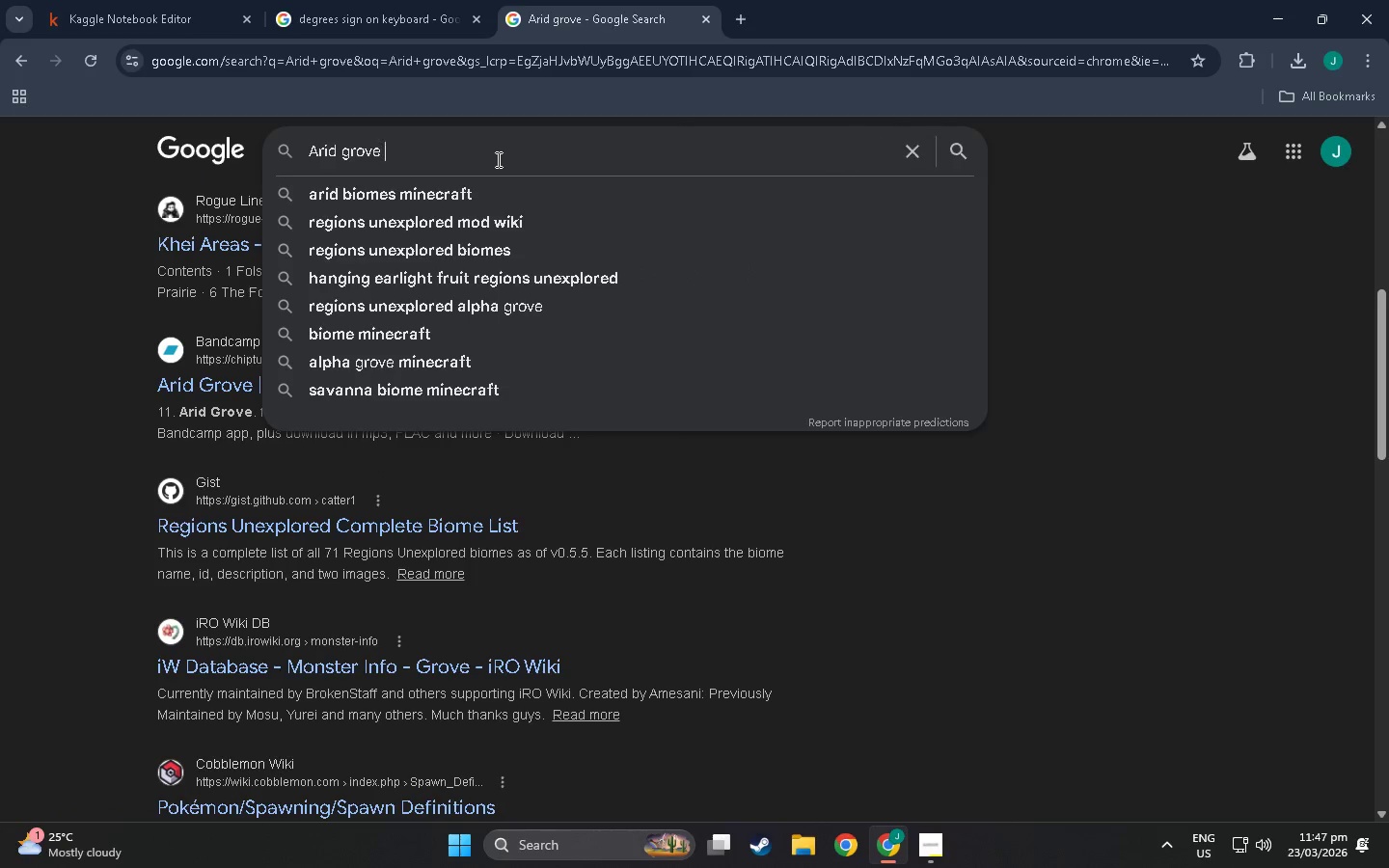 
type( location)
 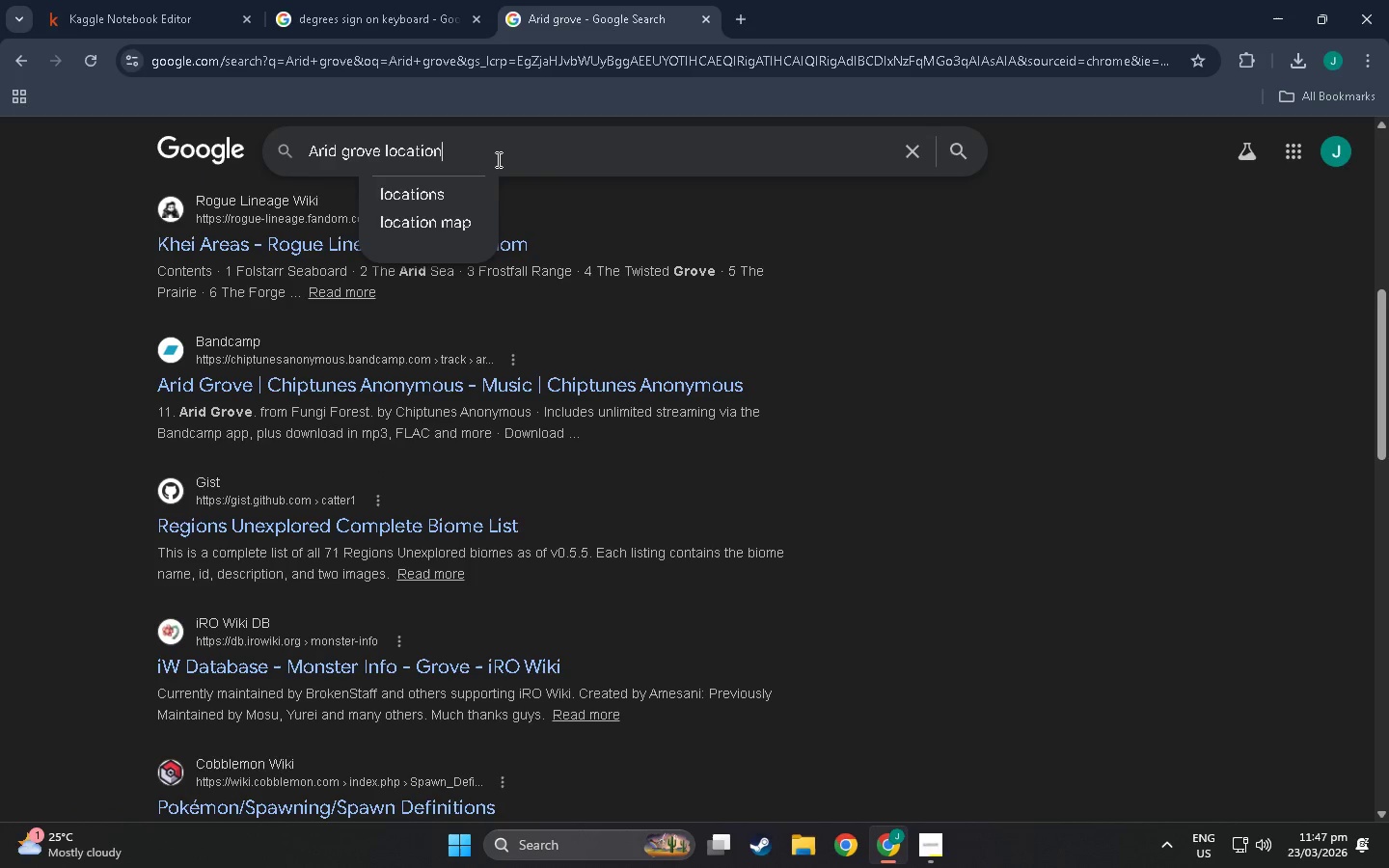 
key(Enter)
 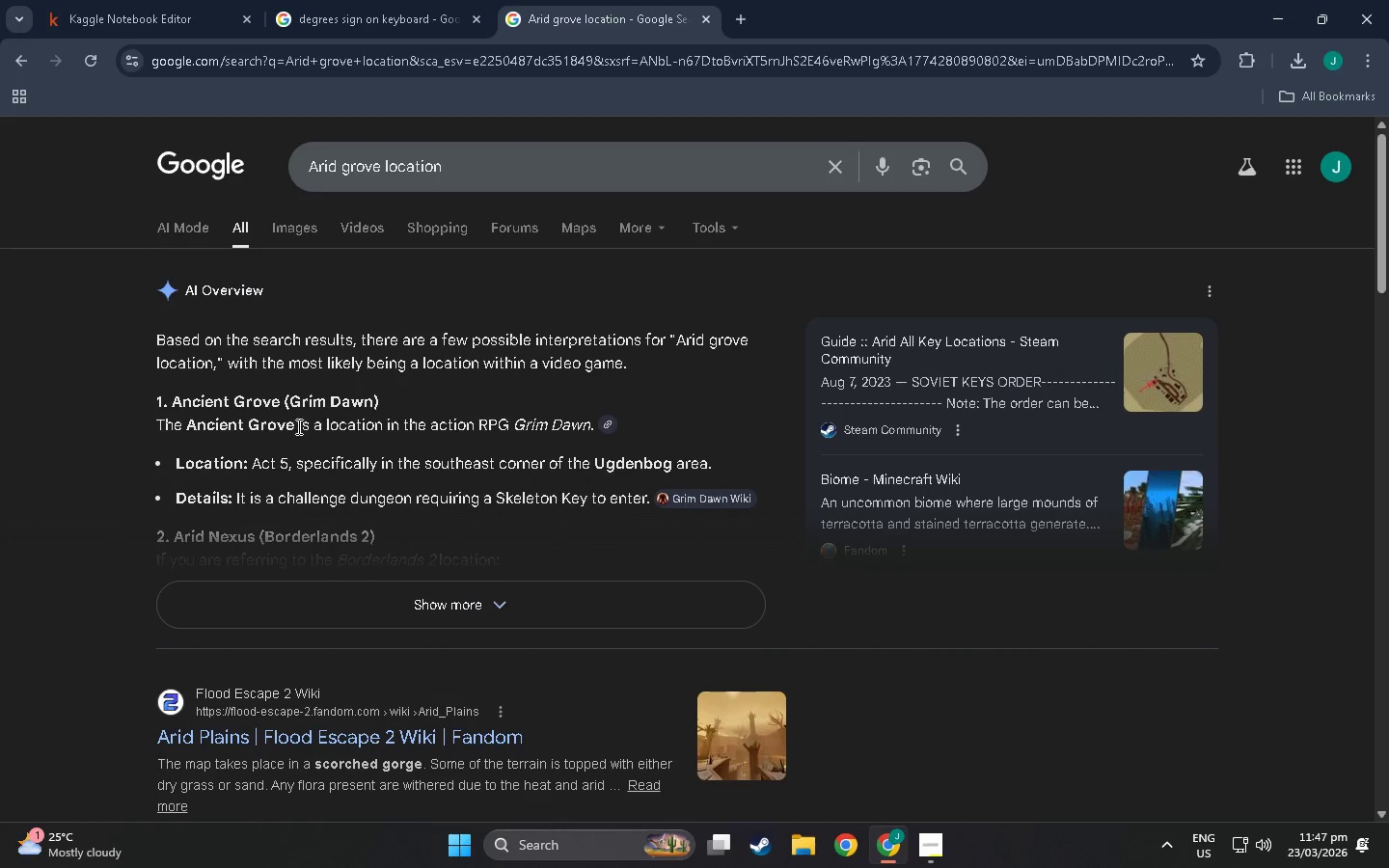 
wait(6.45)
 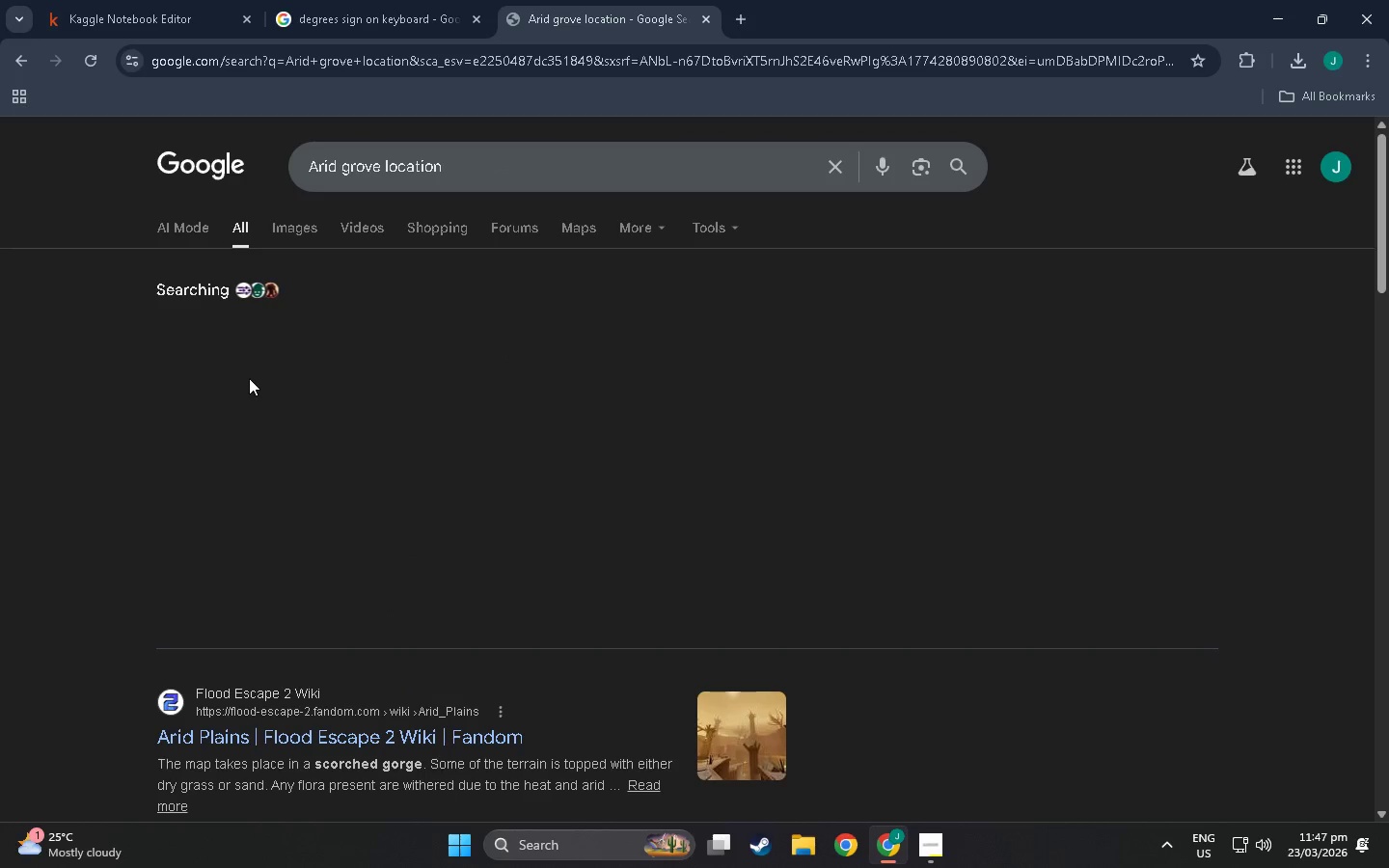 
left_click([418, 590])
 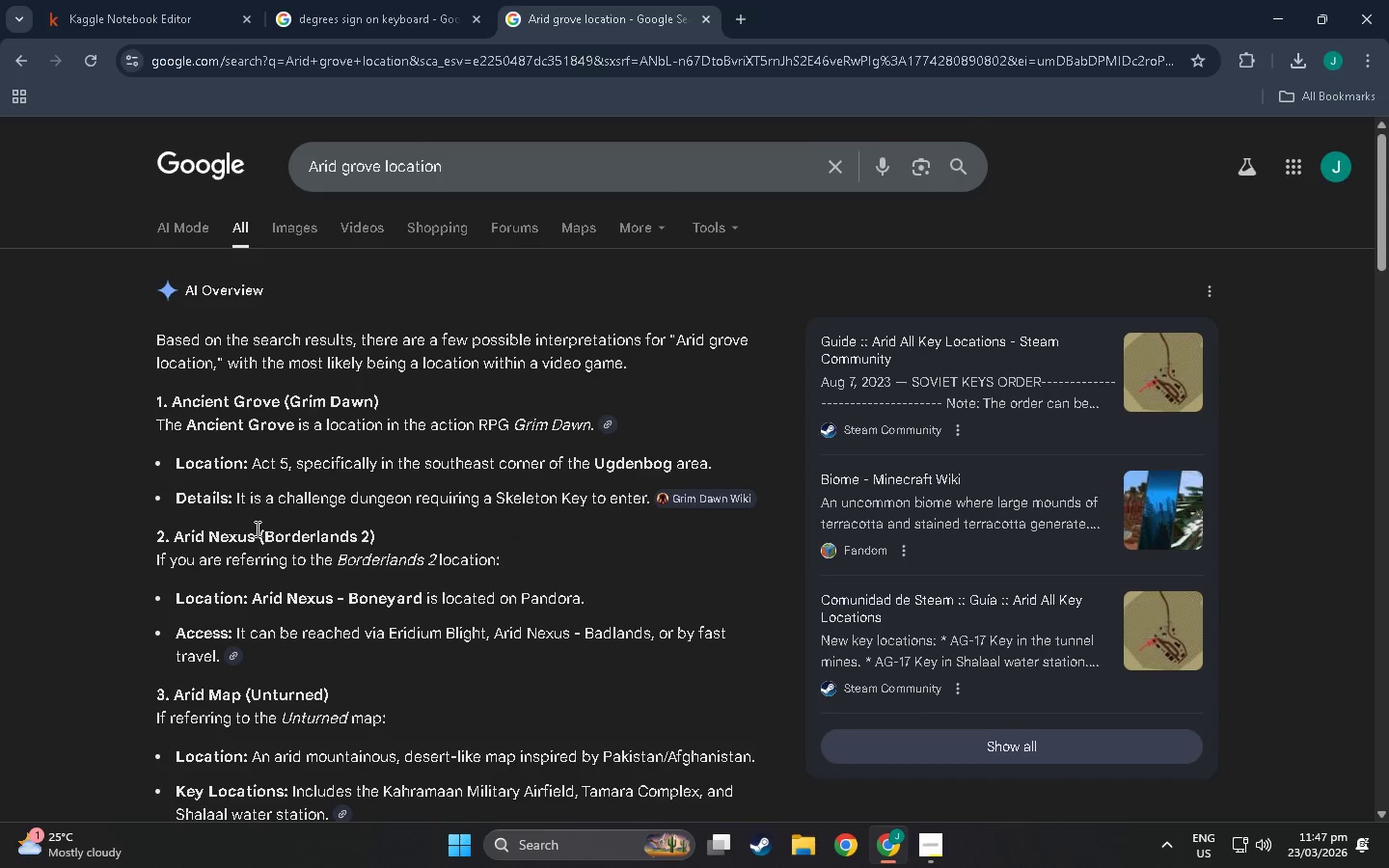 
scroll: coordinate [368, 413], scroll_direction: down, amount: 13.0
 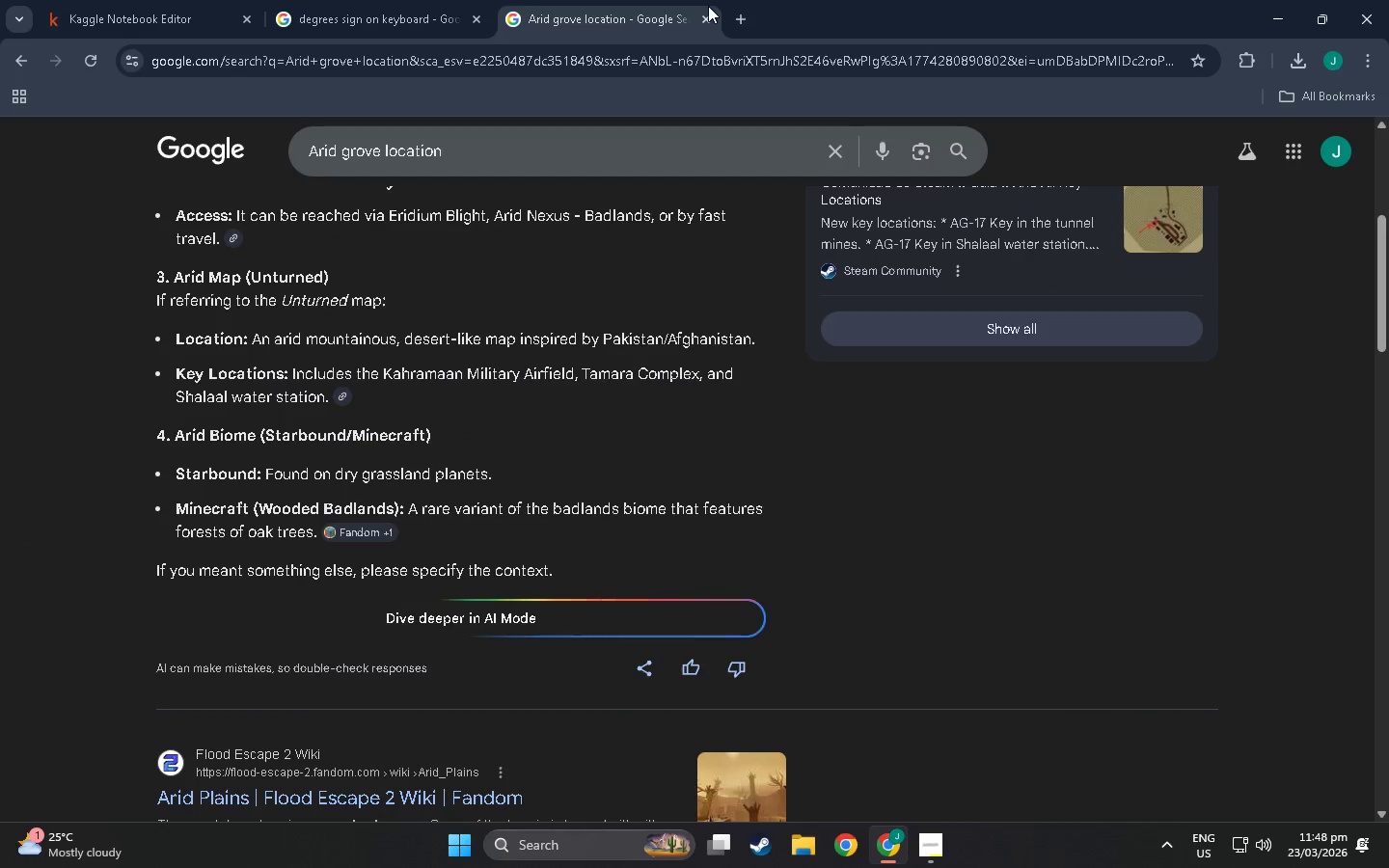 
left_click([705, 19])
 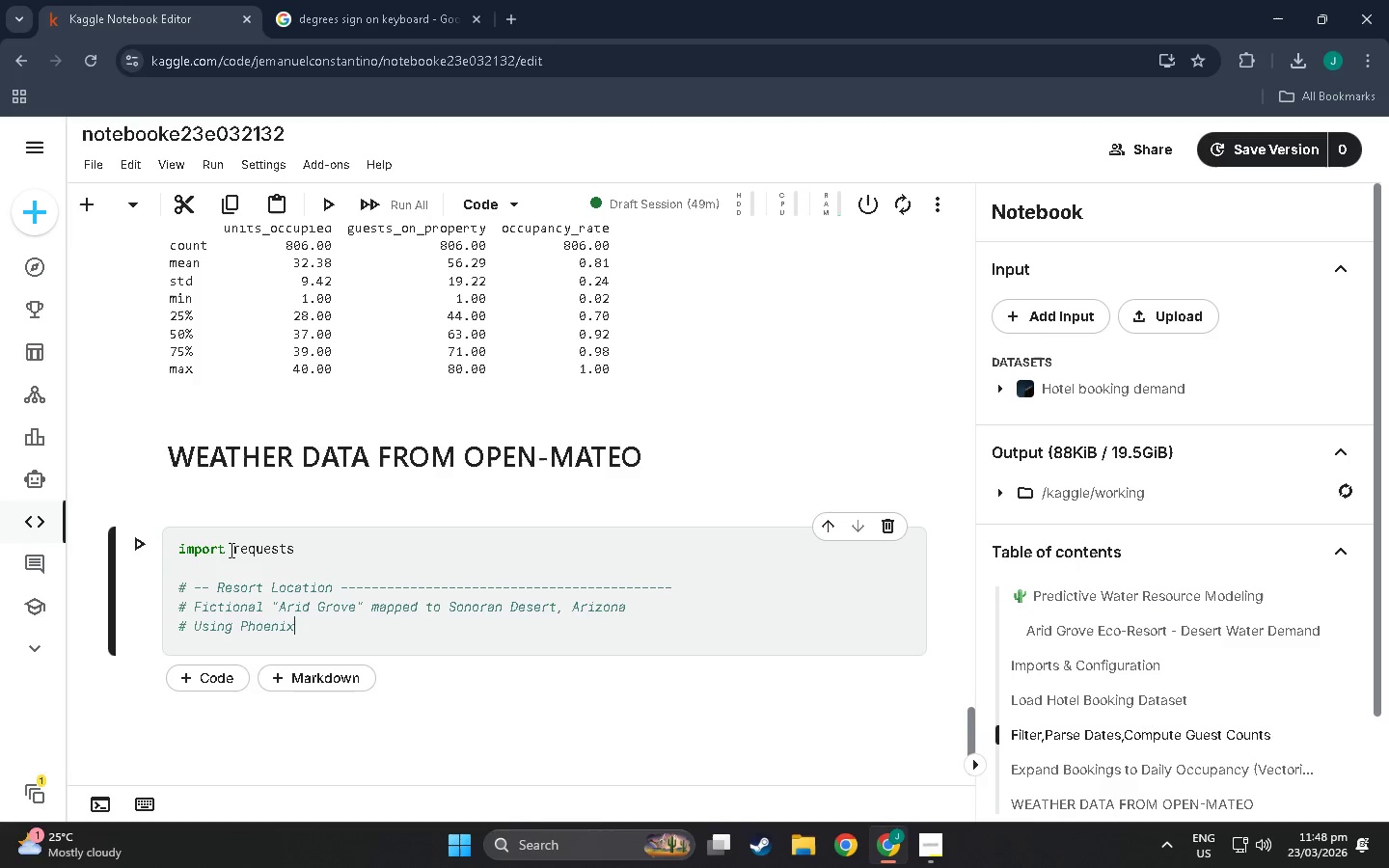 
wait(8.41)
 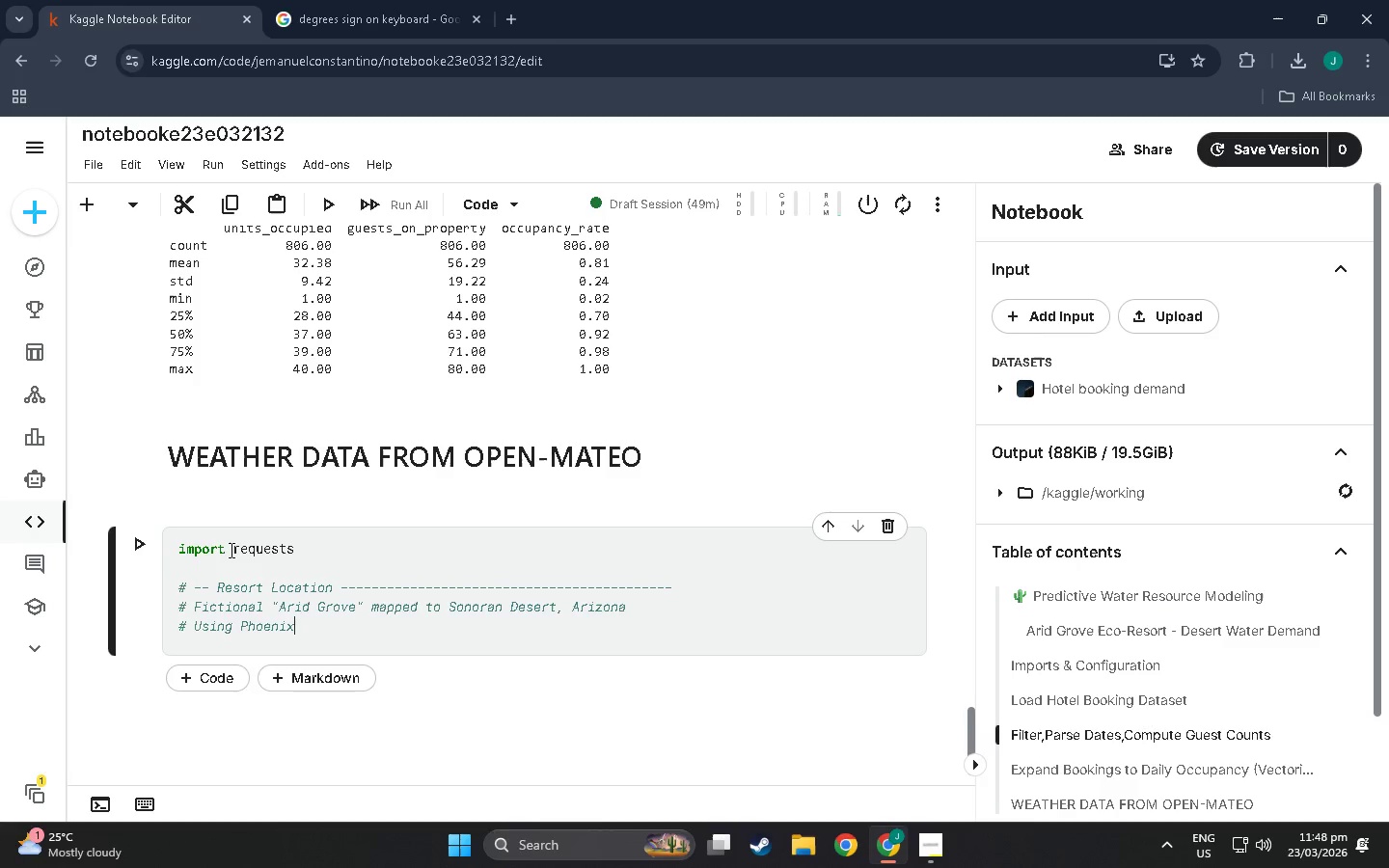 
key(Comma)
 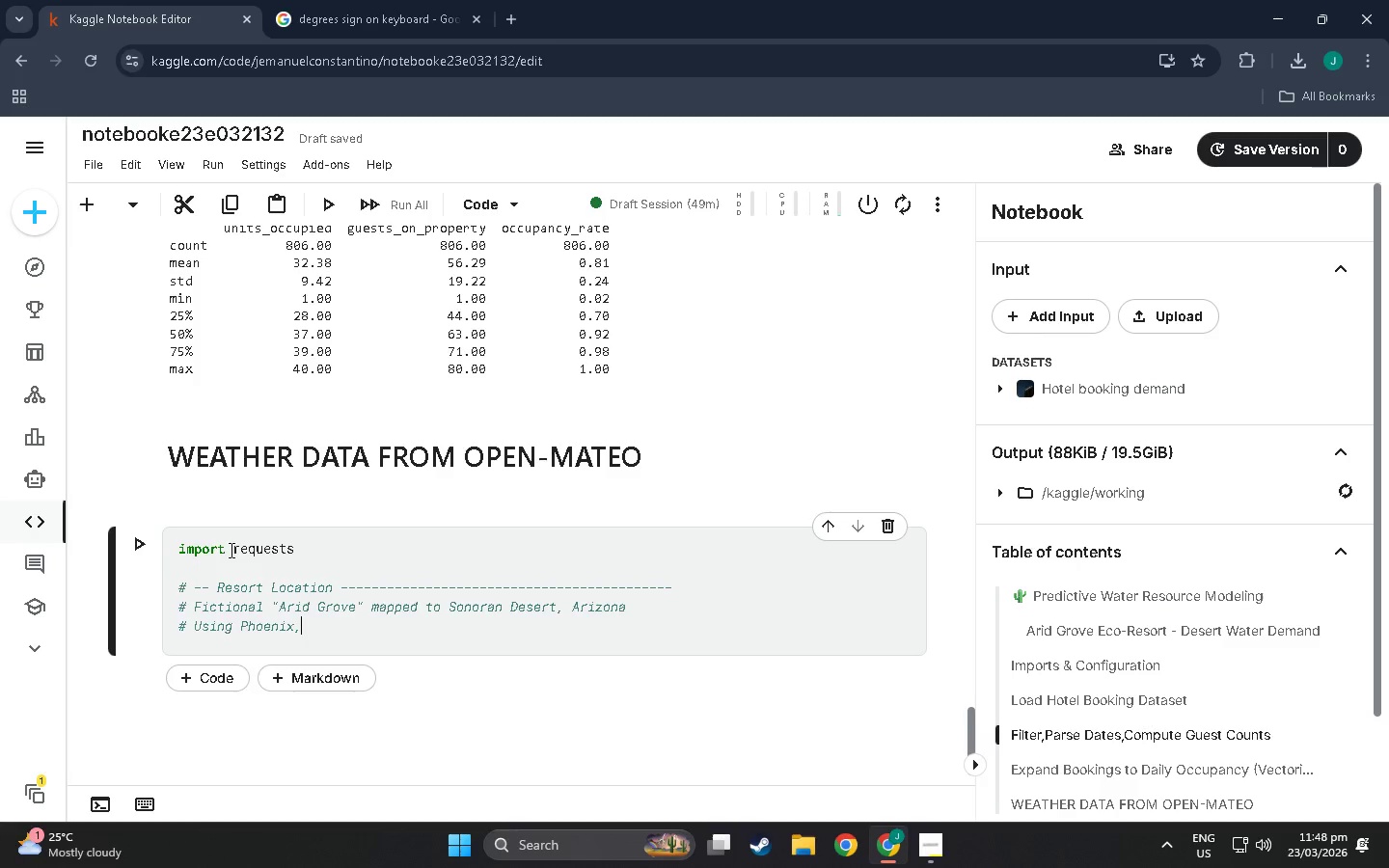 
wait(6.3)
 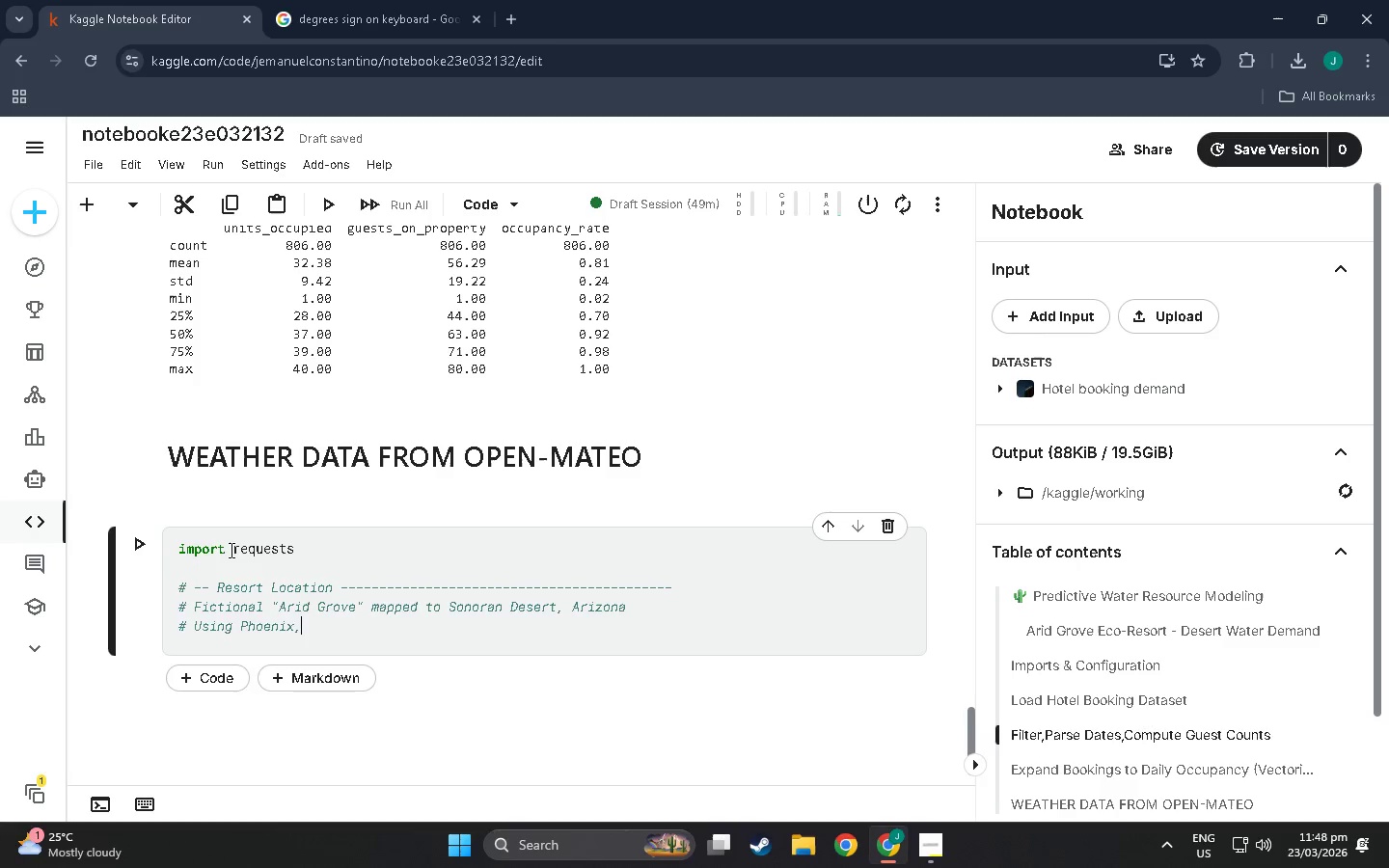 
type( AZ coordinates as the reference climate station)
 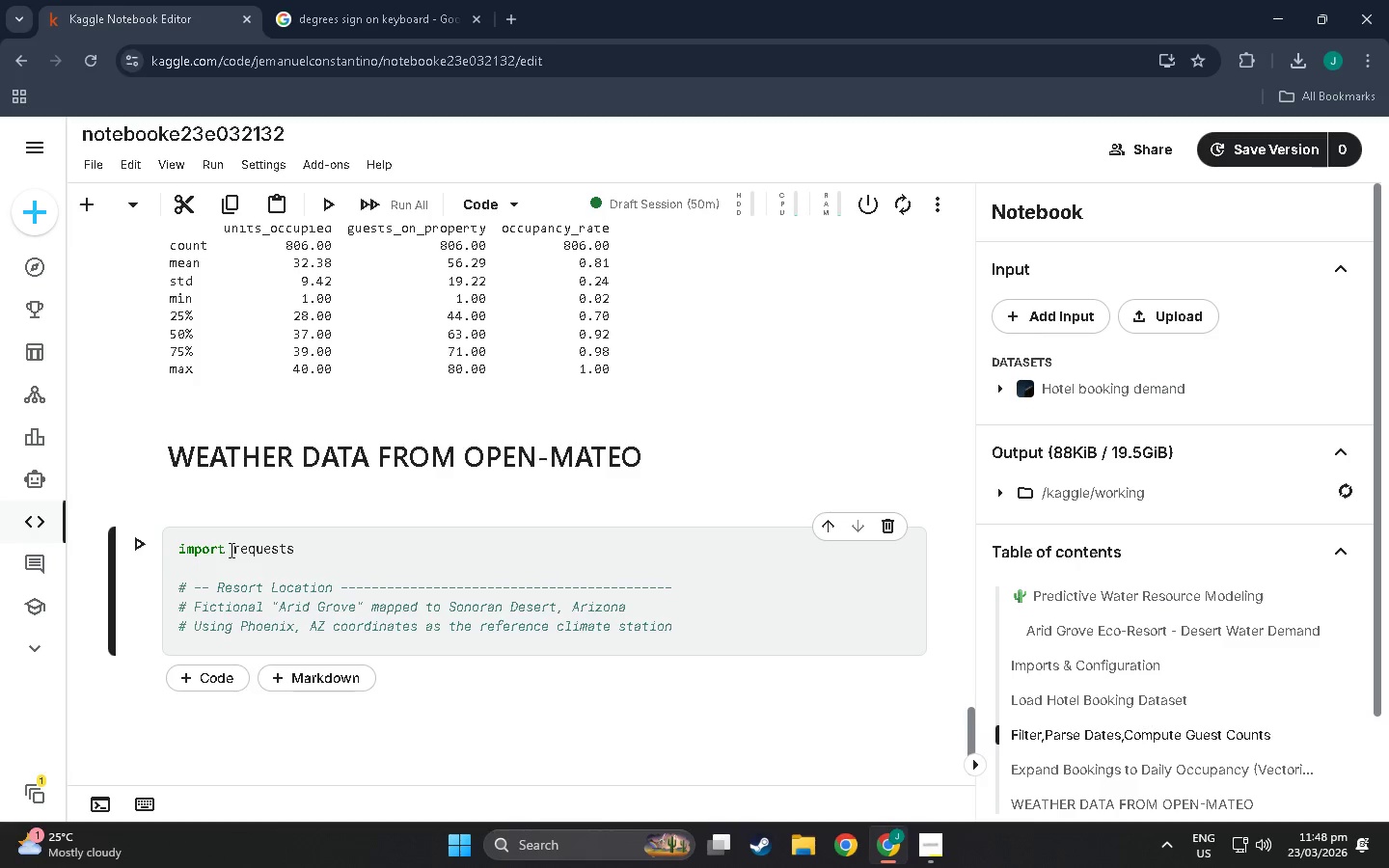 
wait(24.72)
 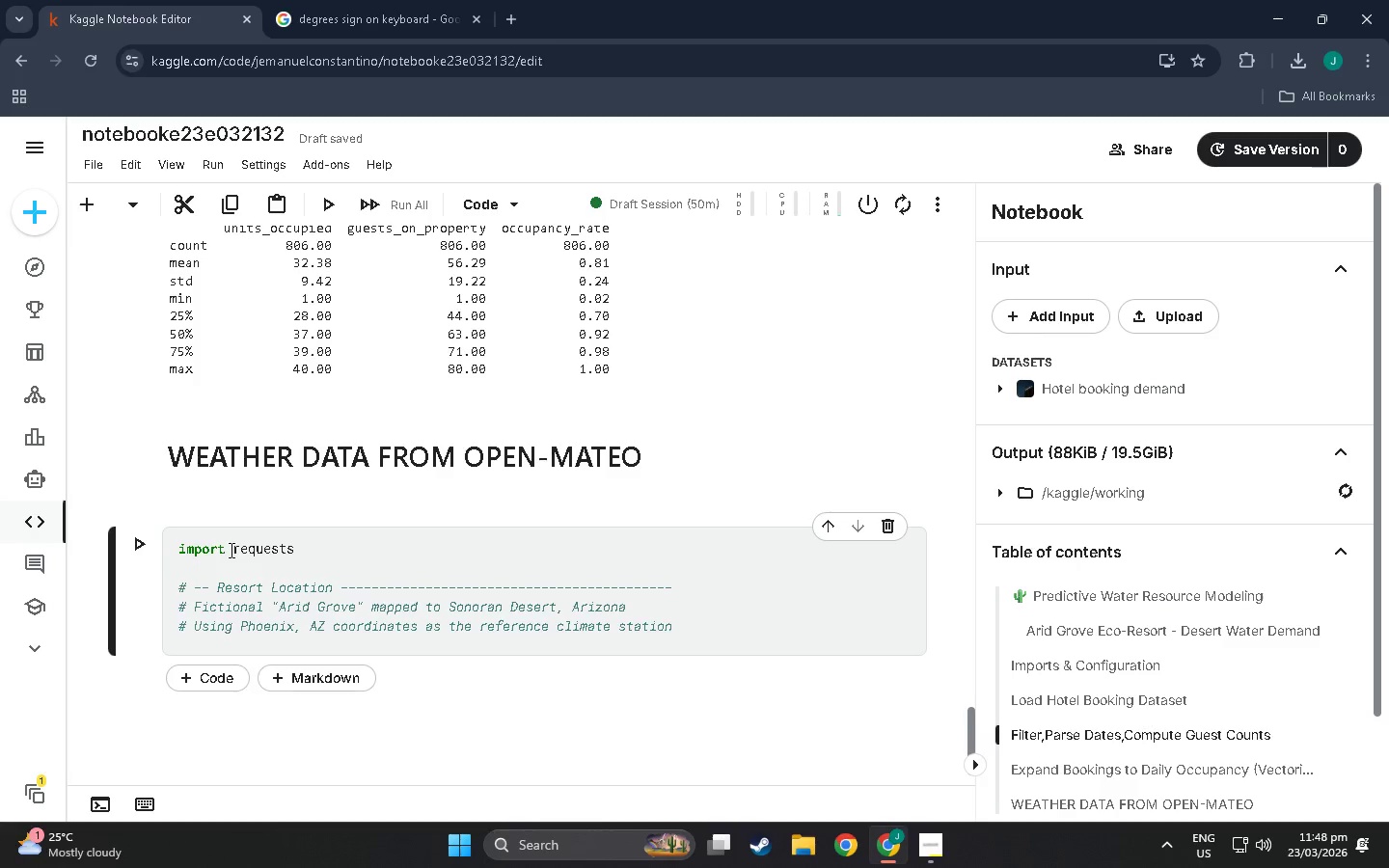 
key(NumpadEnter)
type(RER)
key(Backspace)
type(SORT_LAT - )
key(Backspace)
key(Backspace)
type(= 33.4484)
 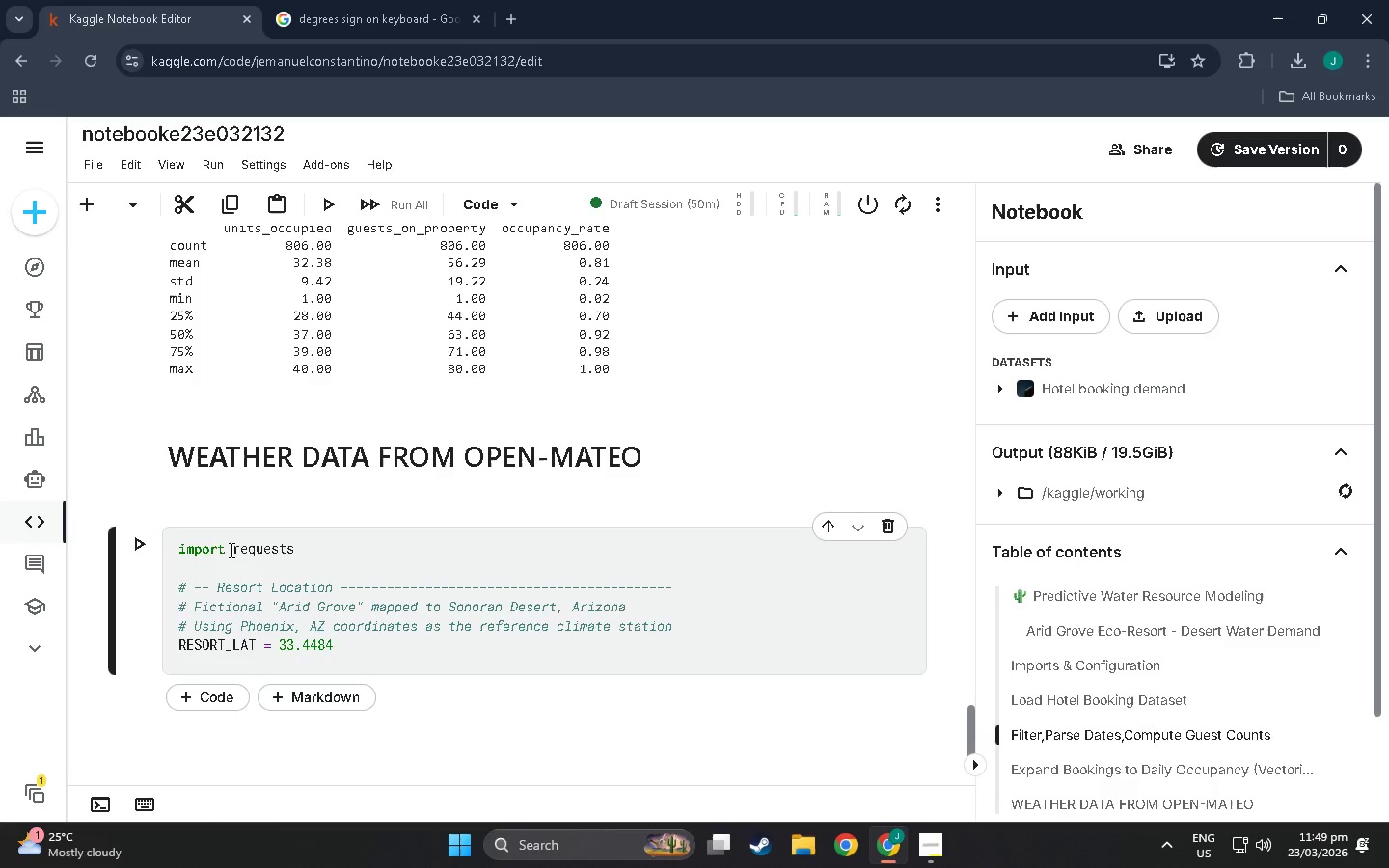 
key(Enter)
 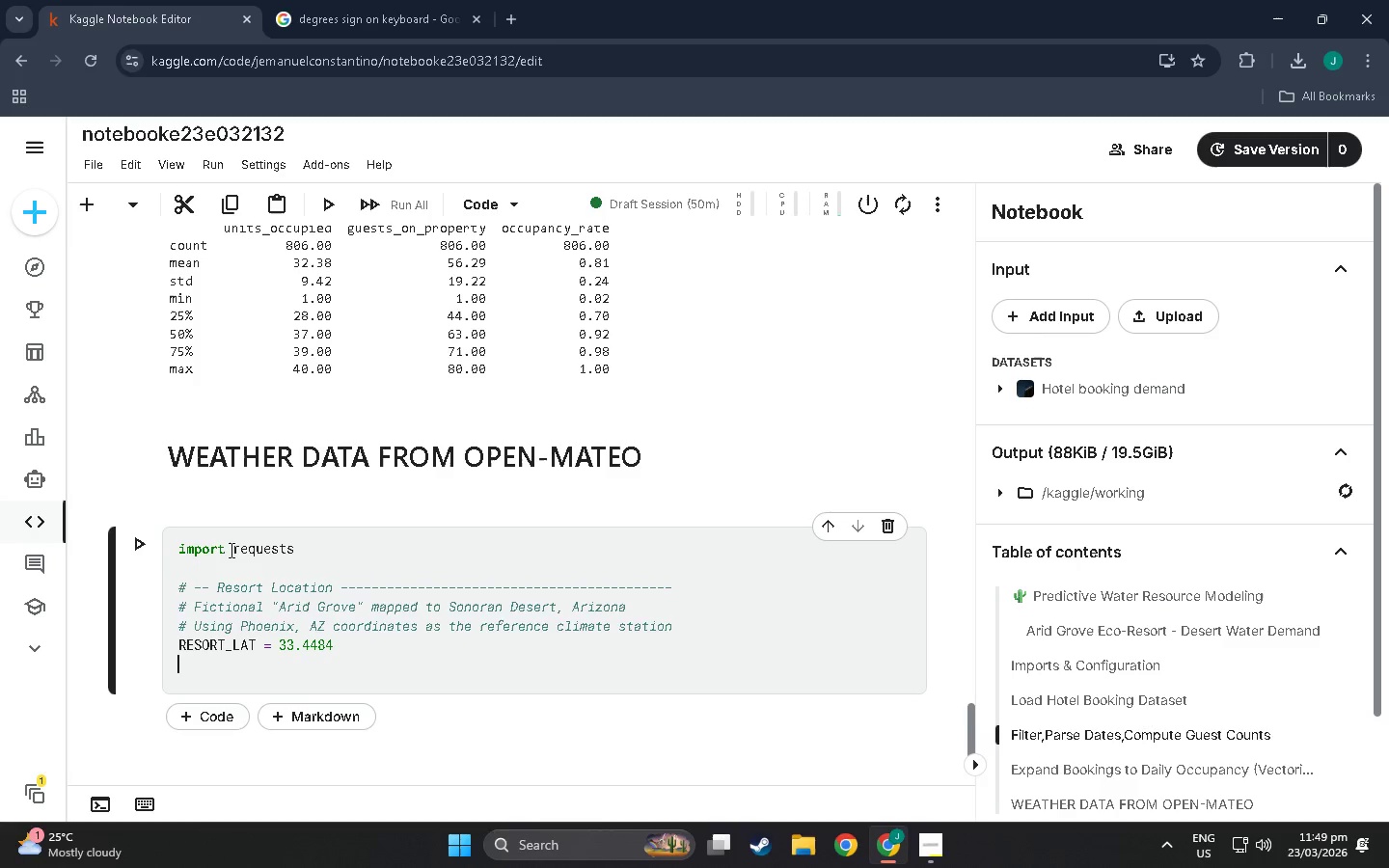 
type(RESORT_LON = -12)
key(Backspace)
type(12.0740)
 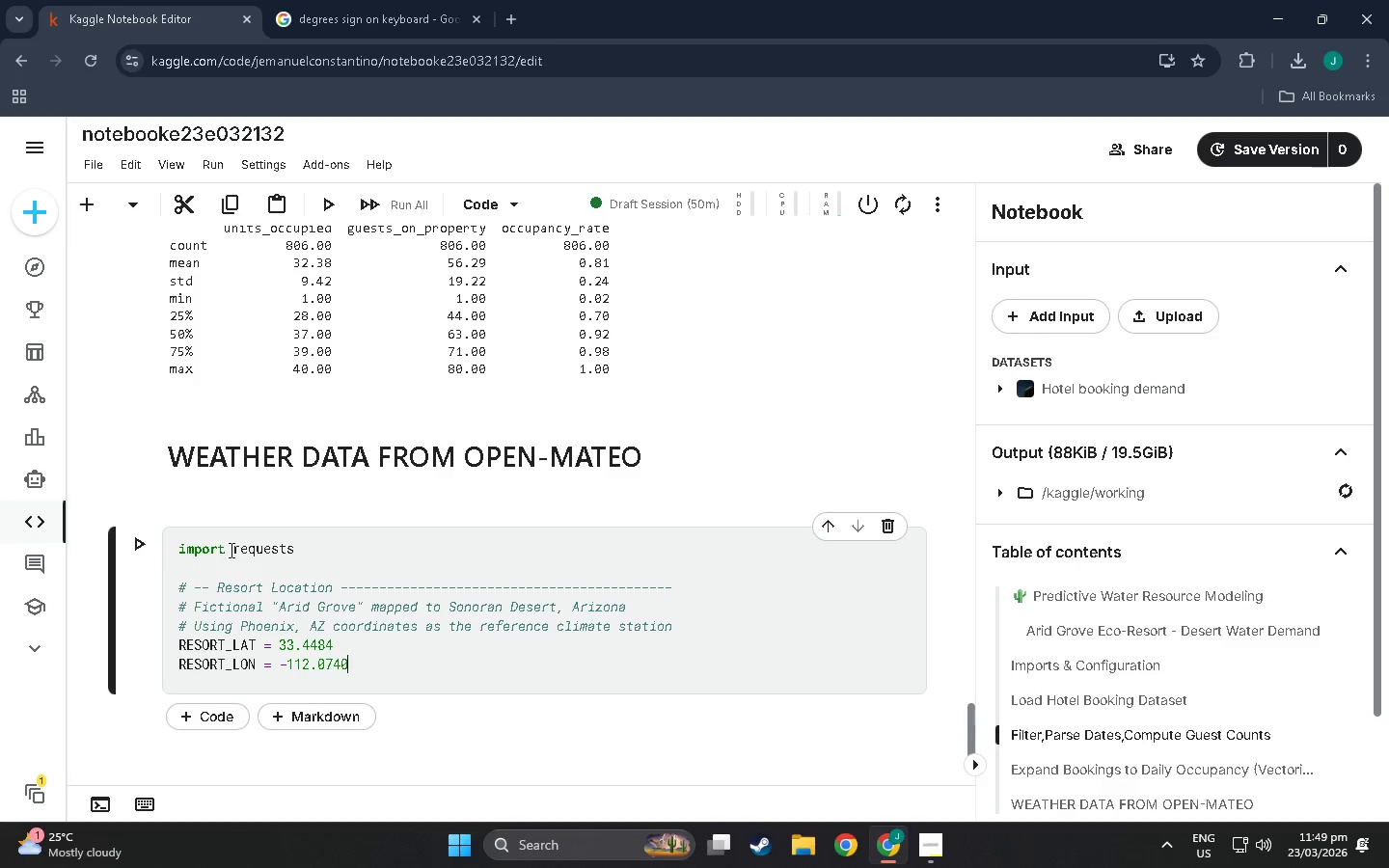 
key(Enter)
 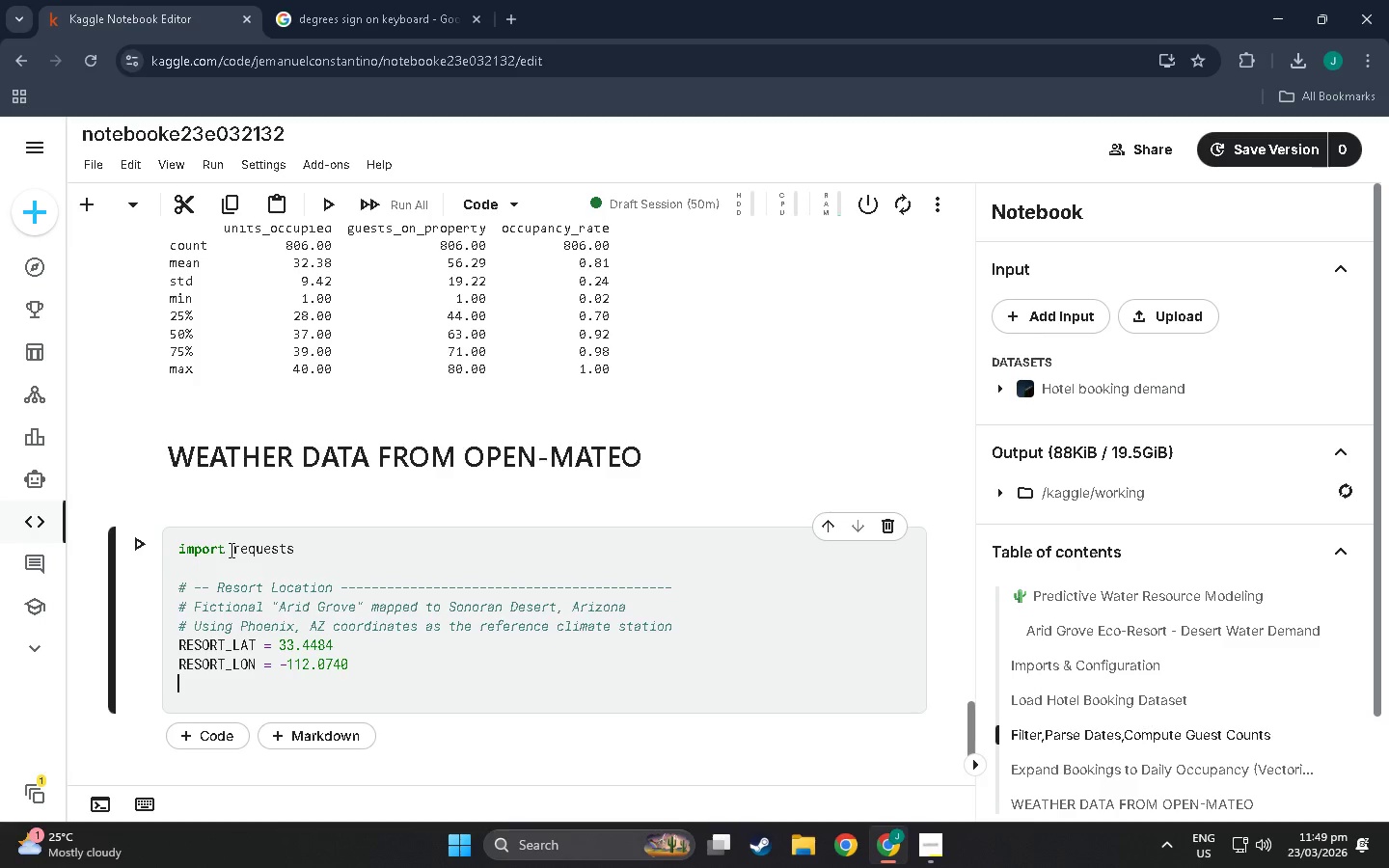 
type(TIIM)
key(Backspace)
key(Backspace)
type(MEZONE   +)
key(Backspace)
type(= )
 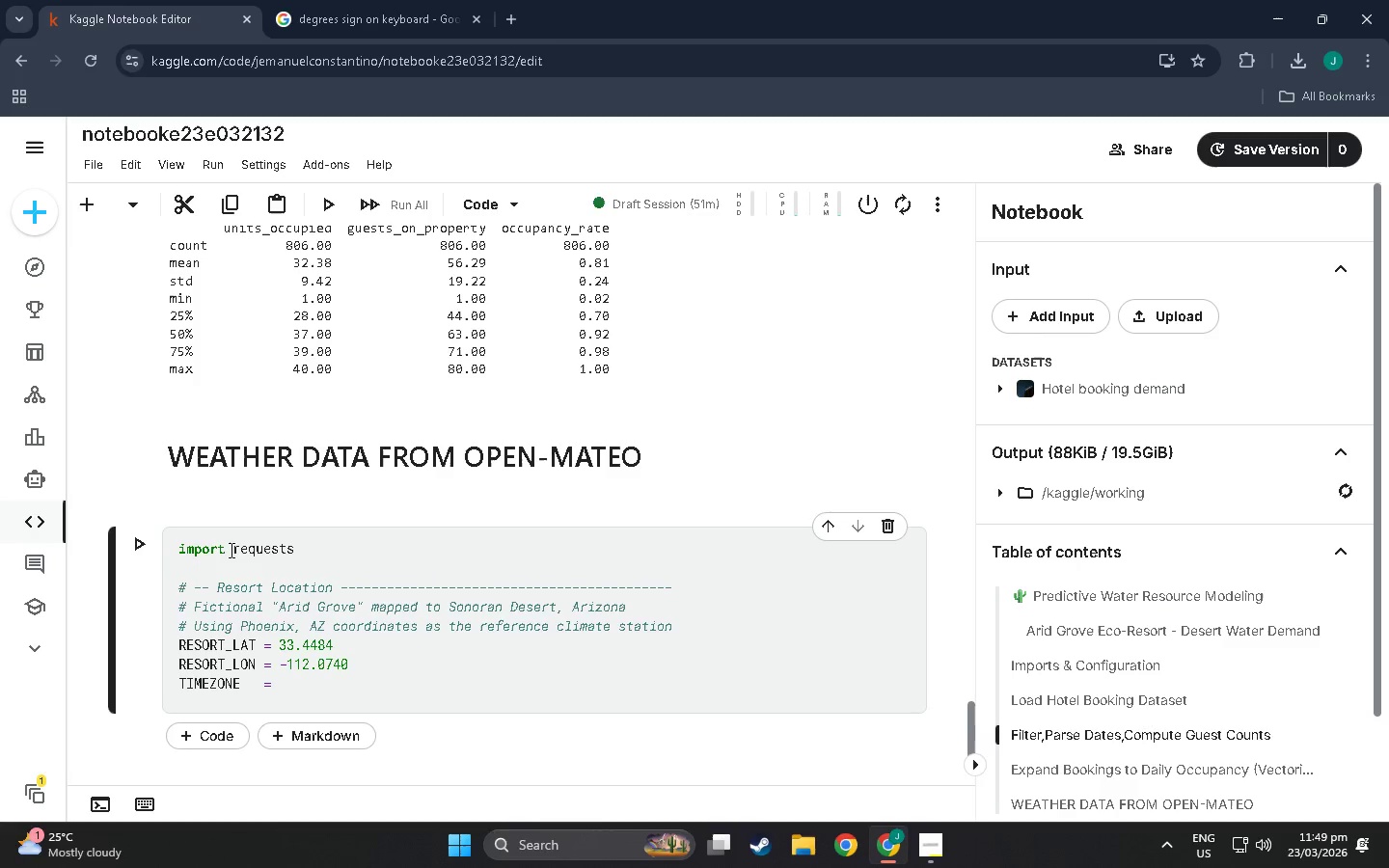 
type("America/Phoenix)
 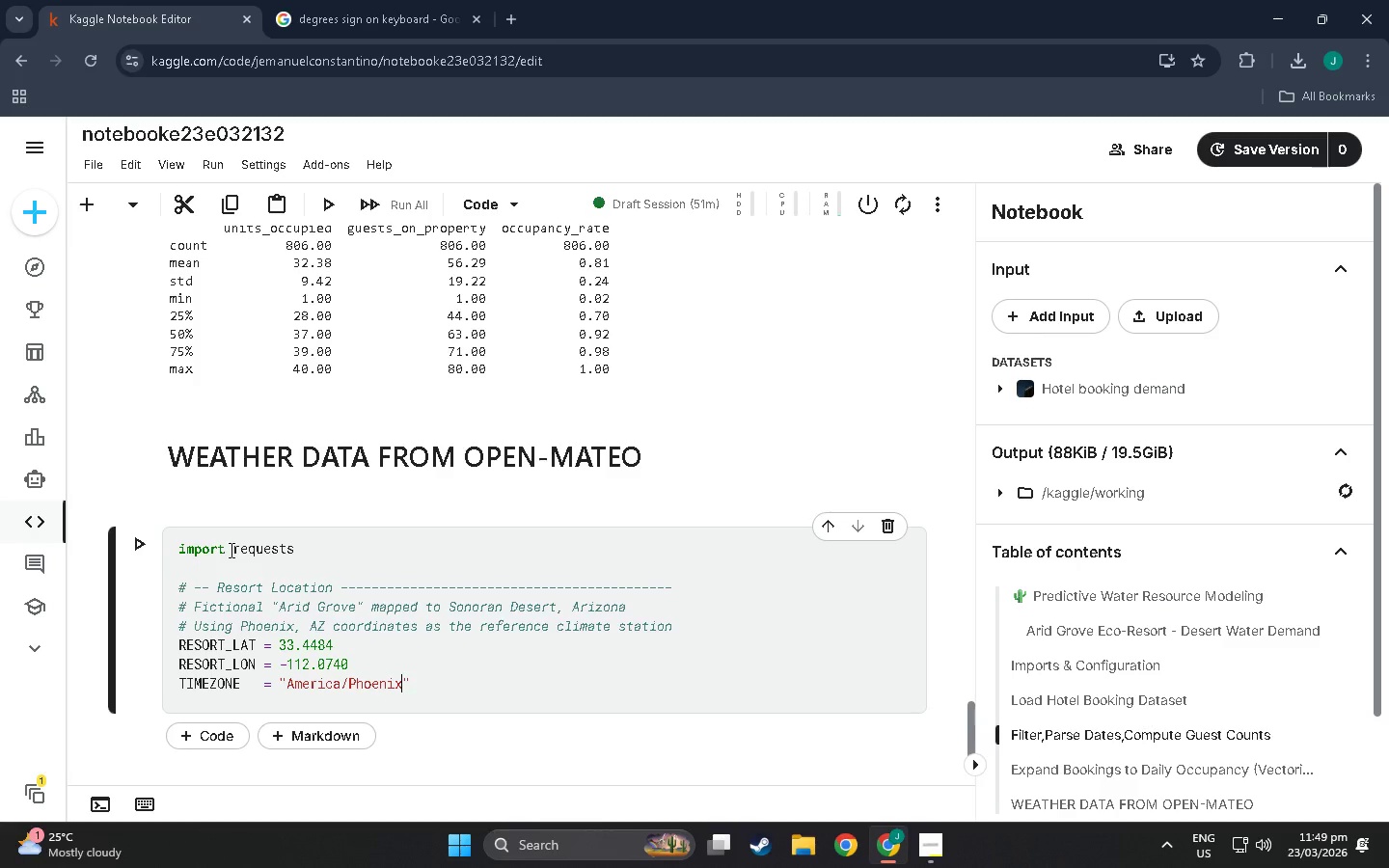 
key(ArrowRight)
 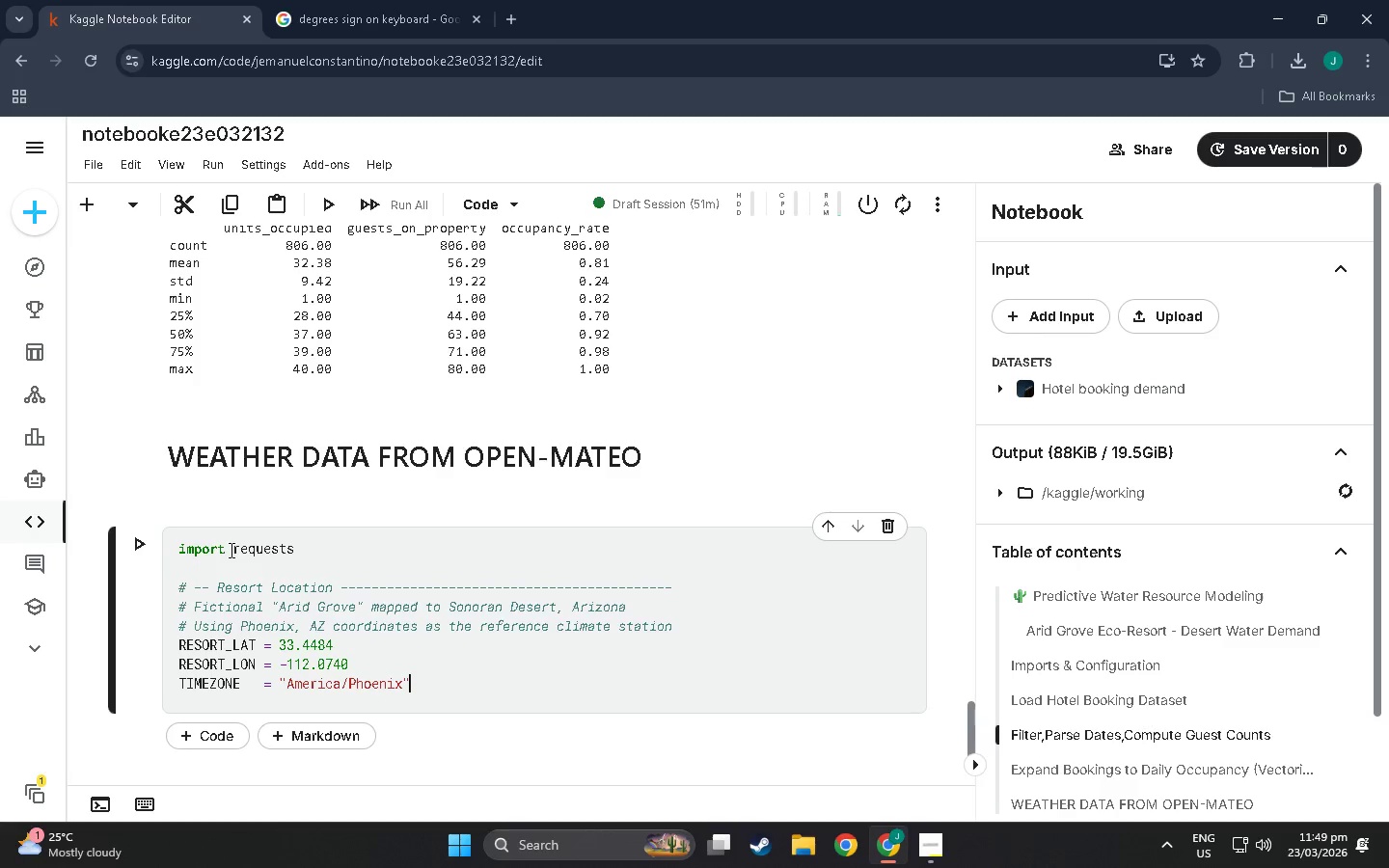 
type( #Arizona - N)
key(Backspace)
type(npo )
key(Backspace)
key(Backspace)
type( DST)
 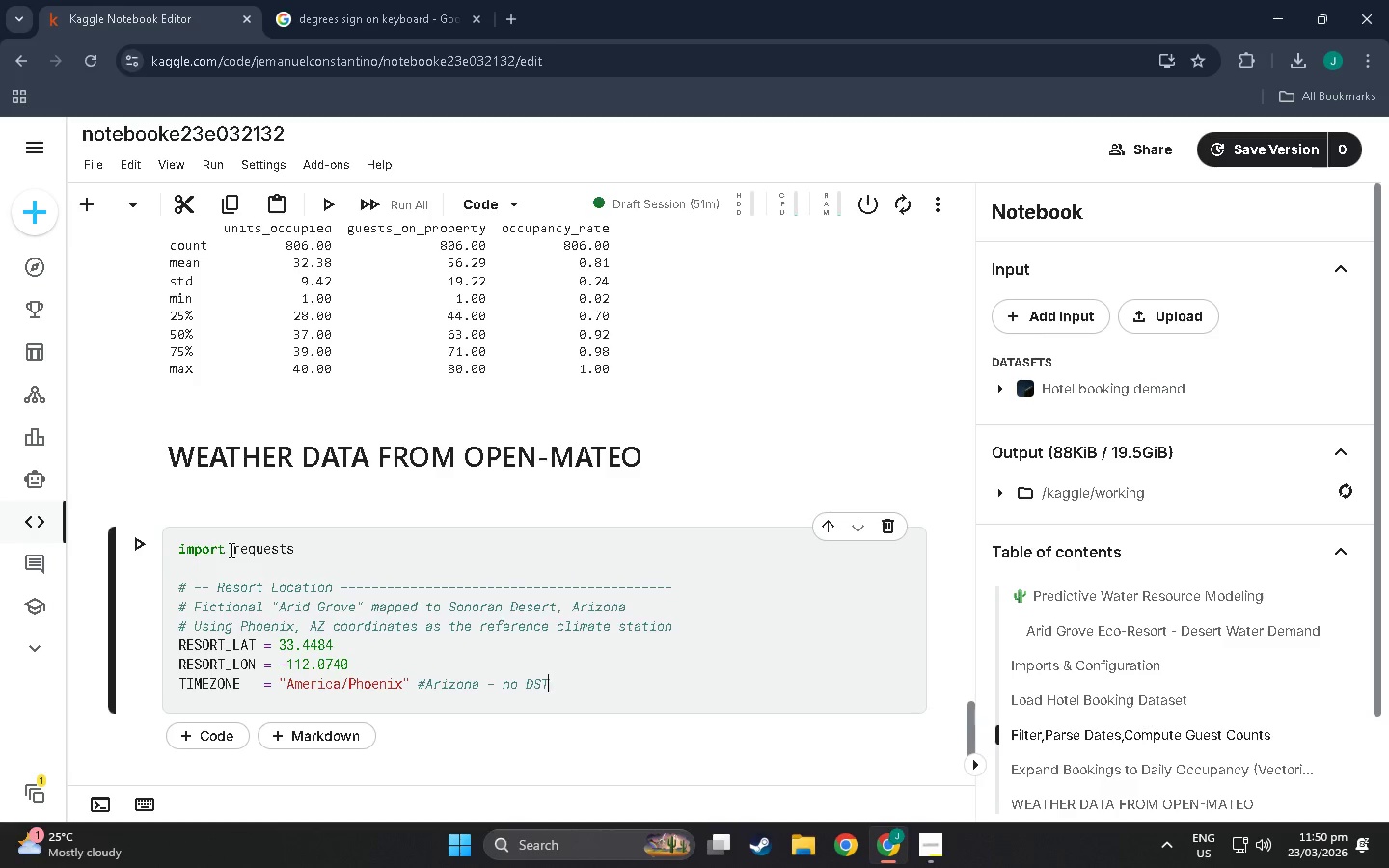 
key(Enter)
 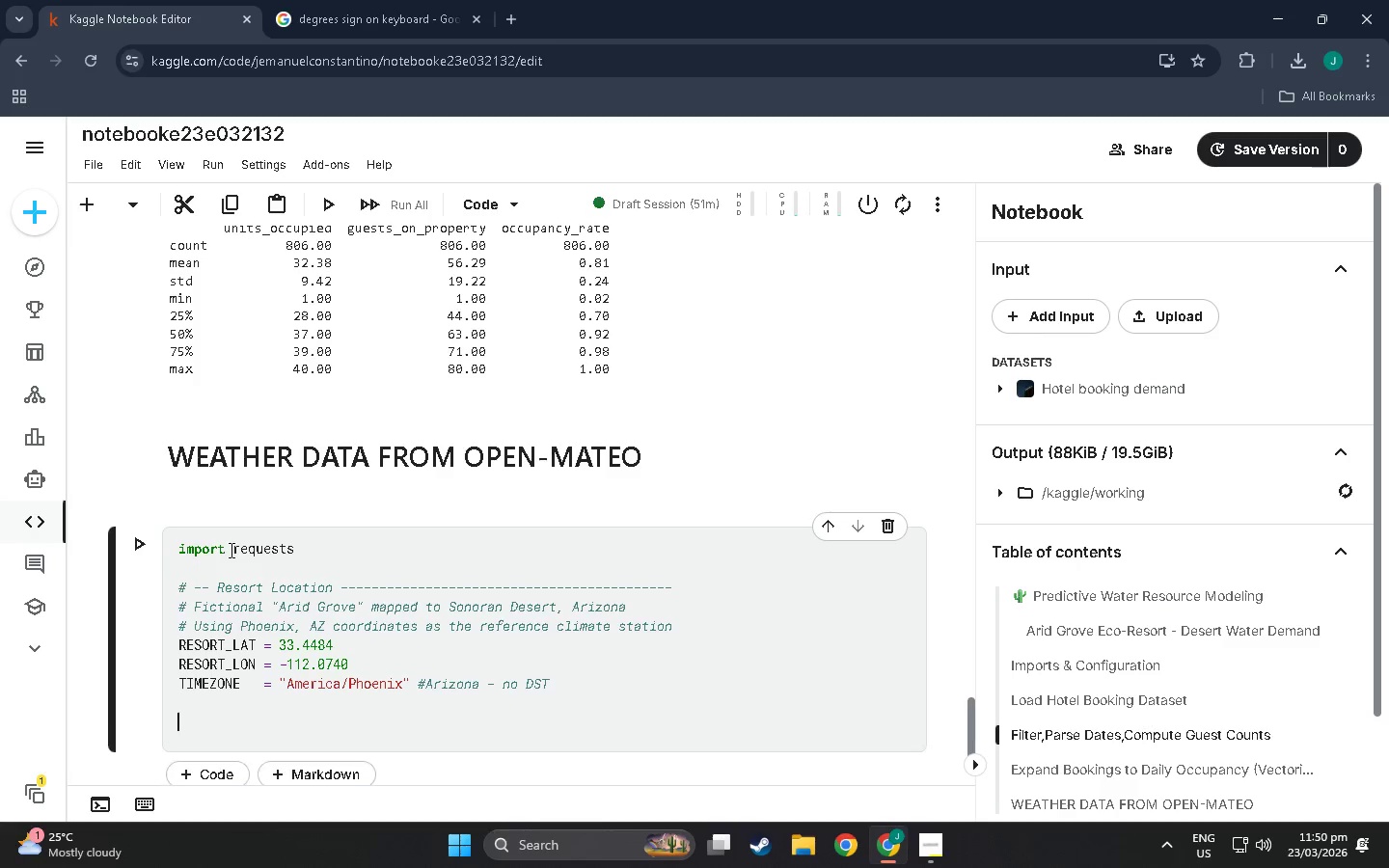 
key(Enter)
 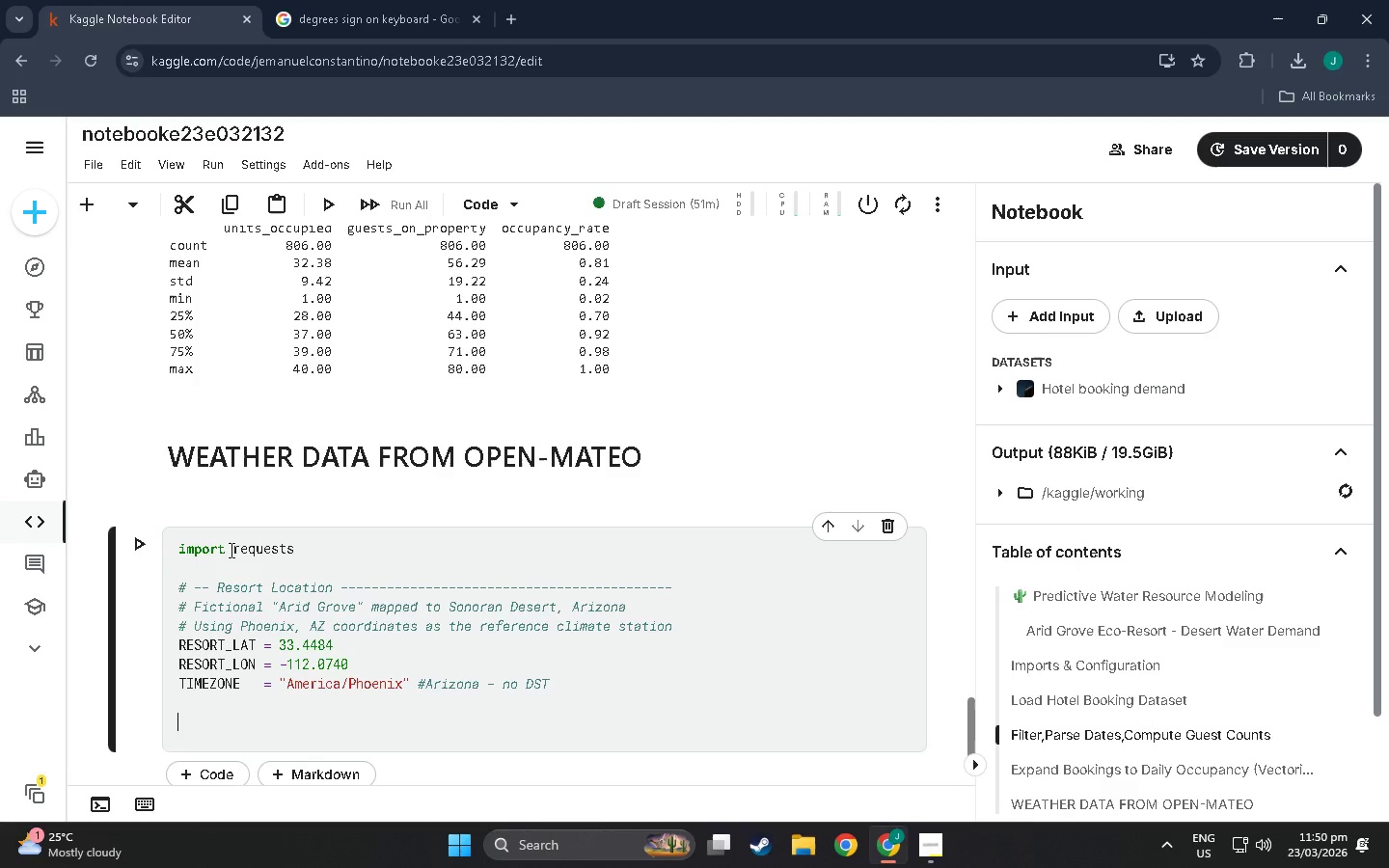 
type(+)
key(Backspace)
type(-)
key(Backspace)
type(# == )
key(Backspace)
key(Backspace)
key(Backspace)
type(-0)
key(Backspace)
key(Backspace)
type(-- Determine date range from the occupancy data ------)
 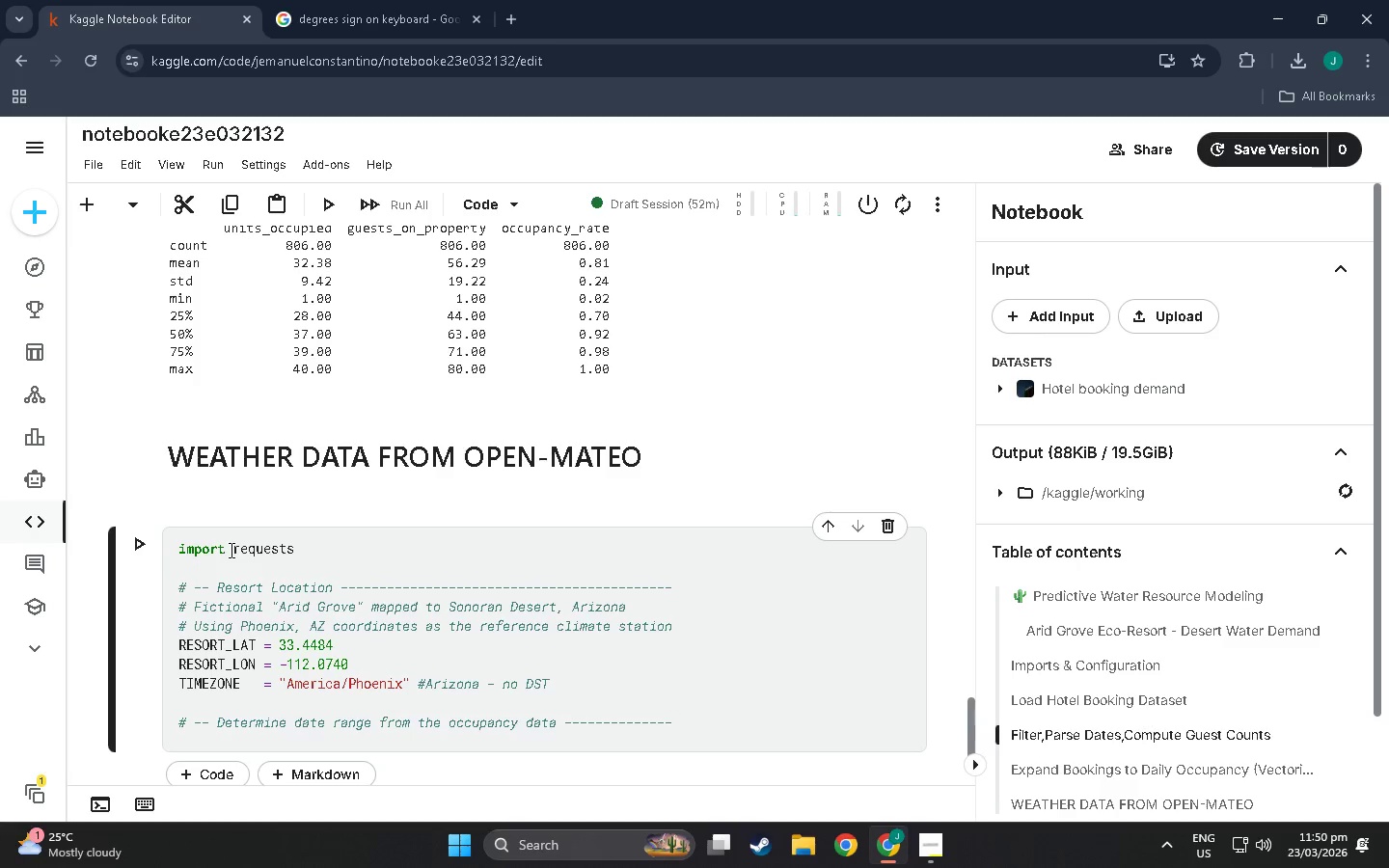 
key(Enter)
 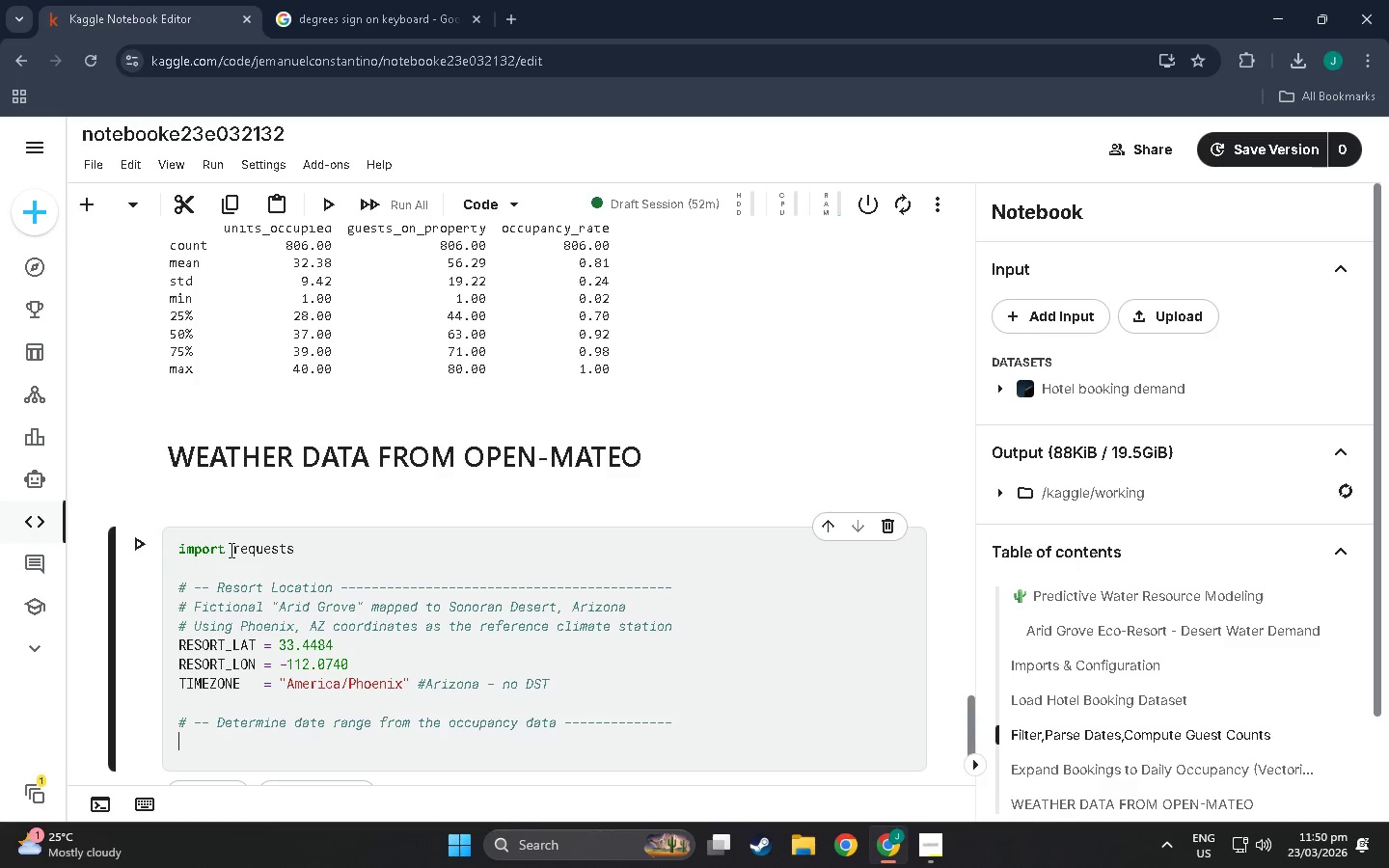 
type(start_date= daily oc)
key(Backspace)
key(Backspace)
key(Backspace)
type(+_)
key(Backspace)
key(Backspace)
type(+)
key(Backspace)
type(_i)
key(Backspace)
type(occ['date)
 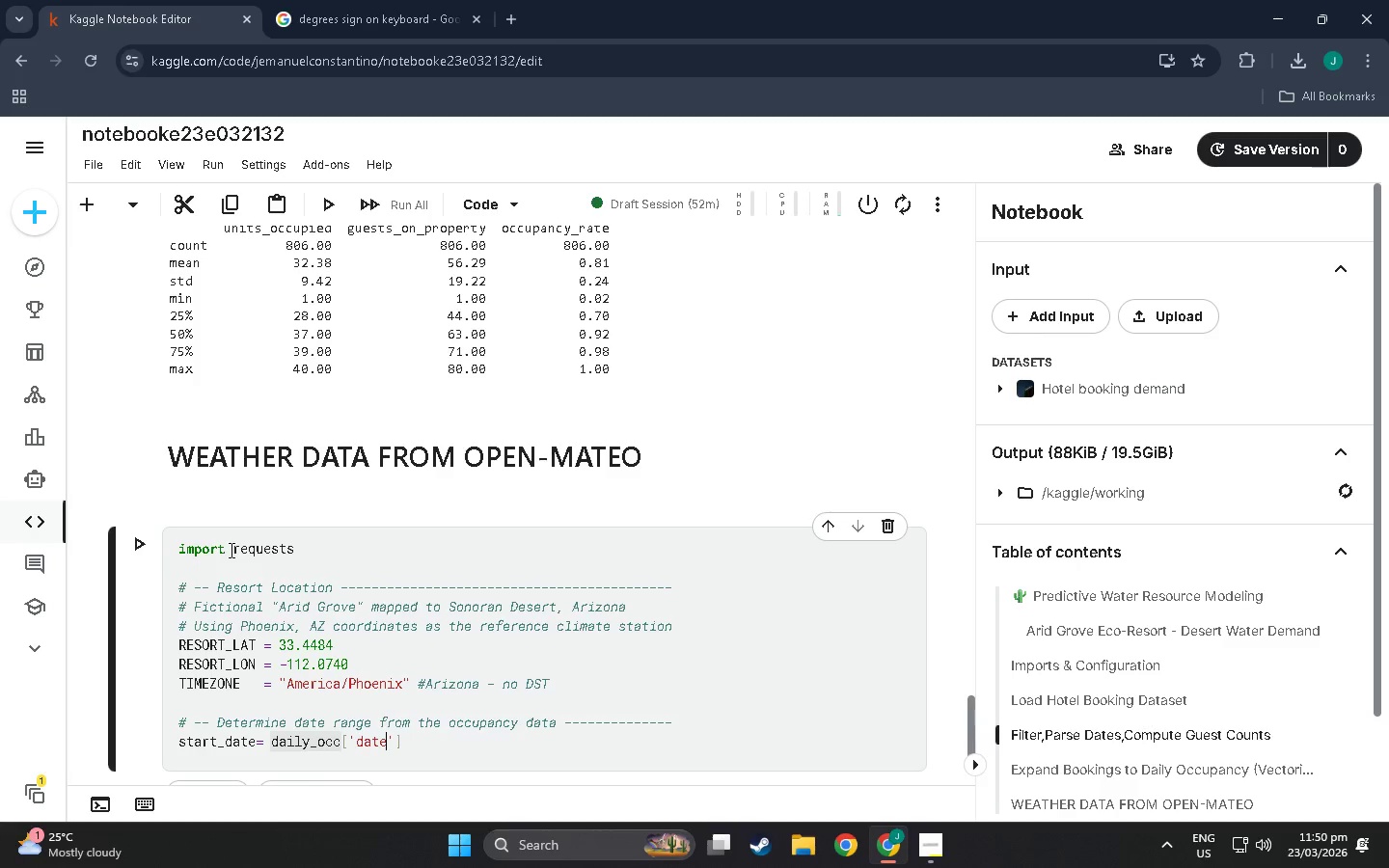 
wait(14.59)
 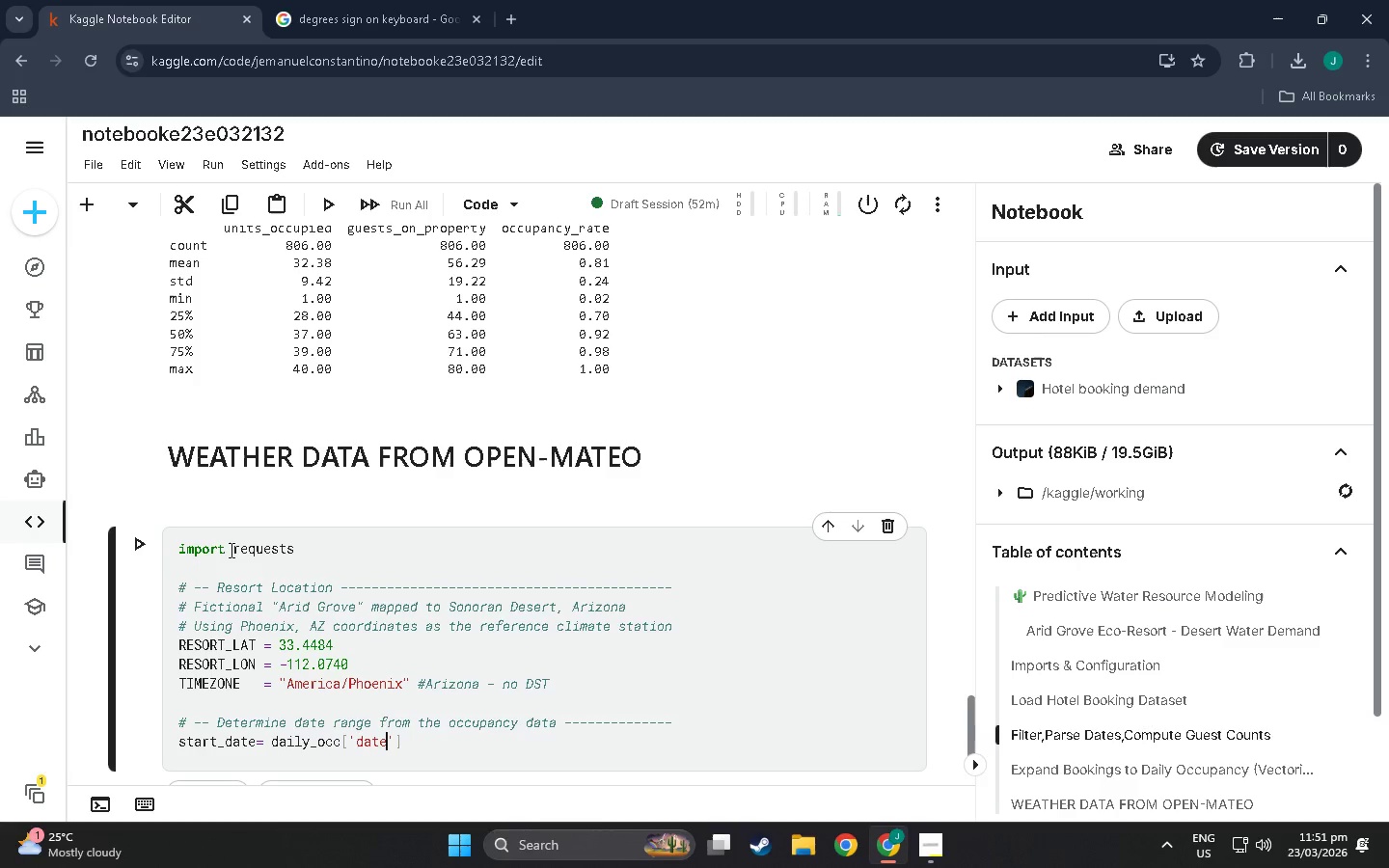 
scroll: coordinate [243, 535], scroll_direction: down, amount: 1.0
 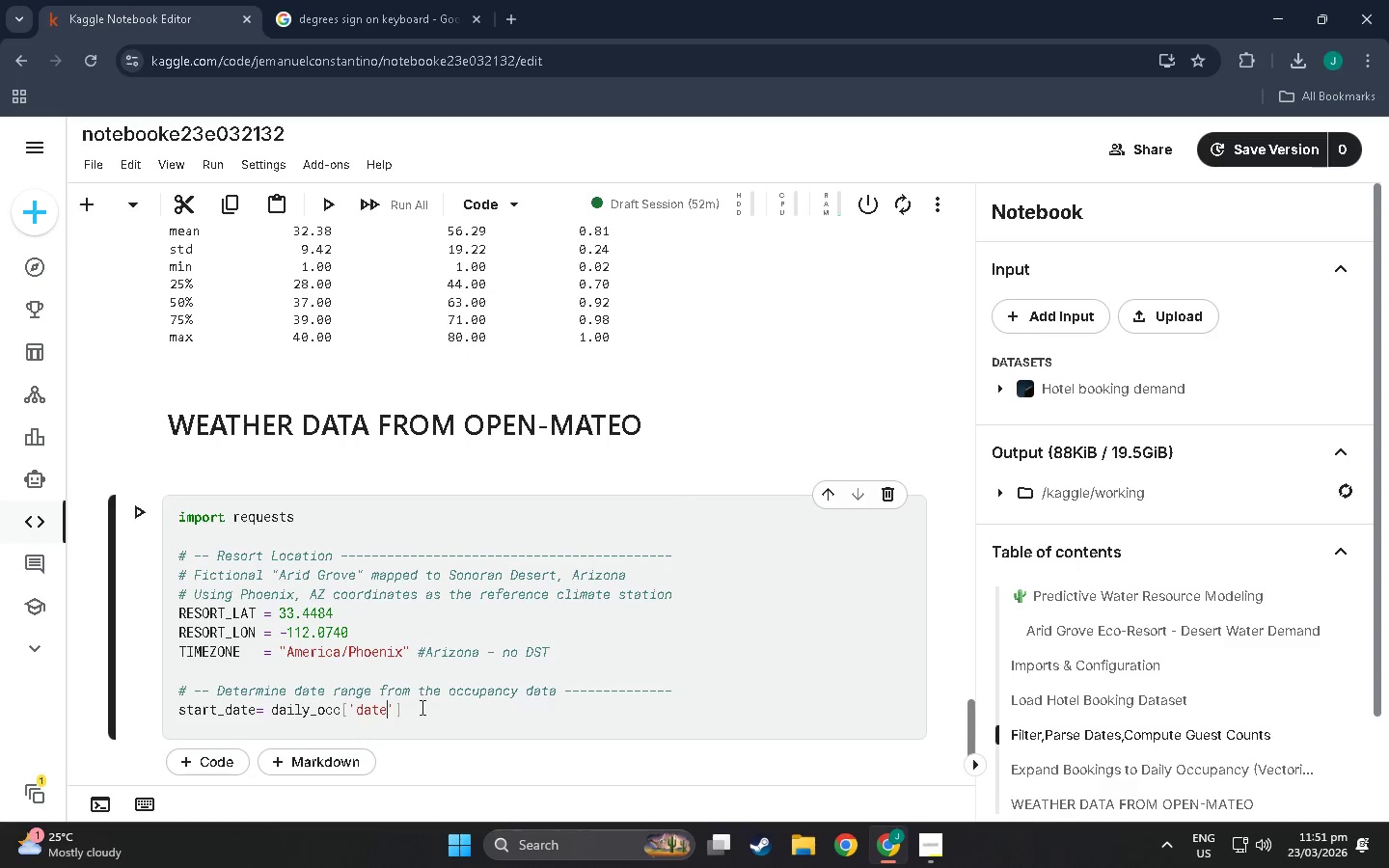 
left_click([412, 714])
 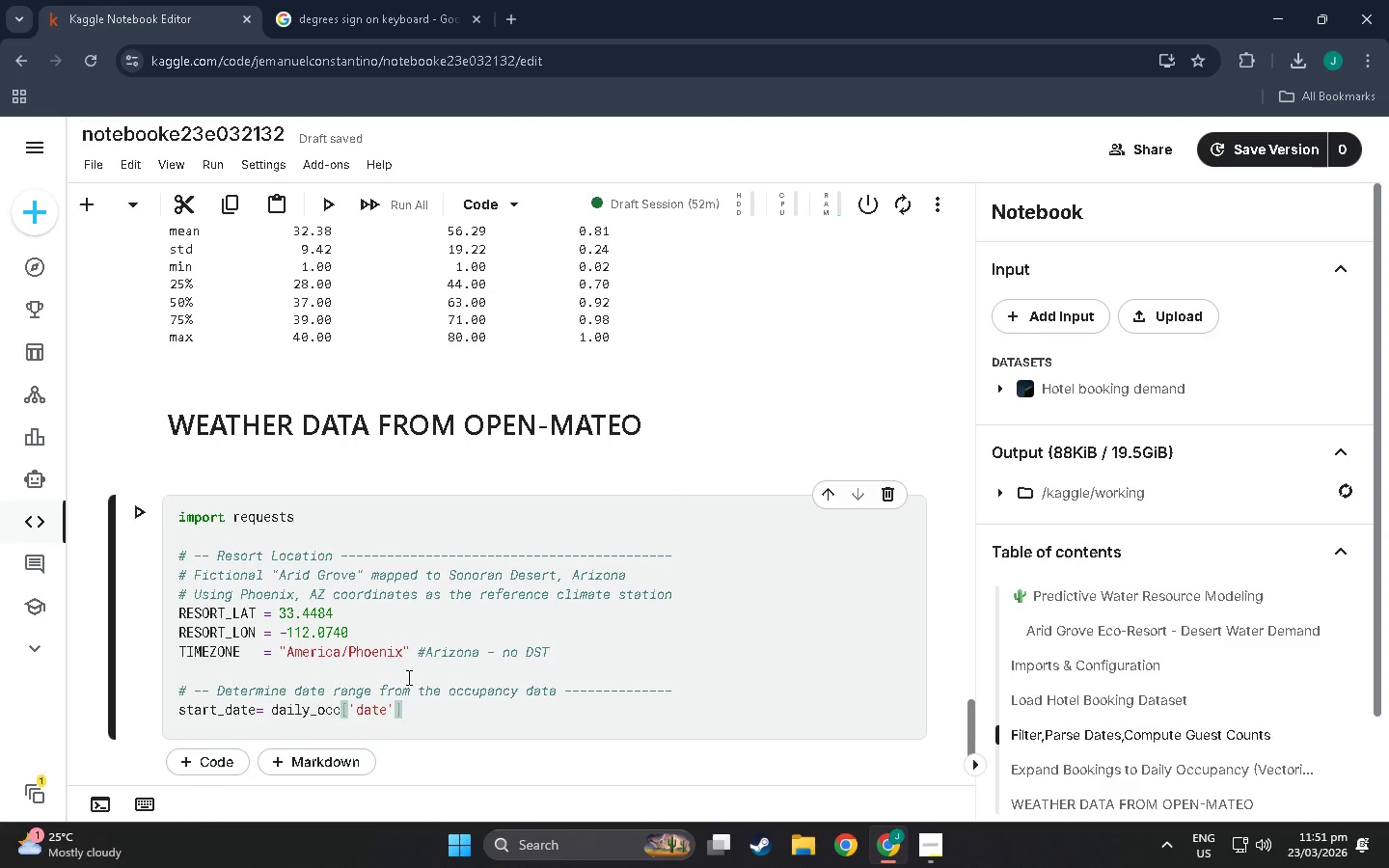 
type(.mix)
key(Backspace)
type(n()
 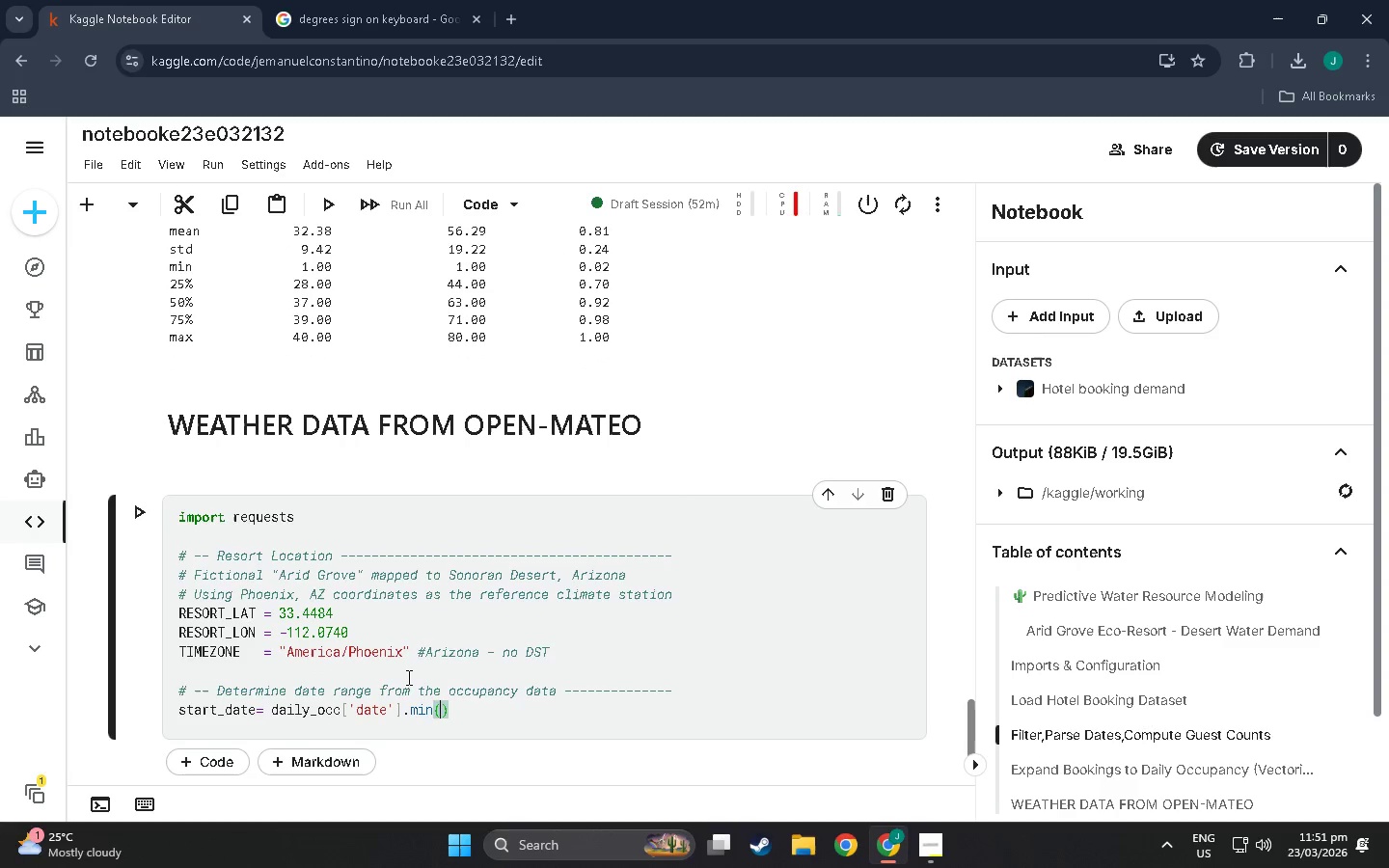 
key(ArrowRight)
 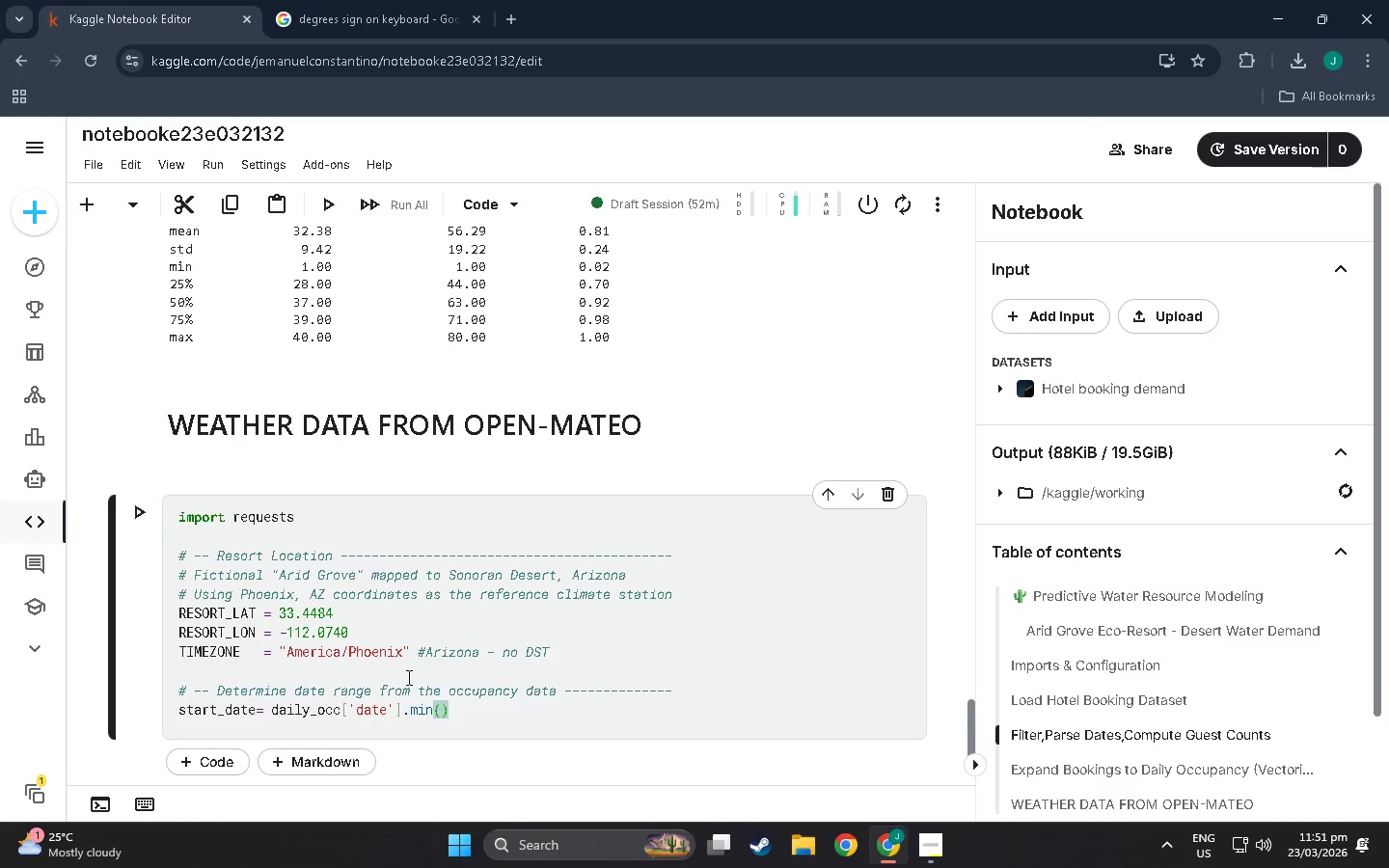 
type(.strftime('%Y-%m=)
key(Backspace)
type(-)
 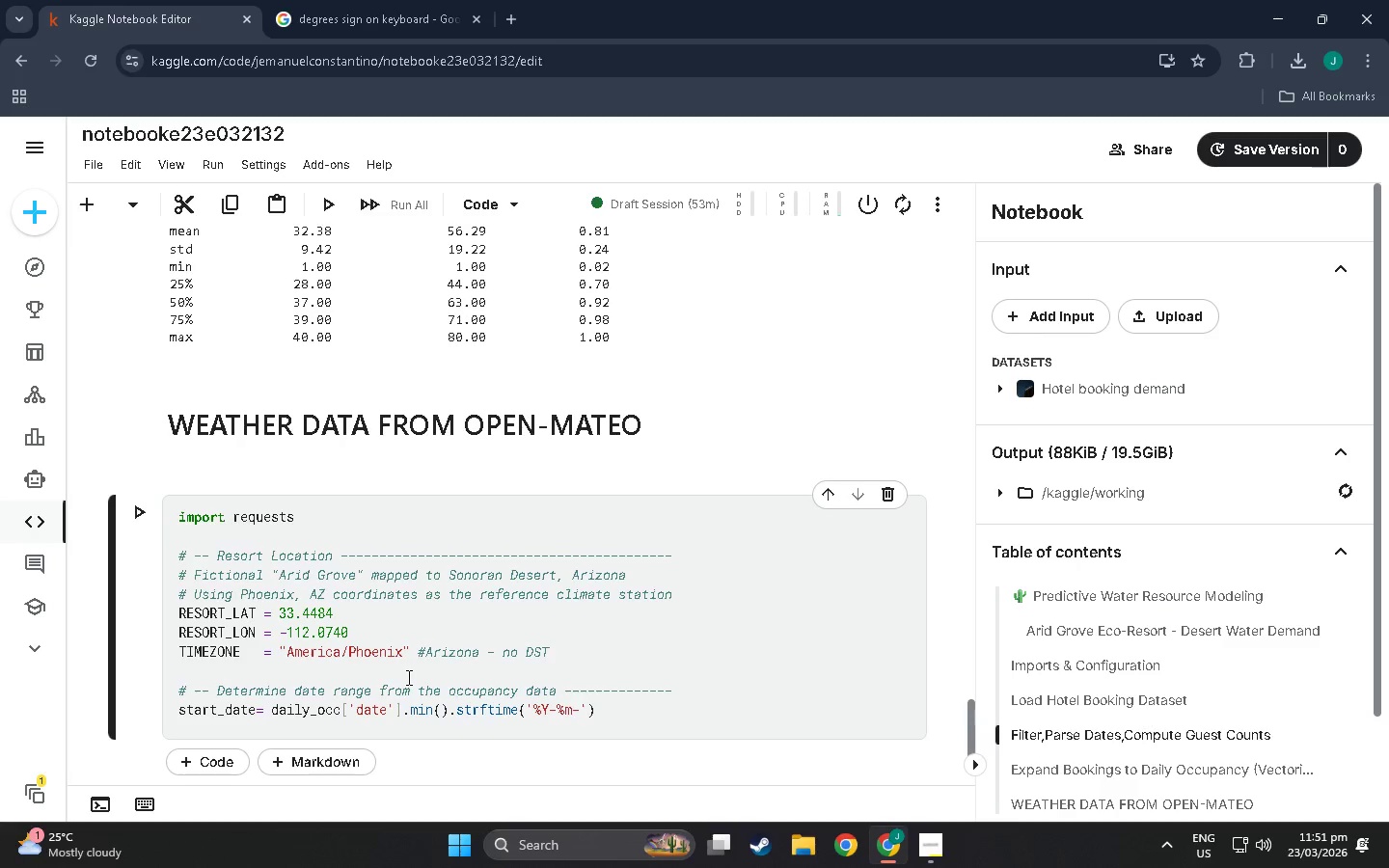 
type(%d)
 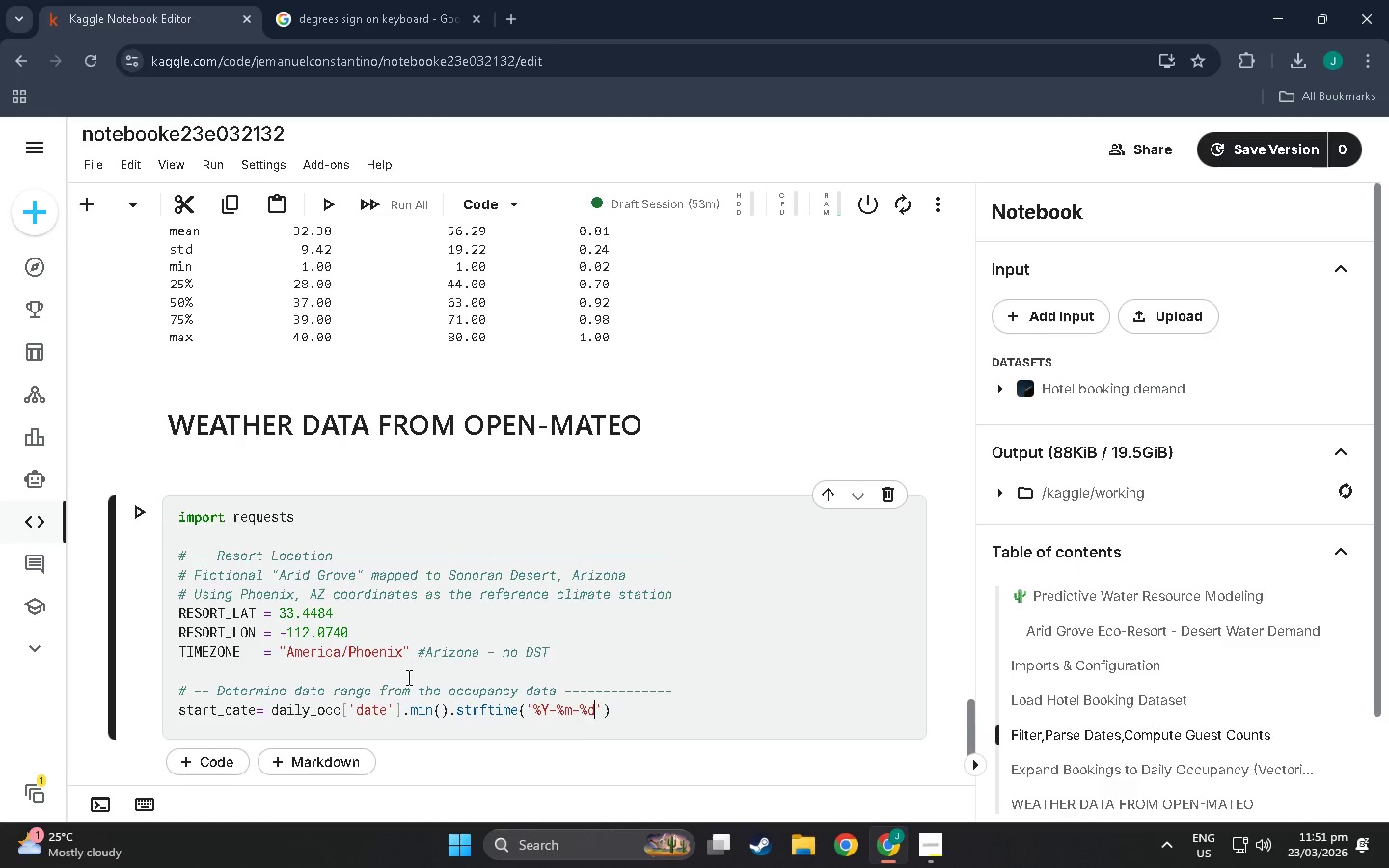 
key(ArrowRight)
 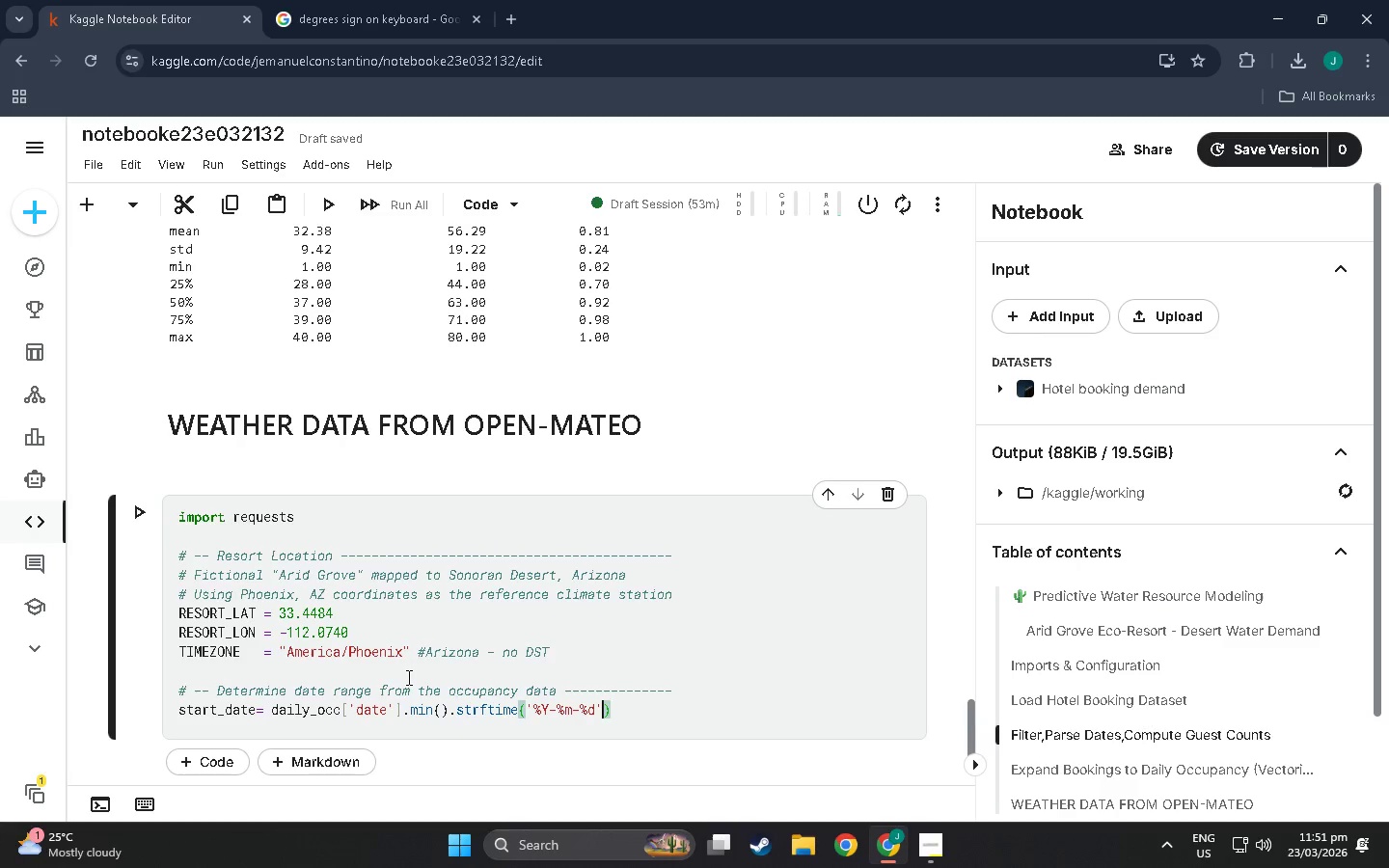 
key(ArrowRight)
 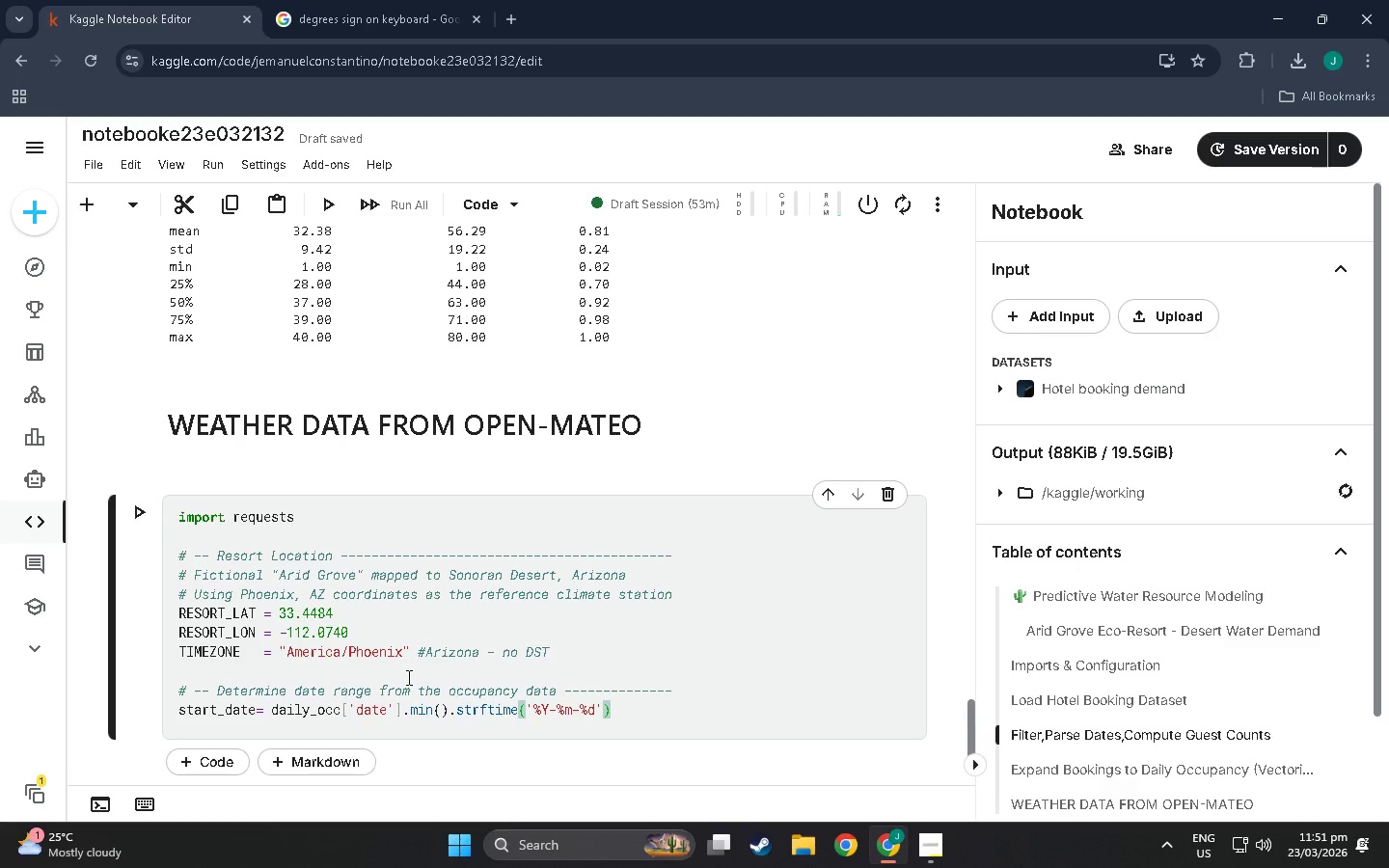 
key(Enter)
 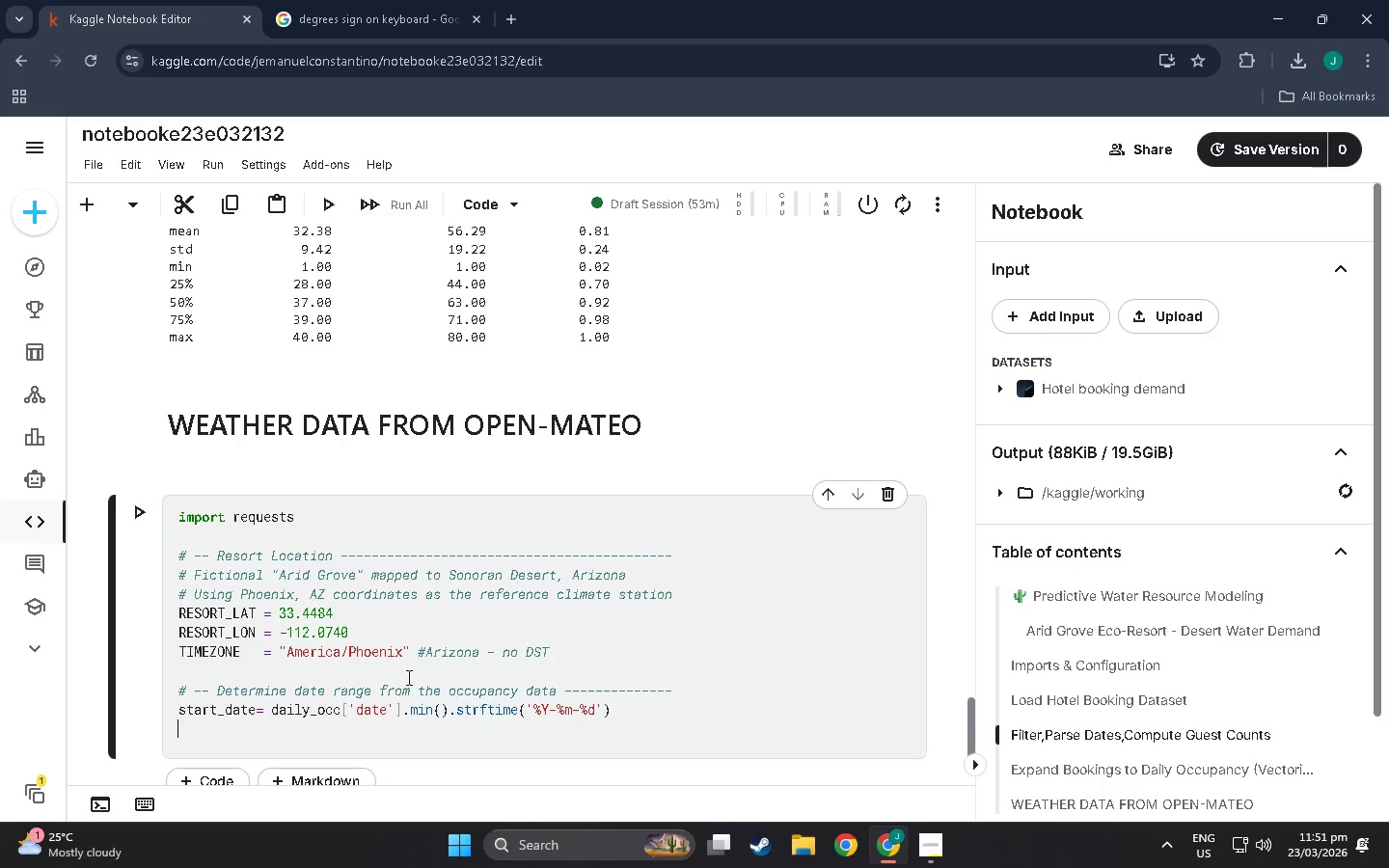 
type(emn)
key(Backspace)
type(d_date )
 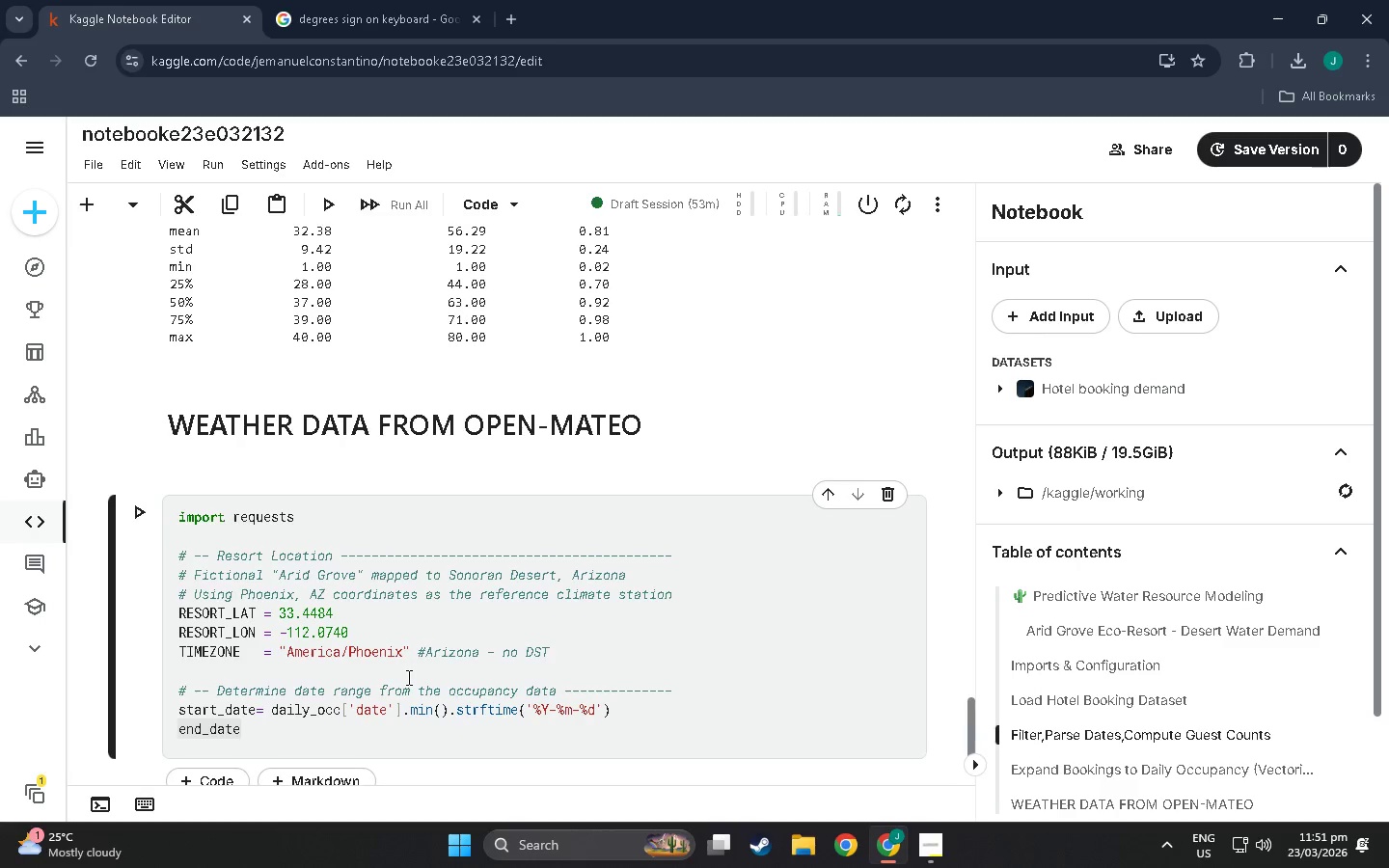 
key(ArrowUp)
 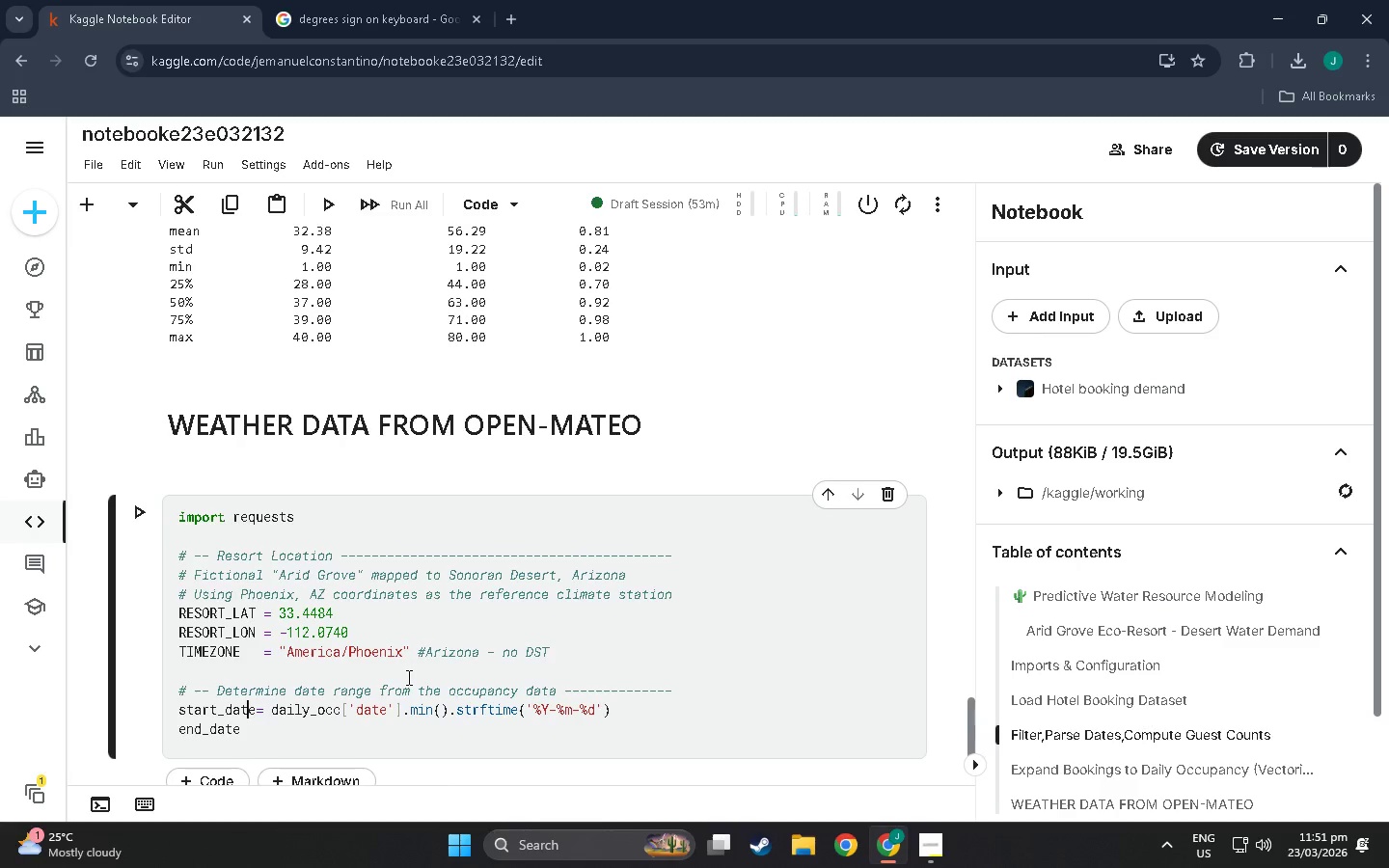 
key(ArrowRight)
 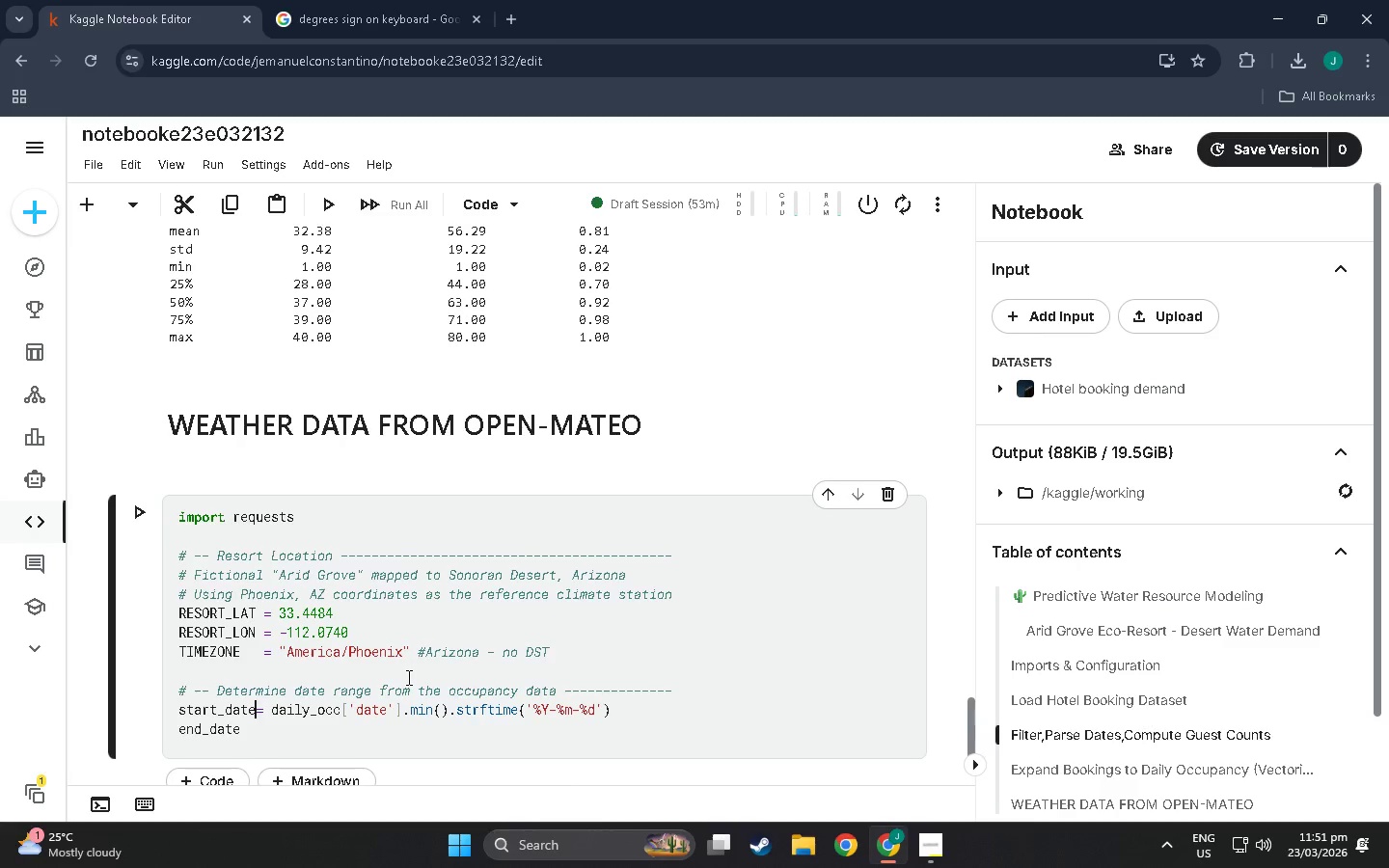 
key(Space)
 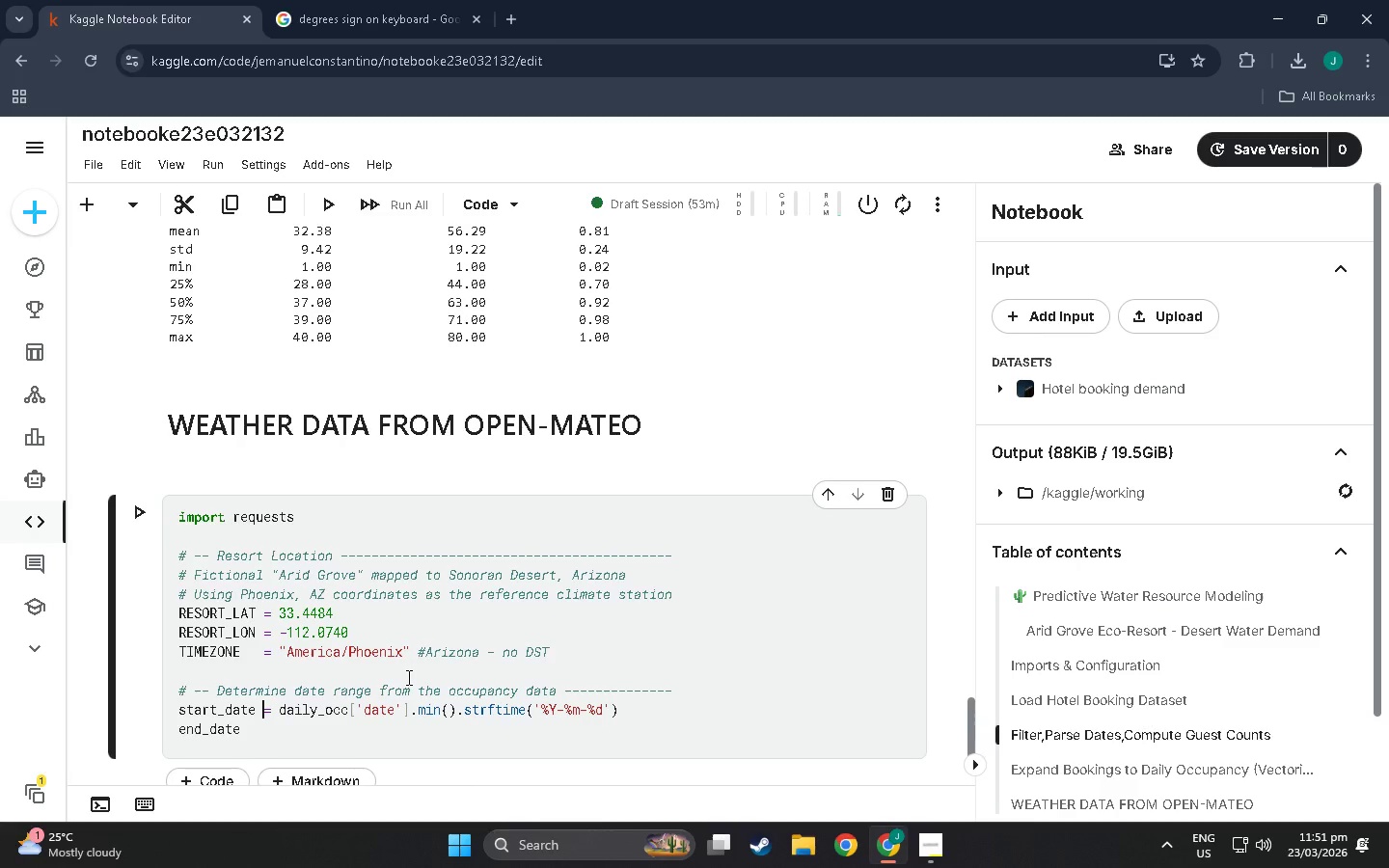 
key(ArrowDown)
 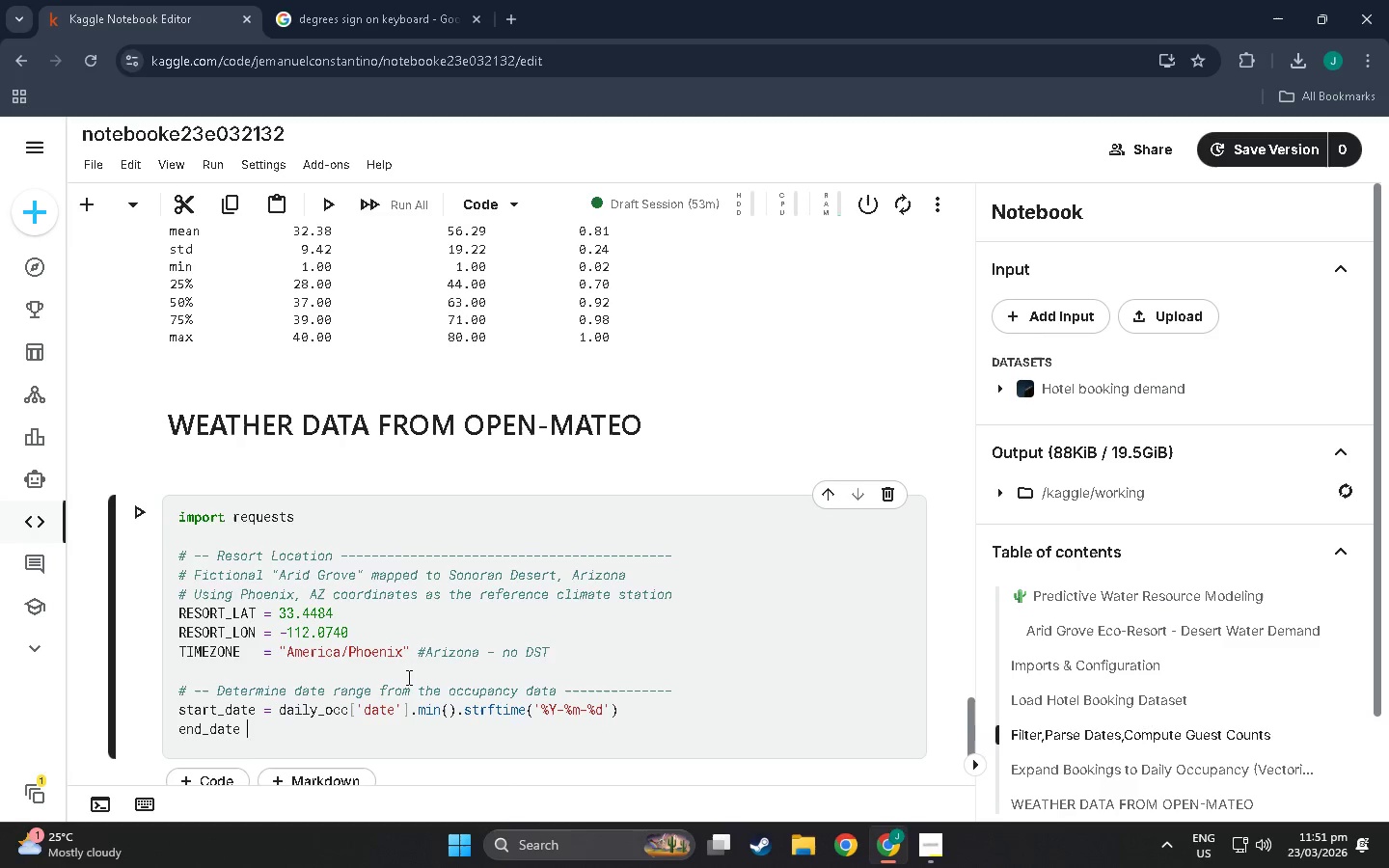 
type(  +)
key(Backspace)
type(= daily_occ[;)
key(Backspace)
type('date)
 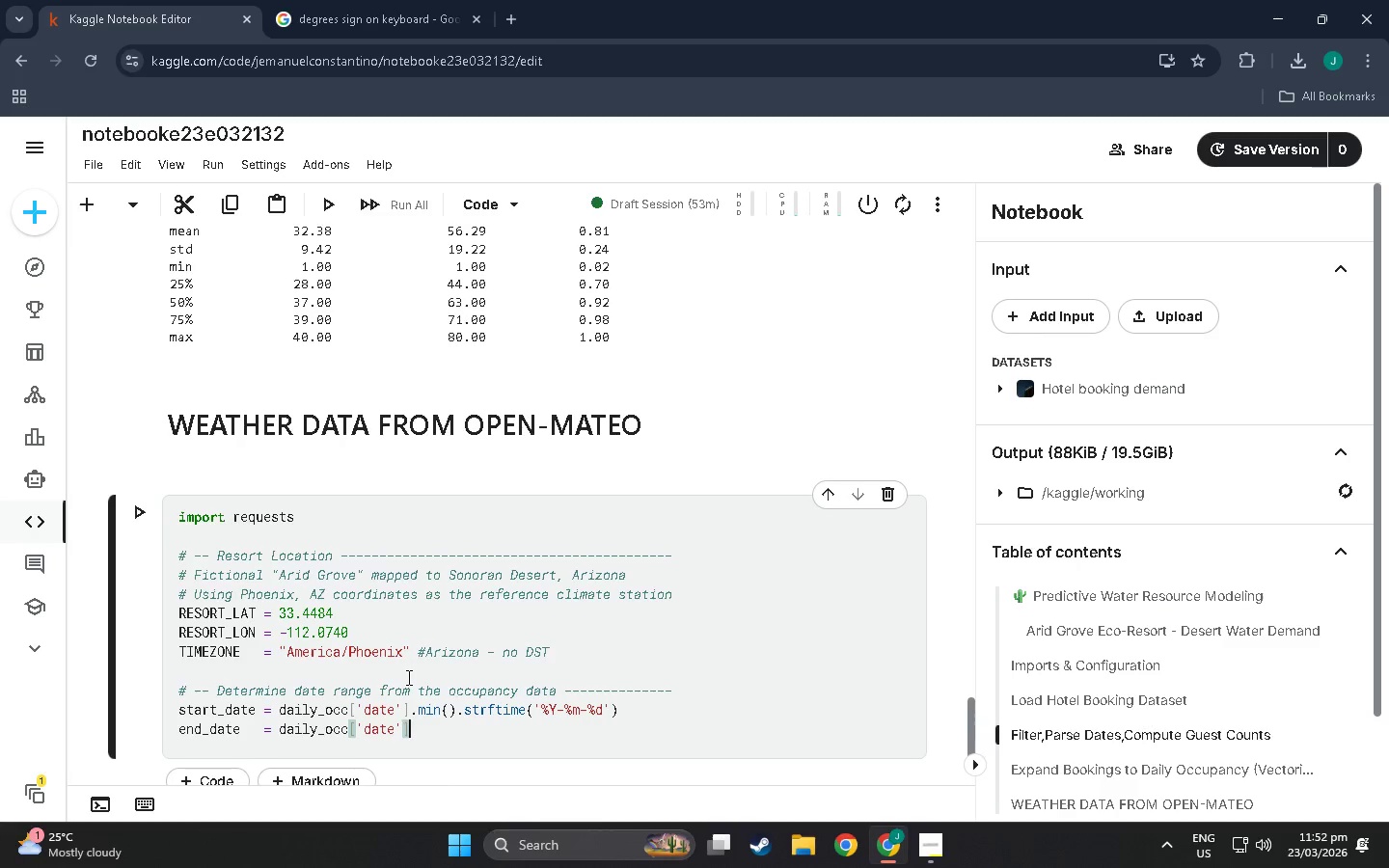 
 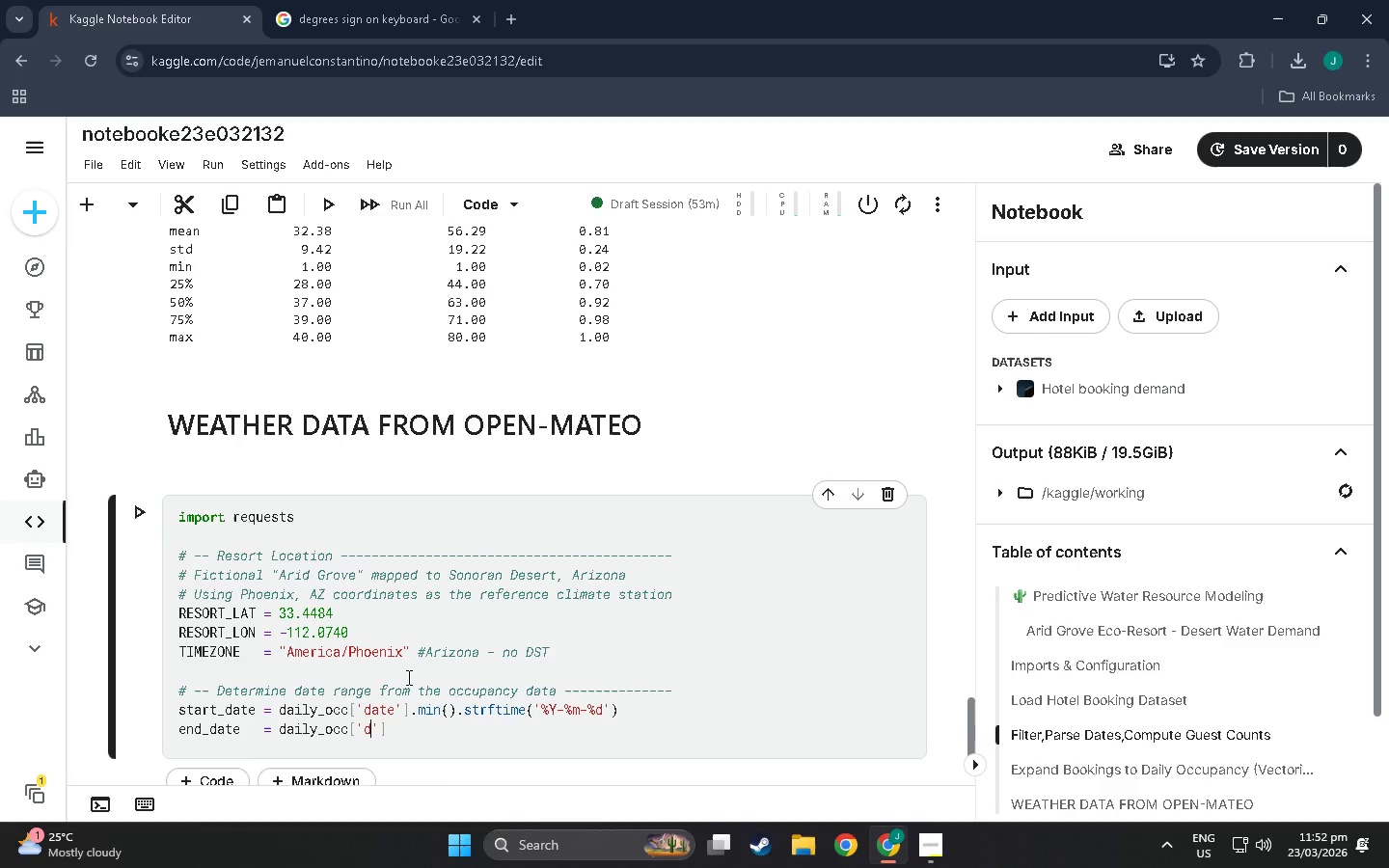 
key(ArrowRight)
 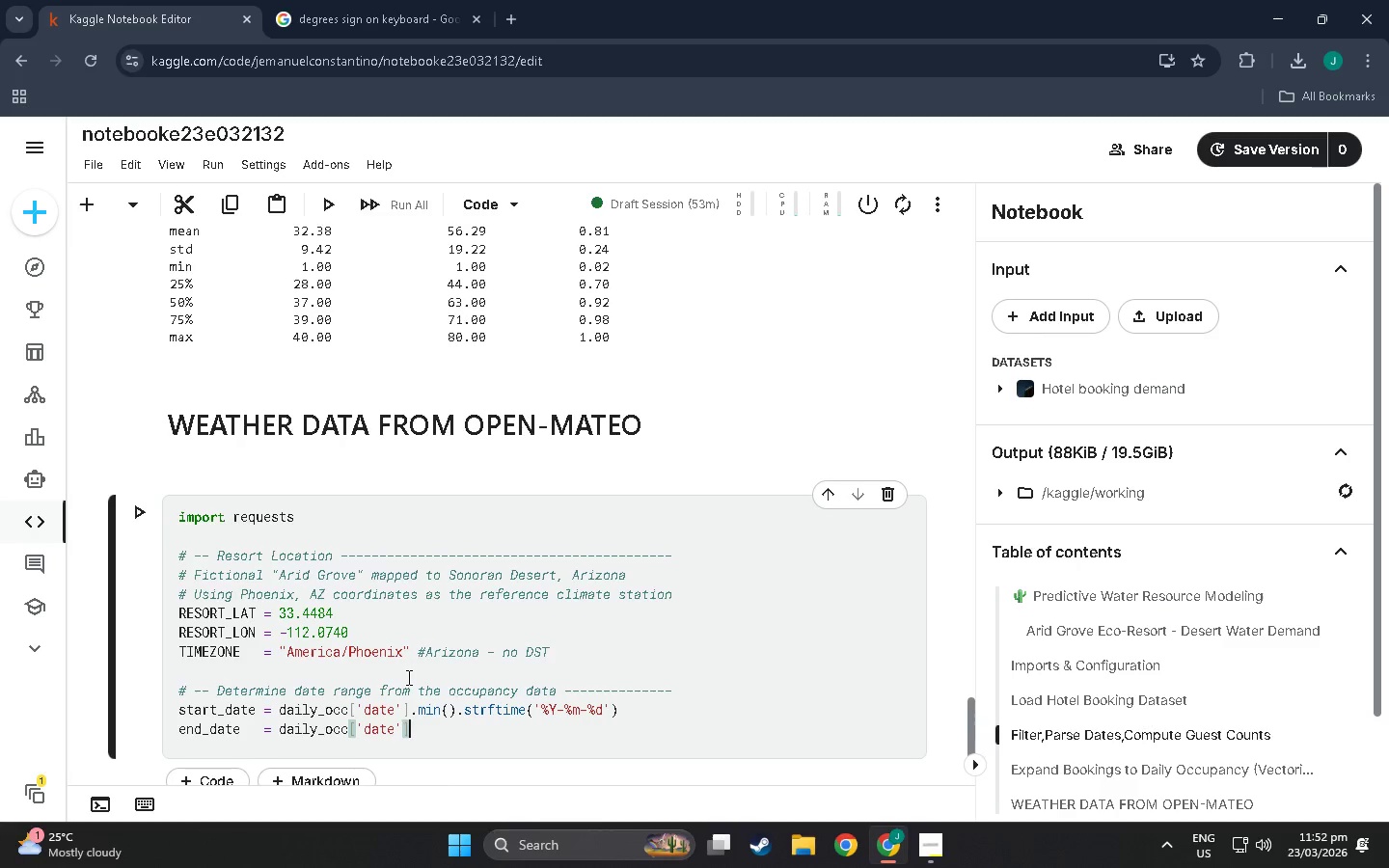 
key(ArrowRight)
 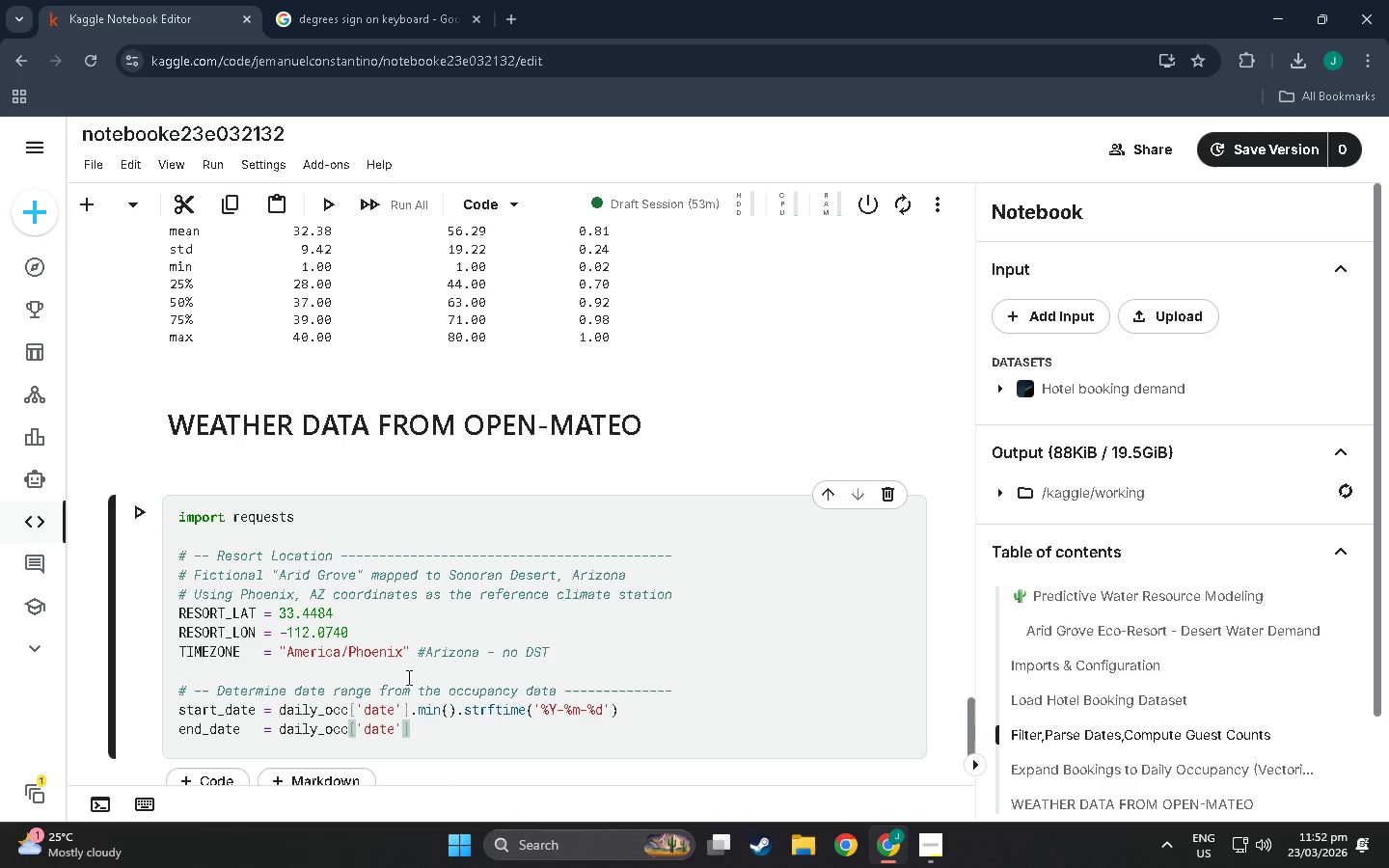 
type(.mi)
key(Backspace)
type(ax()
 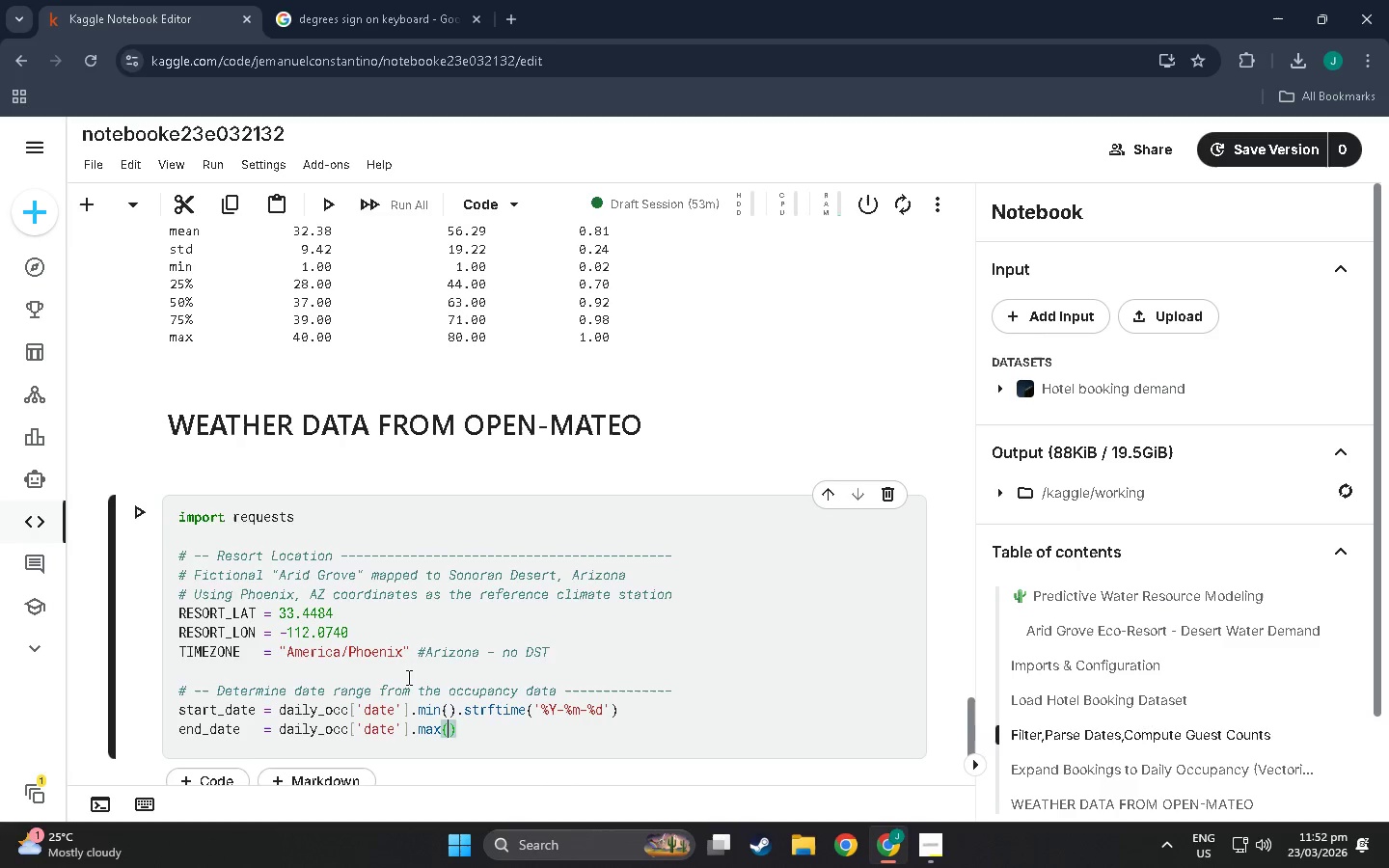 
key(ArrowRight)
 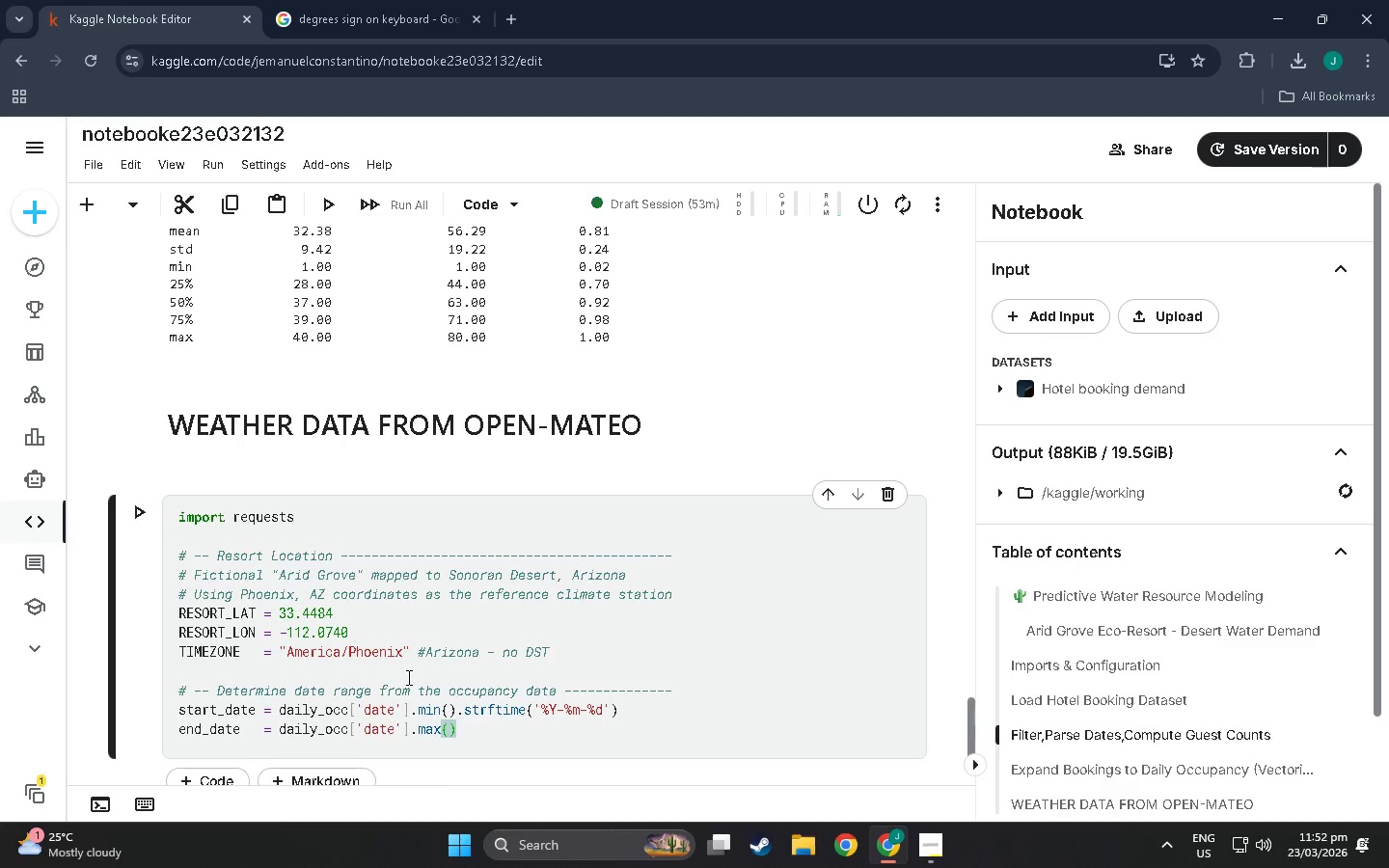 
type(.strti)
key(Backspace)
key(Backspace)
type(ftime)
 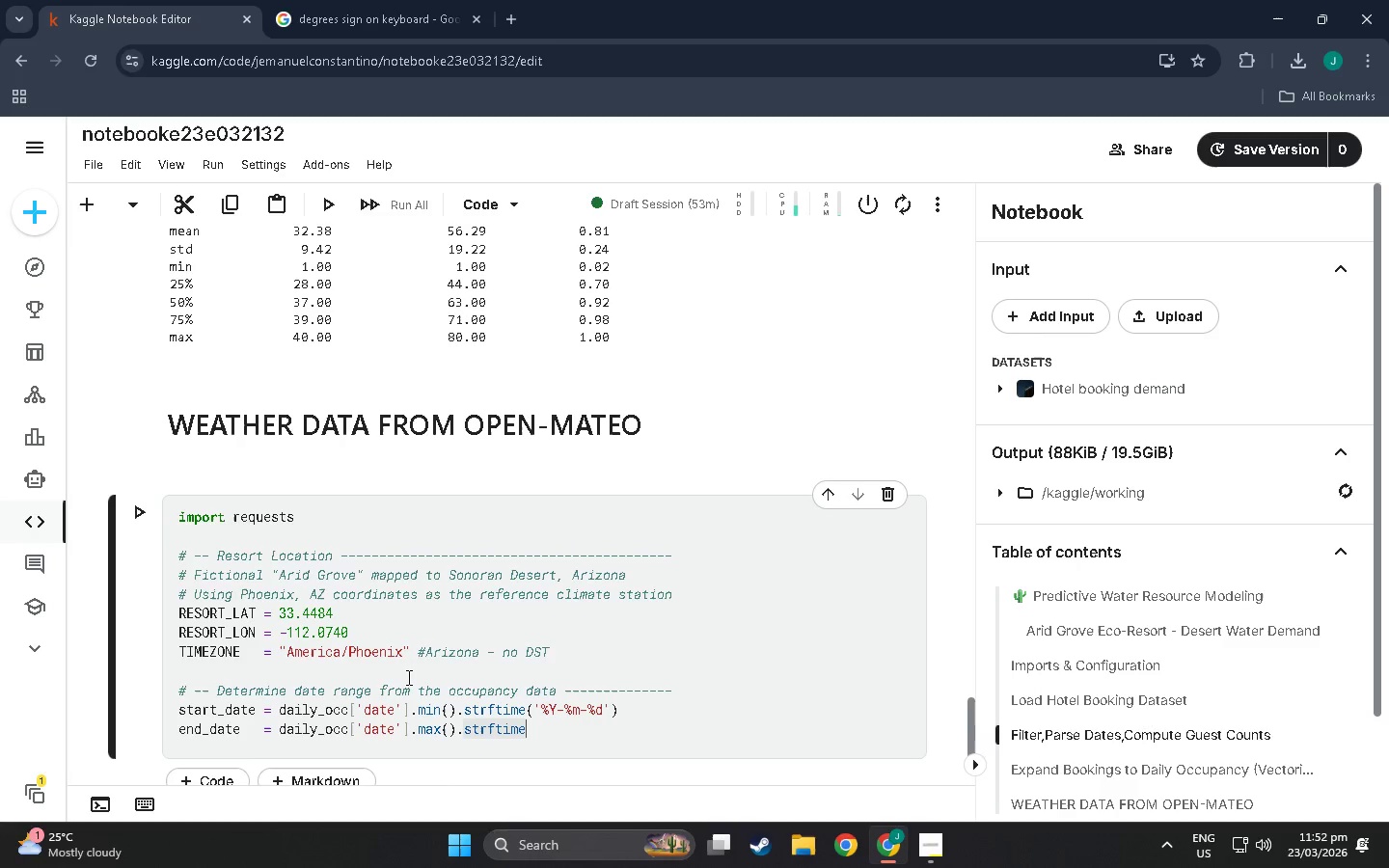 
type({)
key(Backspace)
type(('%Y-%m=)
key(Backspace)
type(-%d)
 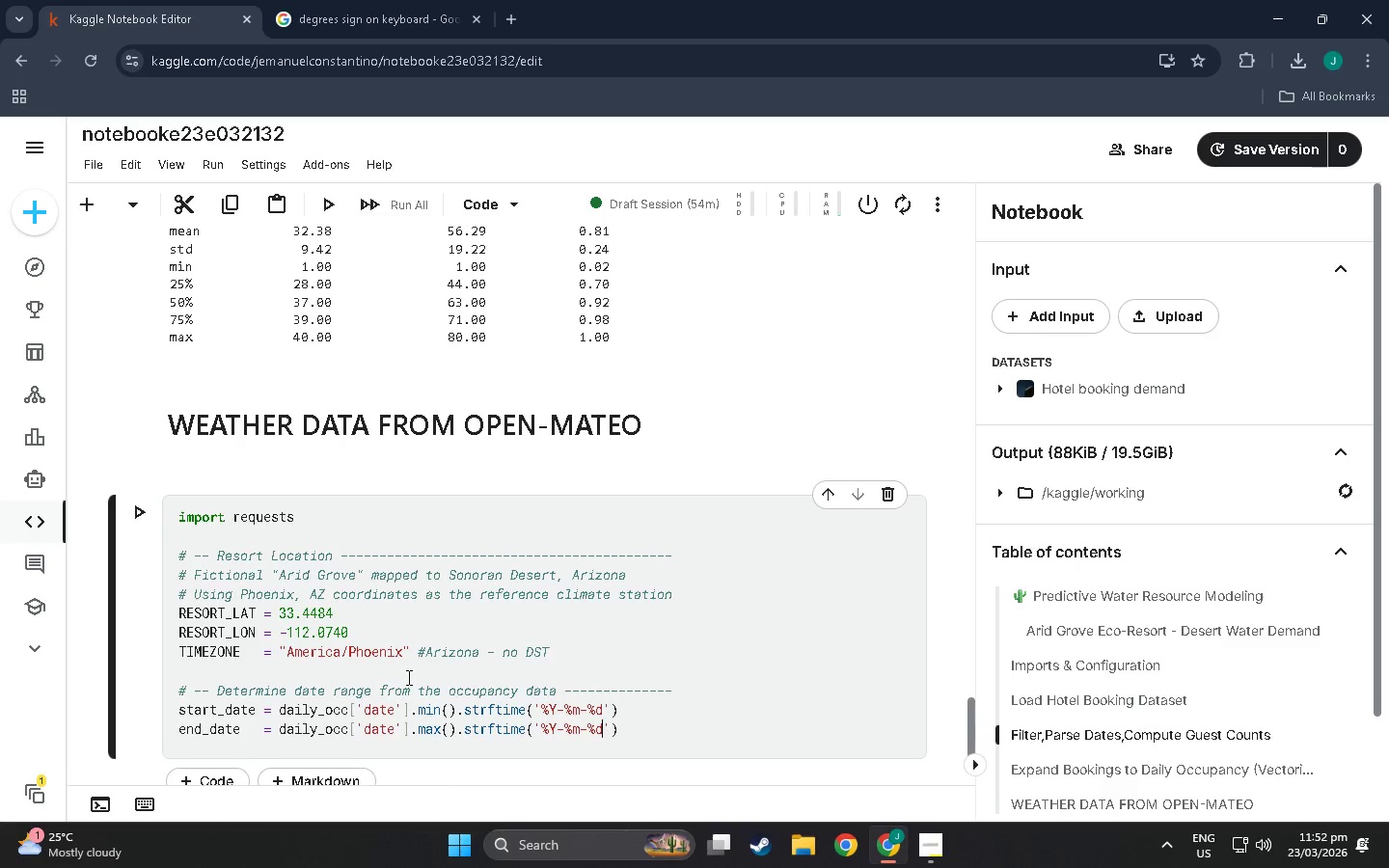 
key(ArrowRight)
 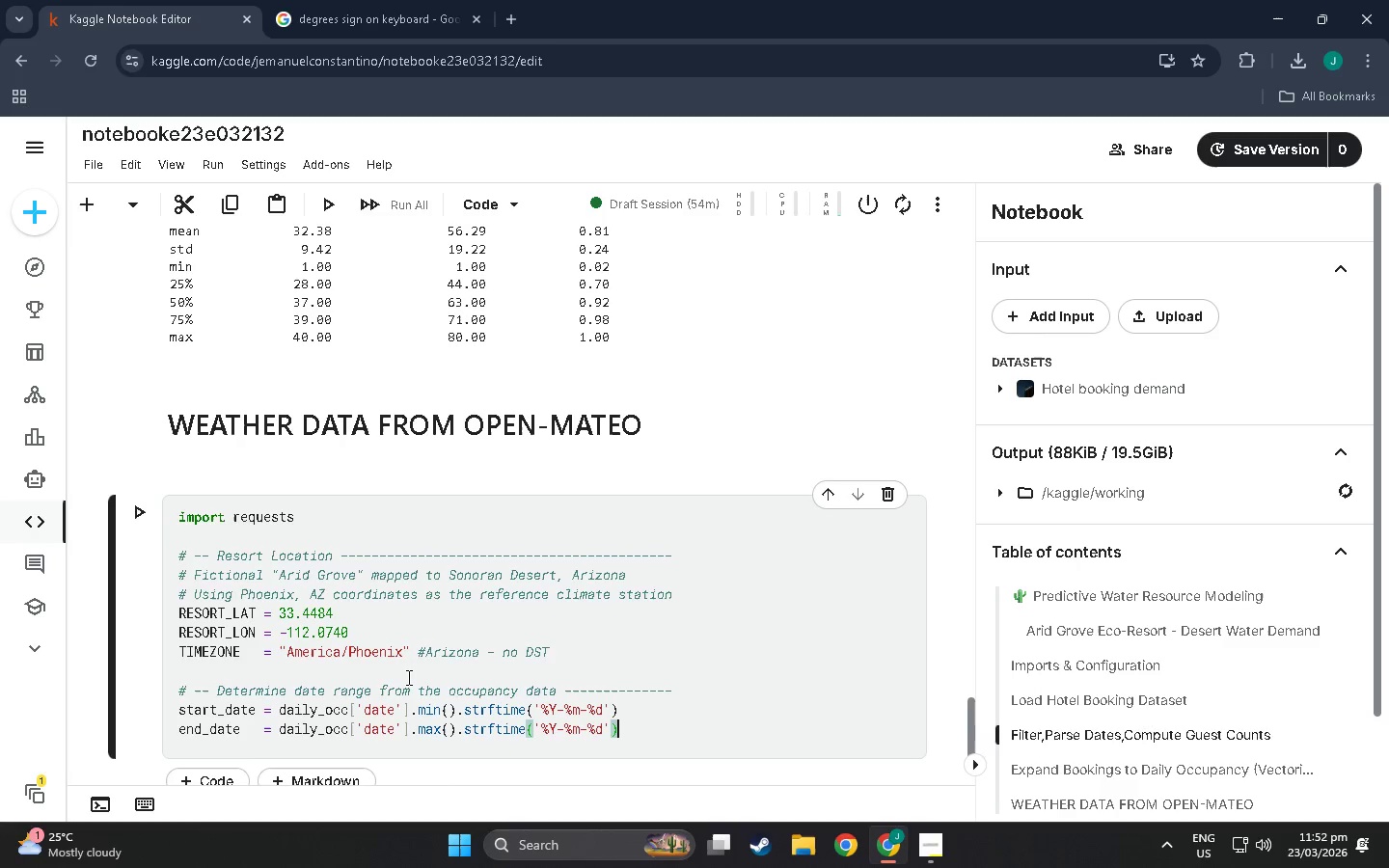 
key(ArrowRight)
 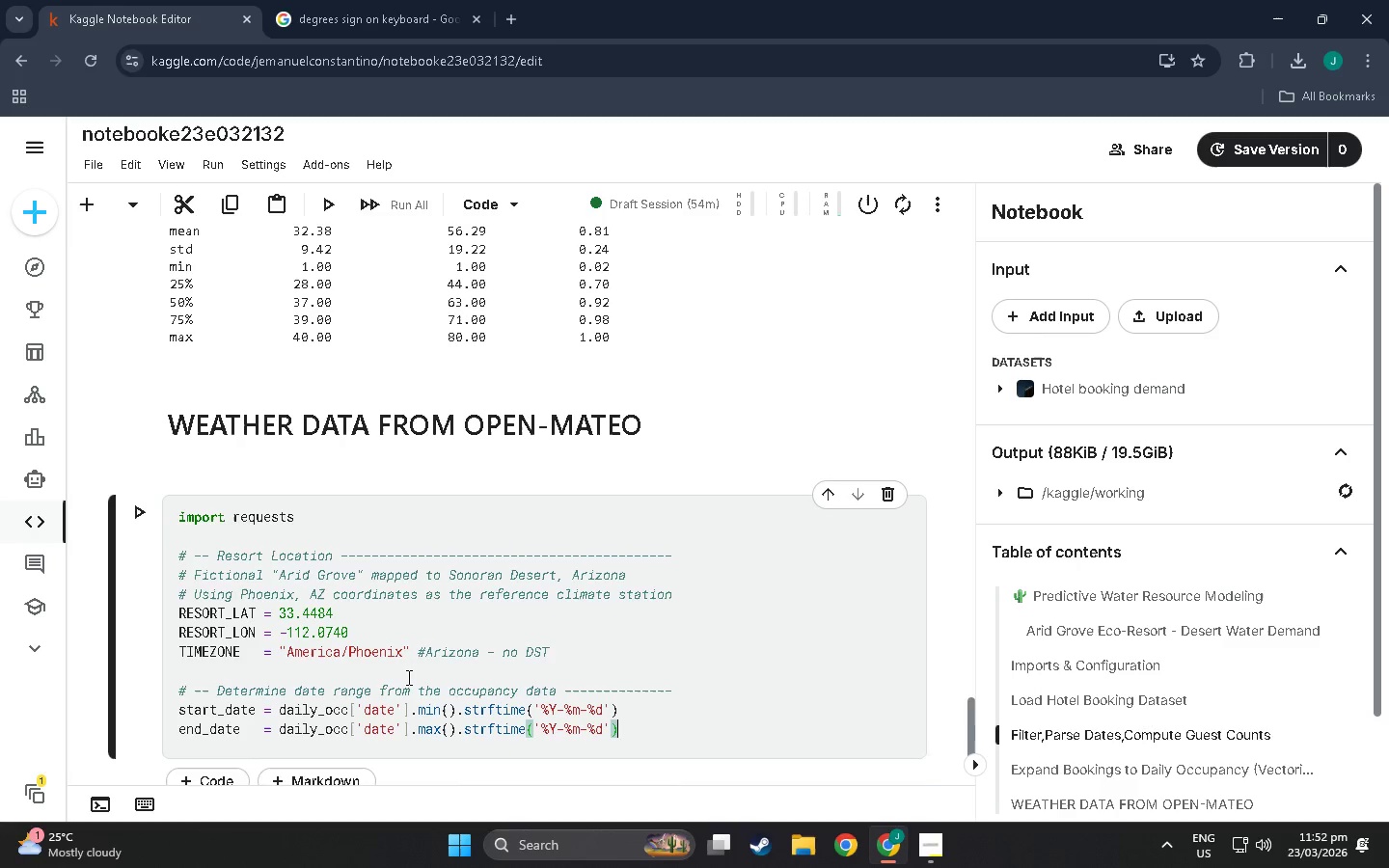 
key(Enter)
 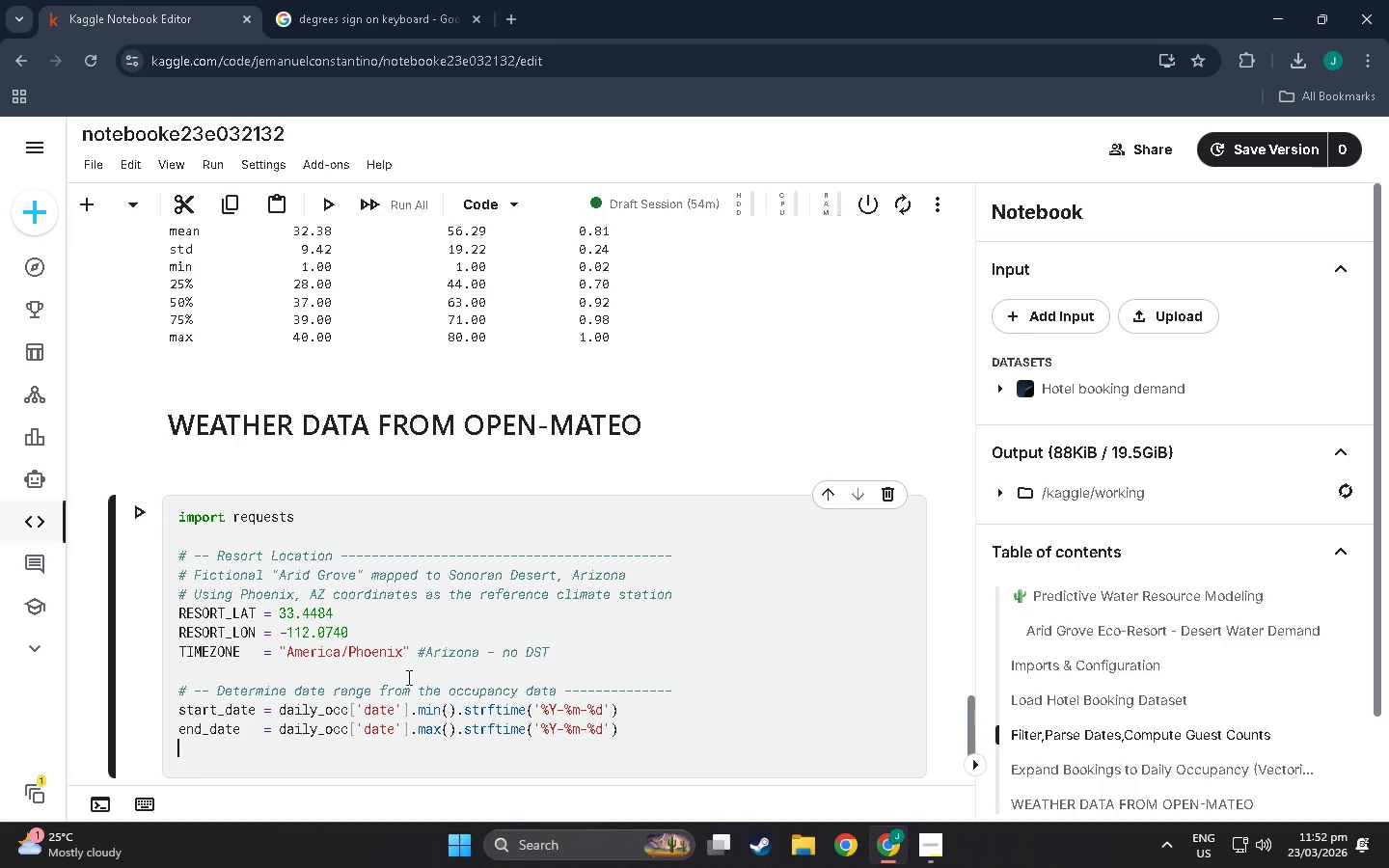 
key(Enter)
 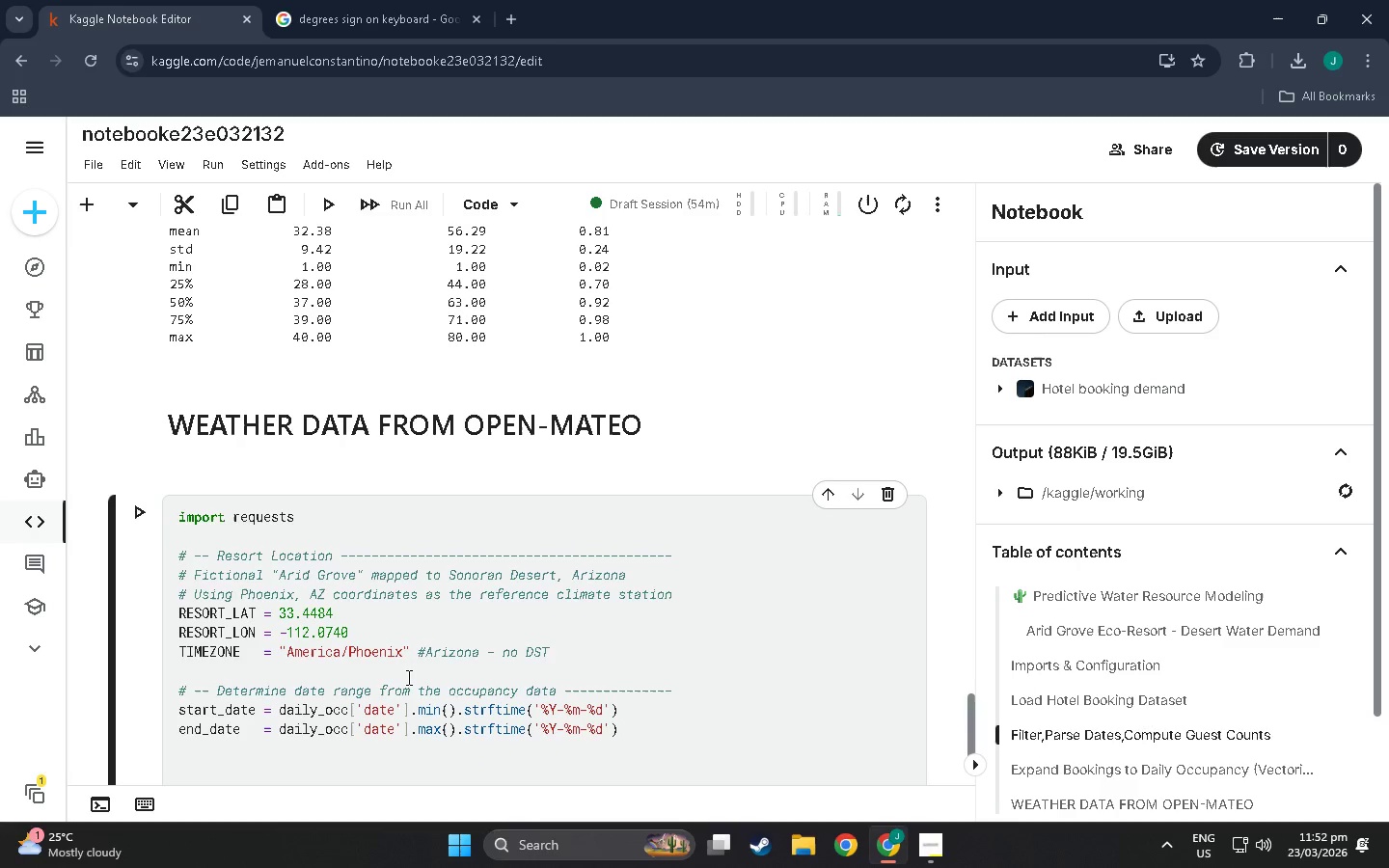 
type(print)
 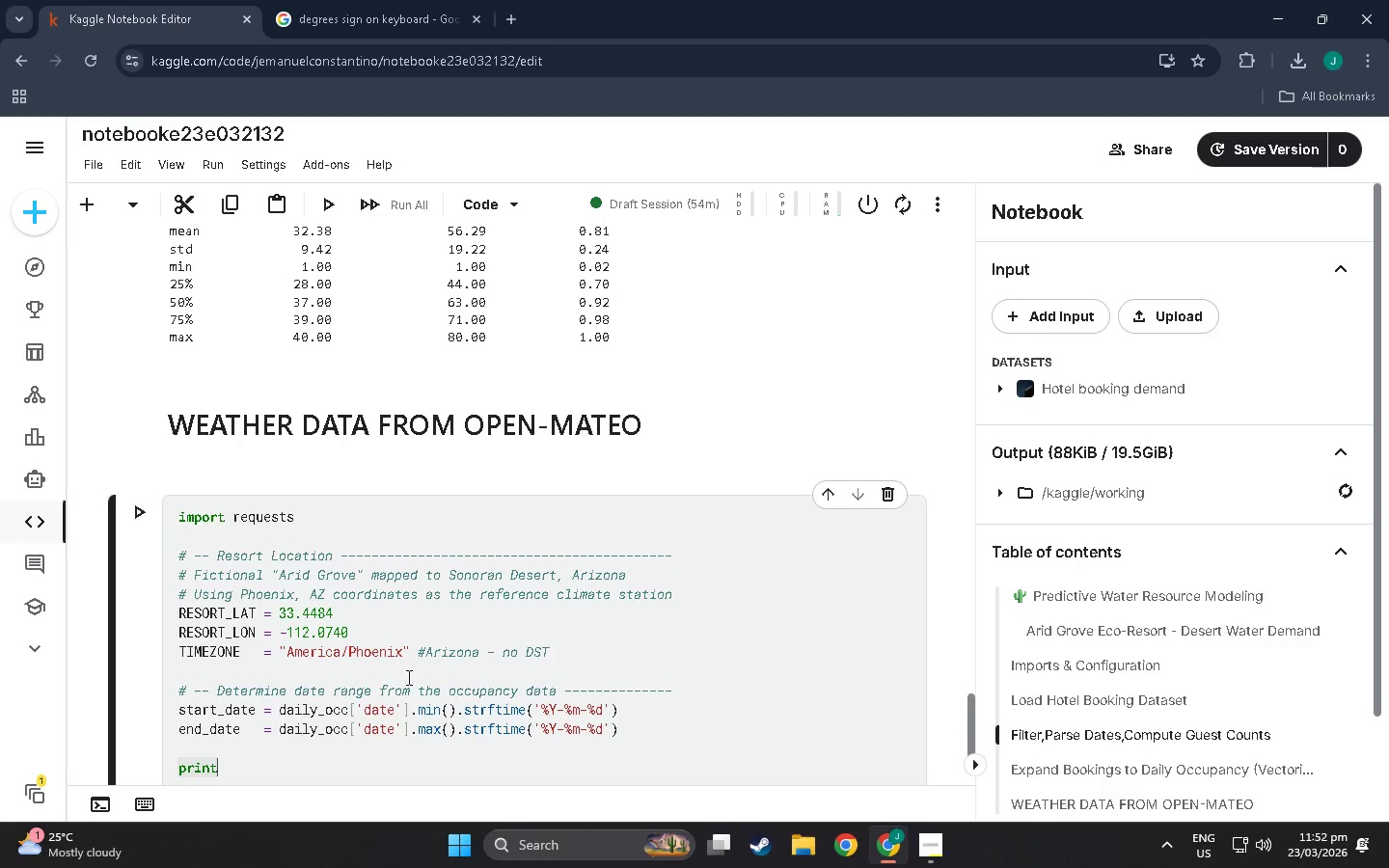 
wait(20.75)
 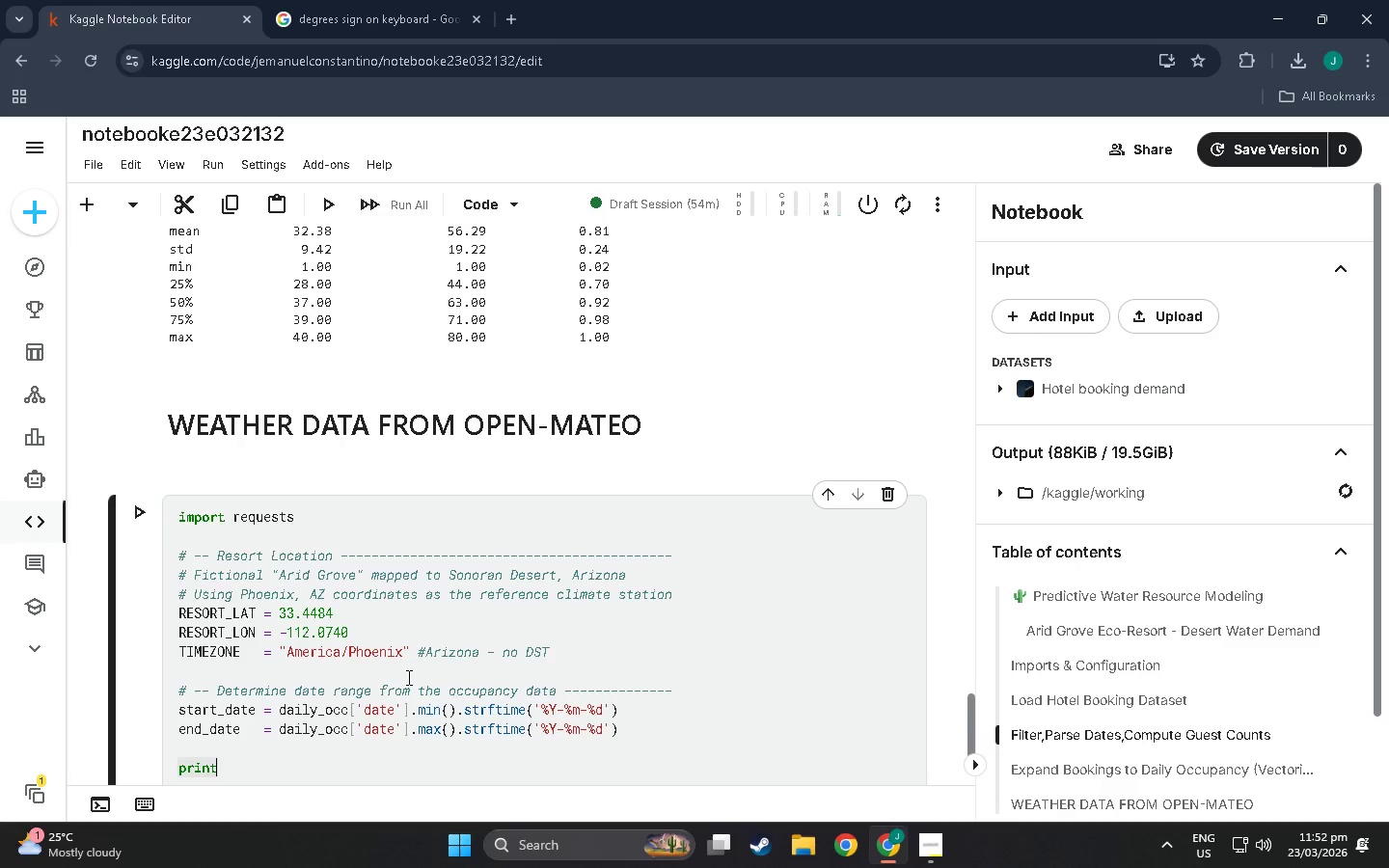 
type((f')
key(Backspace)
type(")
 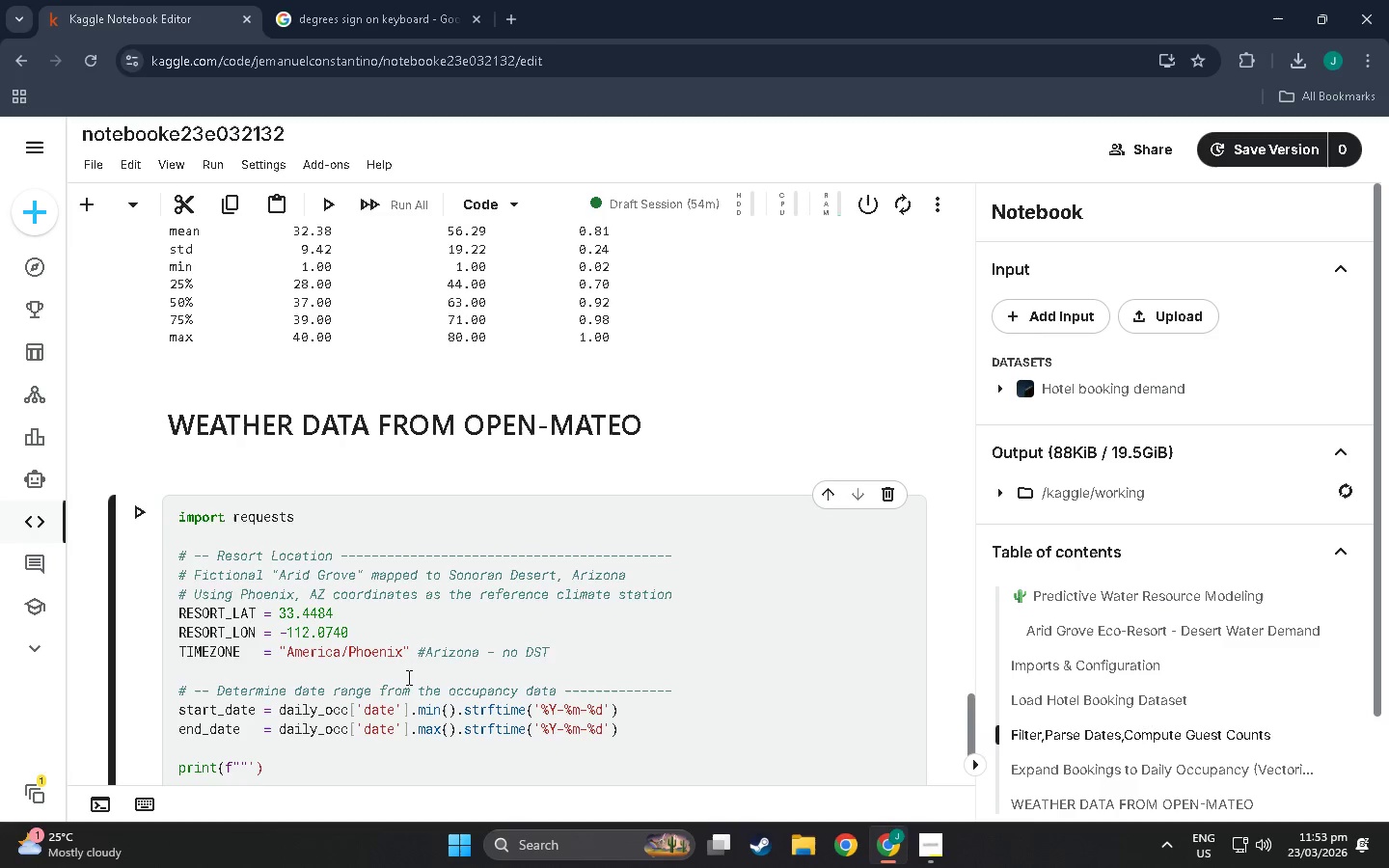 
key(Meta+Period)
 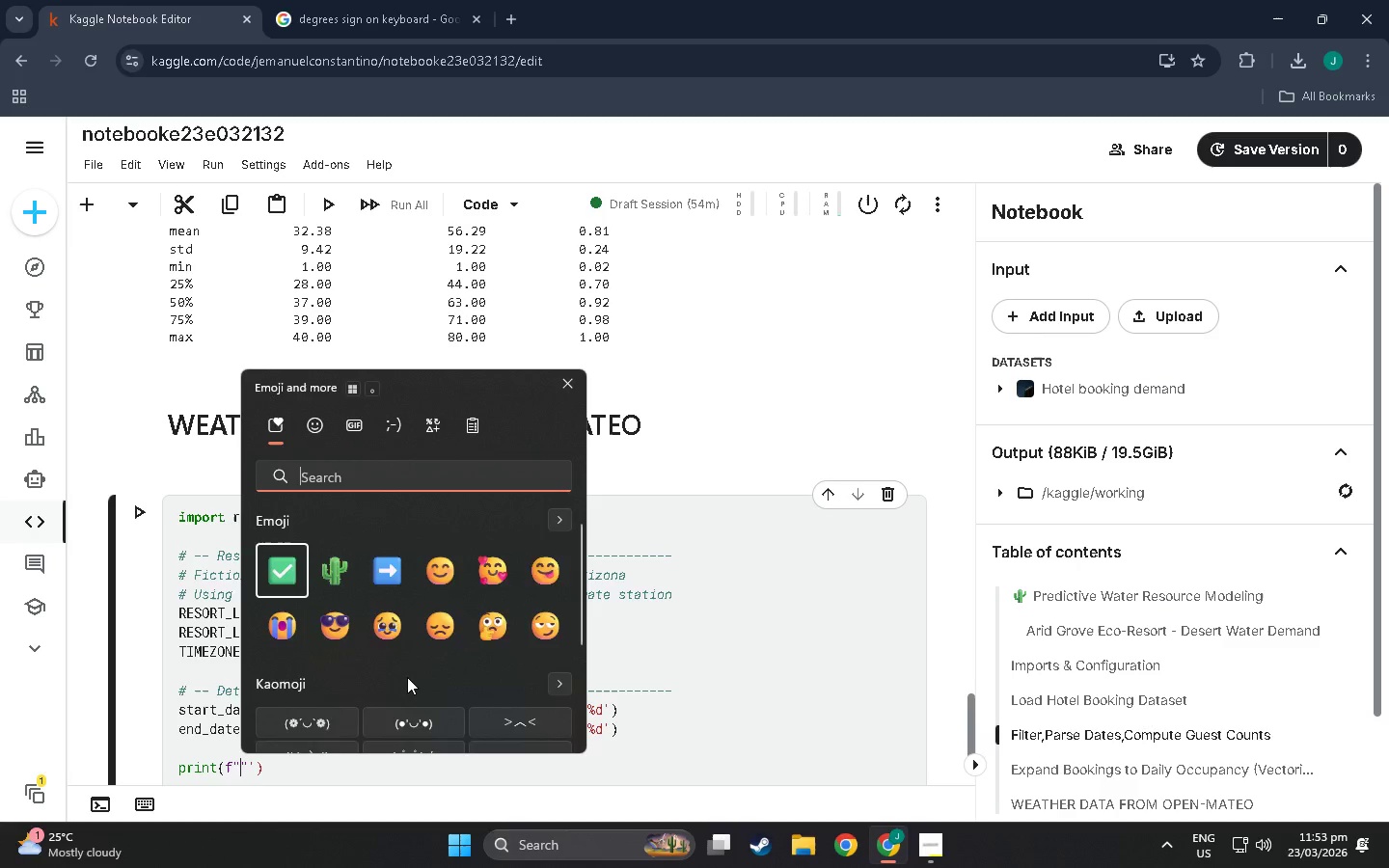 
type(sate)
 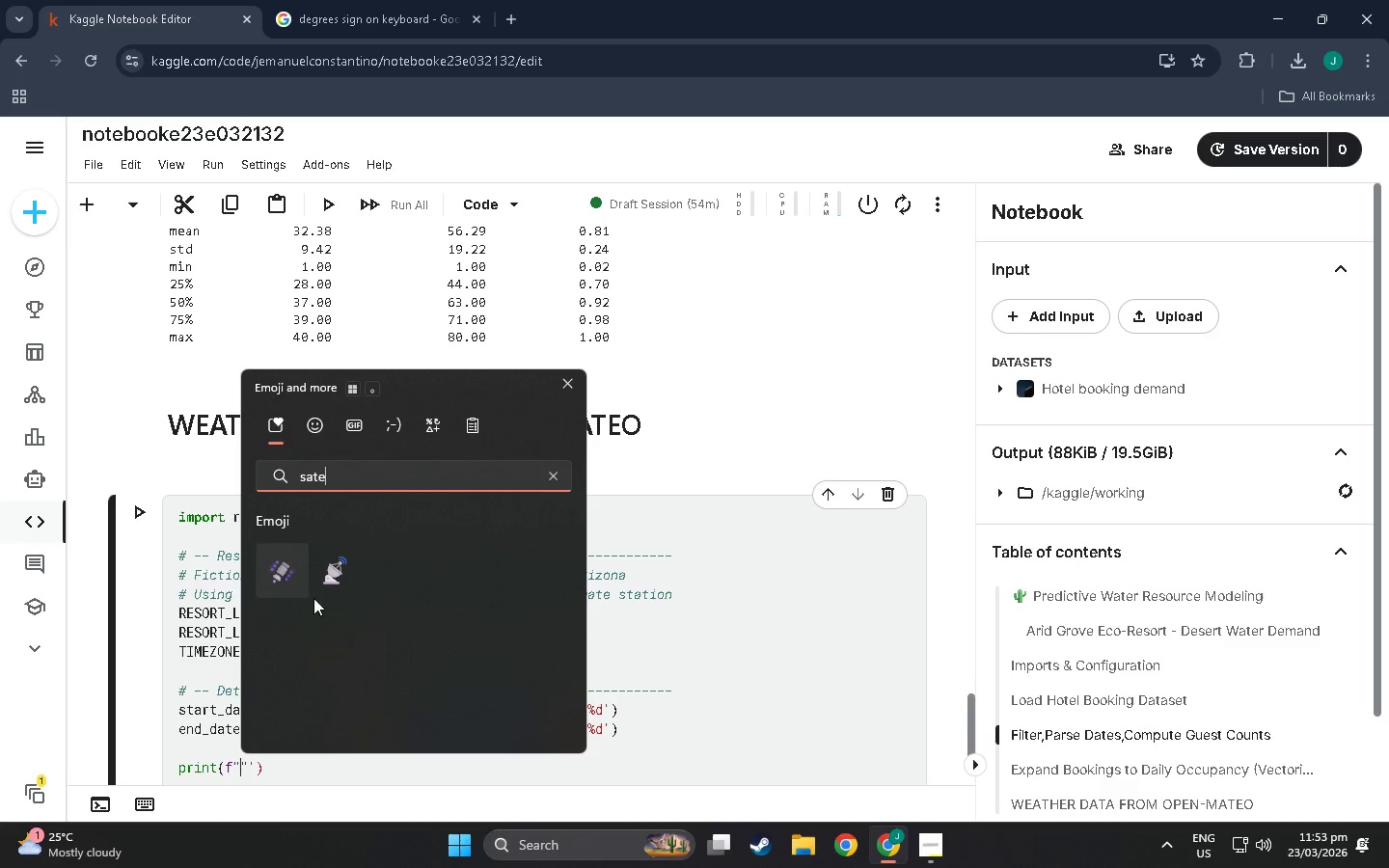 
double_click([334, 576])
 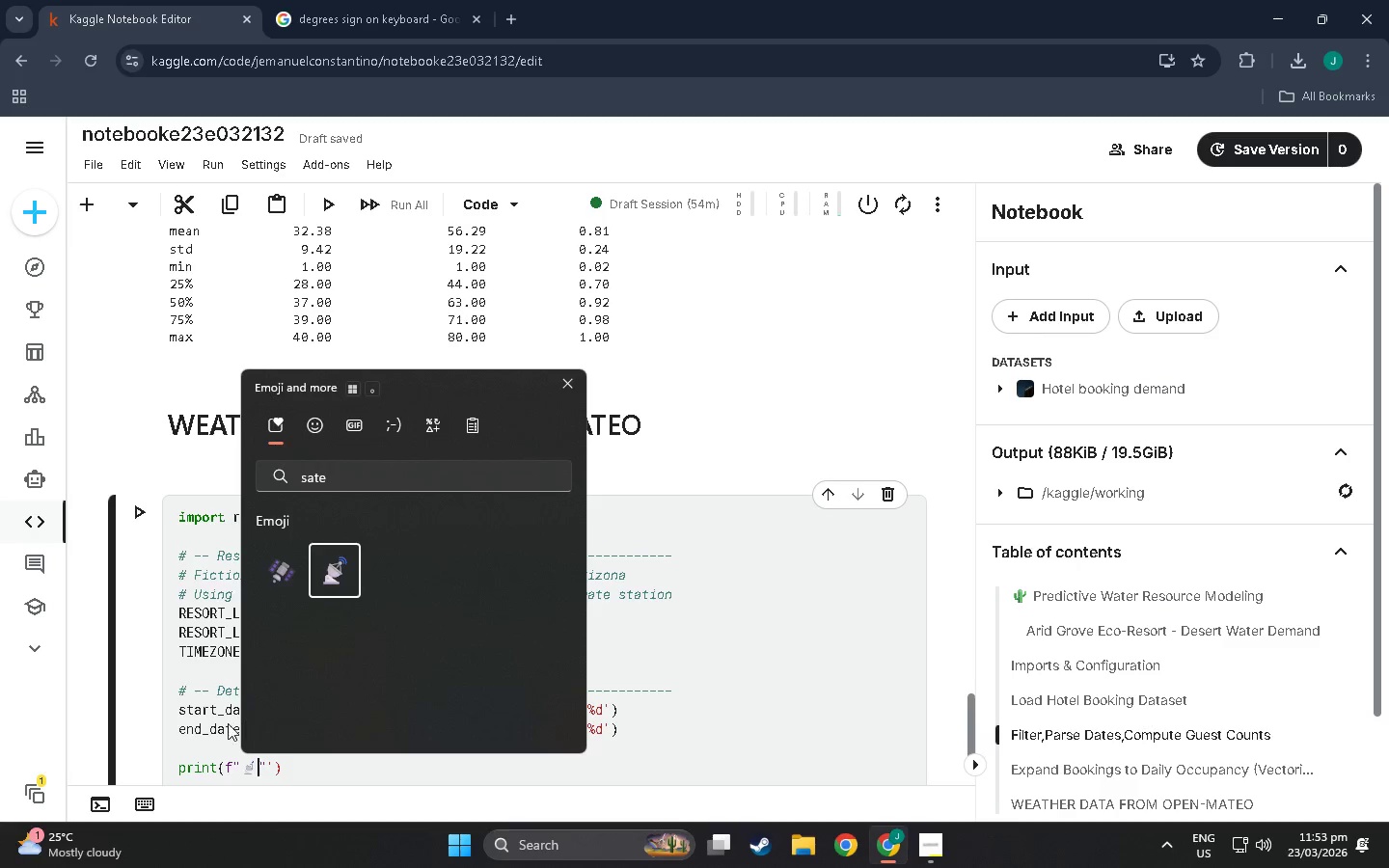 
left_click([202, 739])
 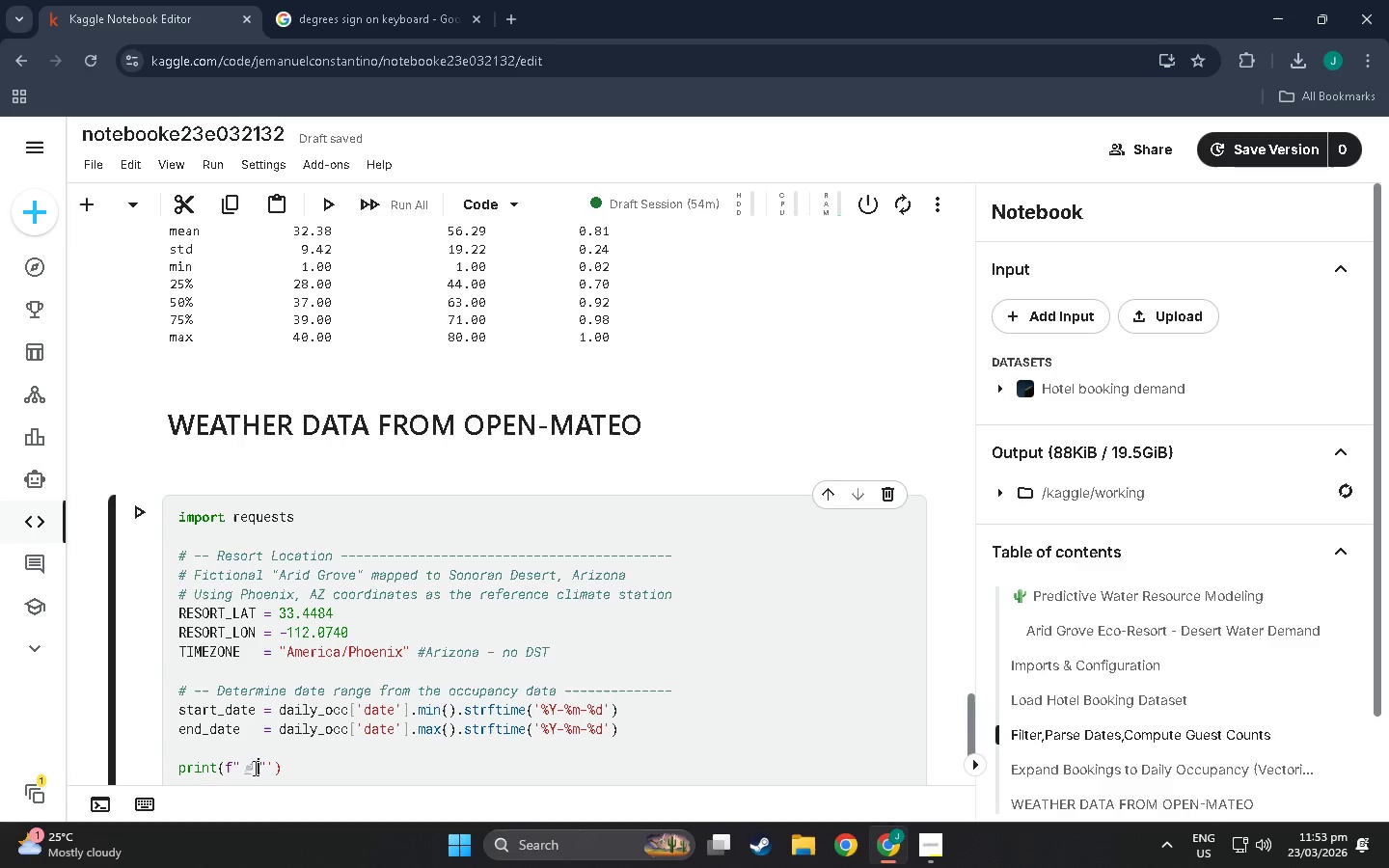 
left_click([256, 768])
 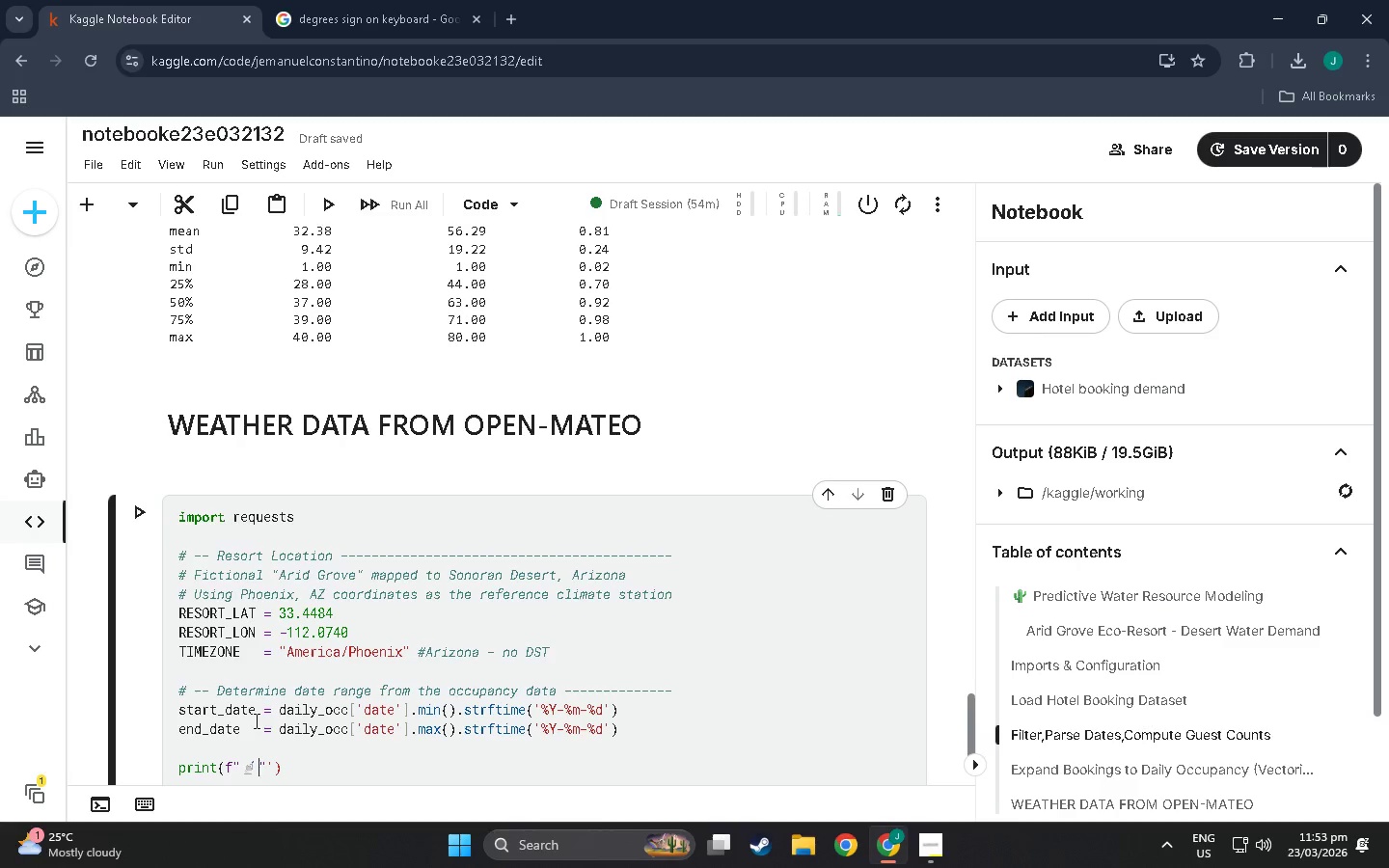 
type( Fetching Open-Meteo)
 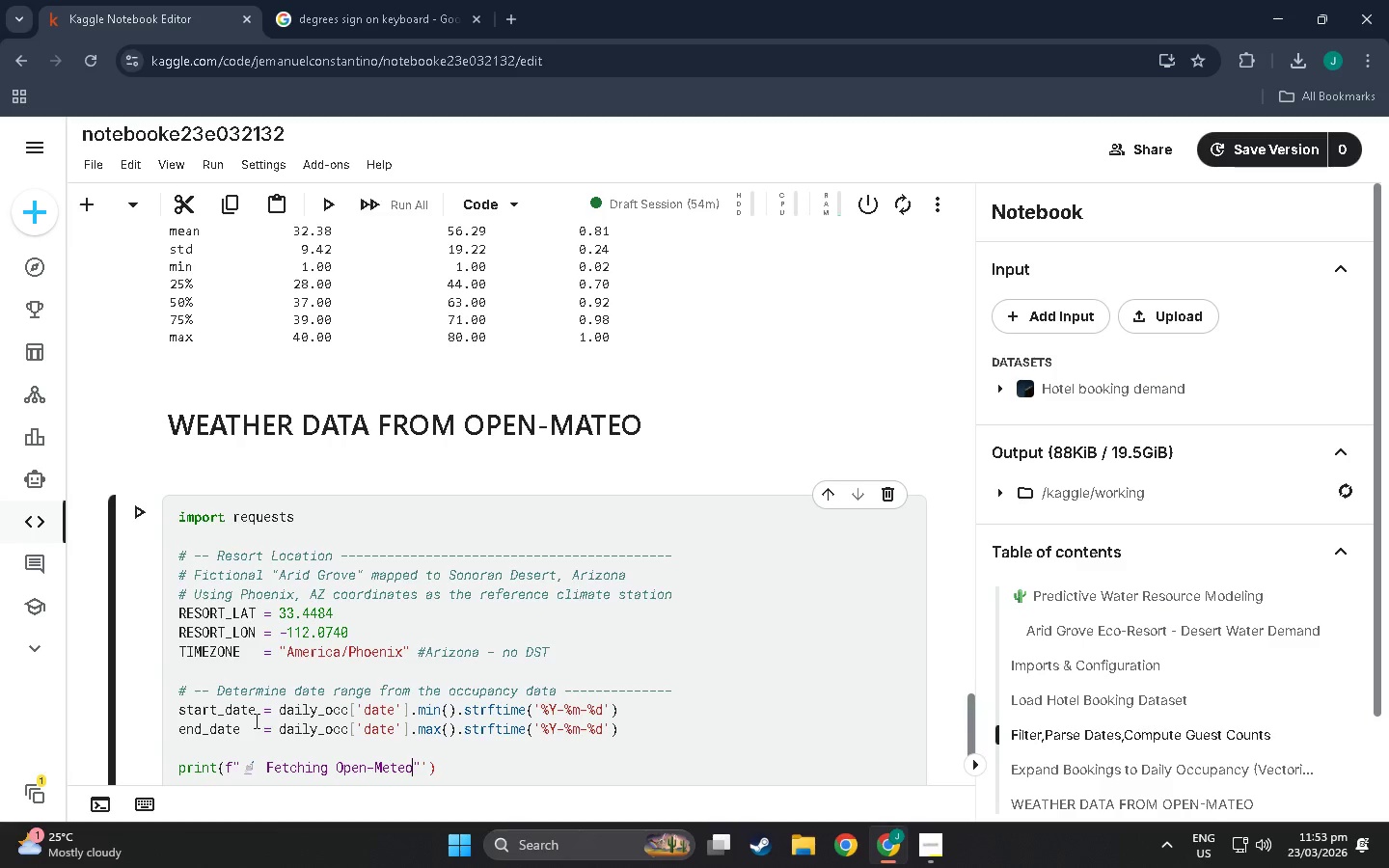 
wait(6.2)
 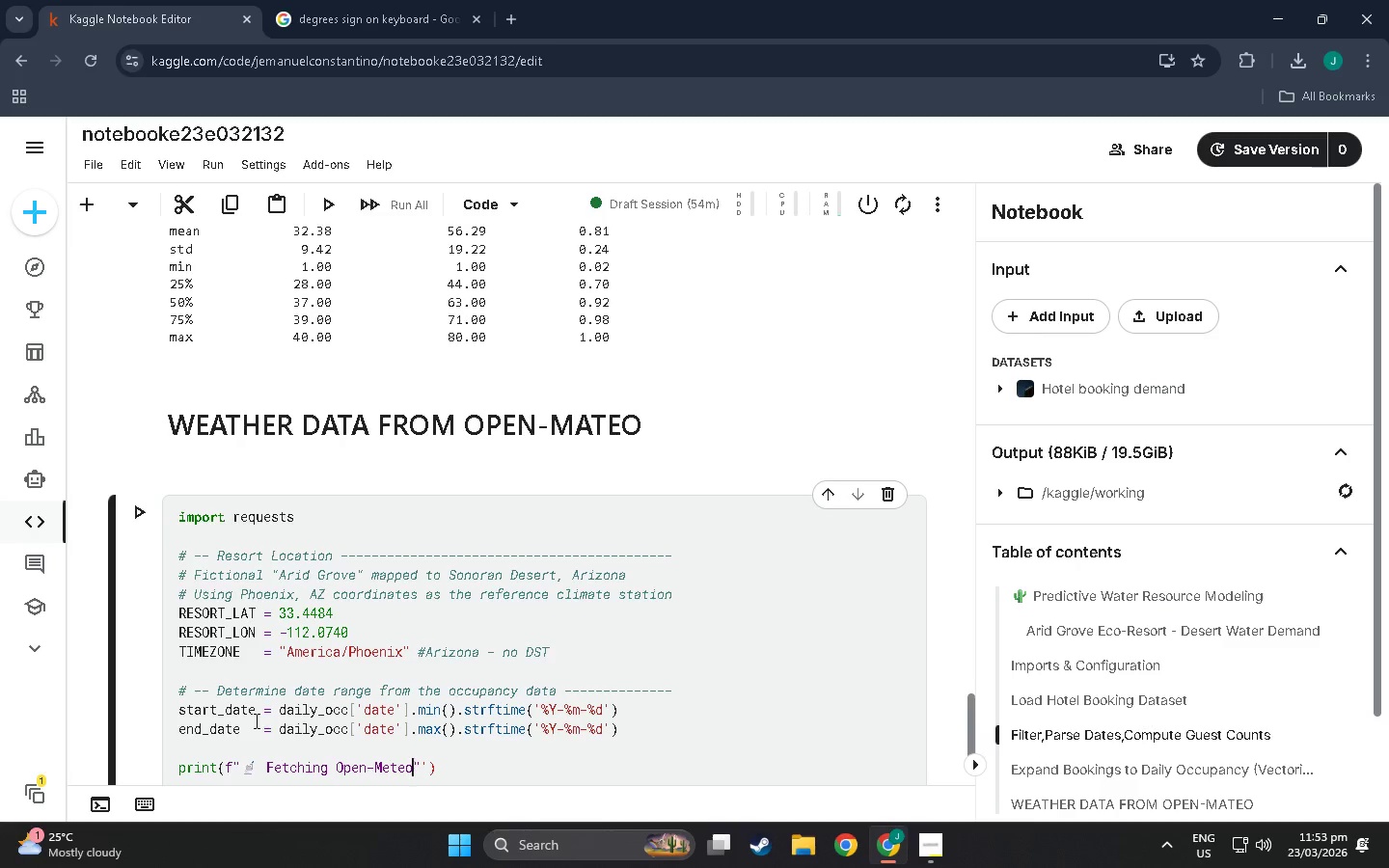 
double_click([589, 423])
 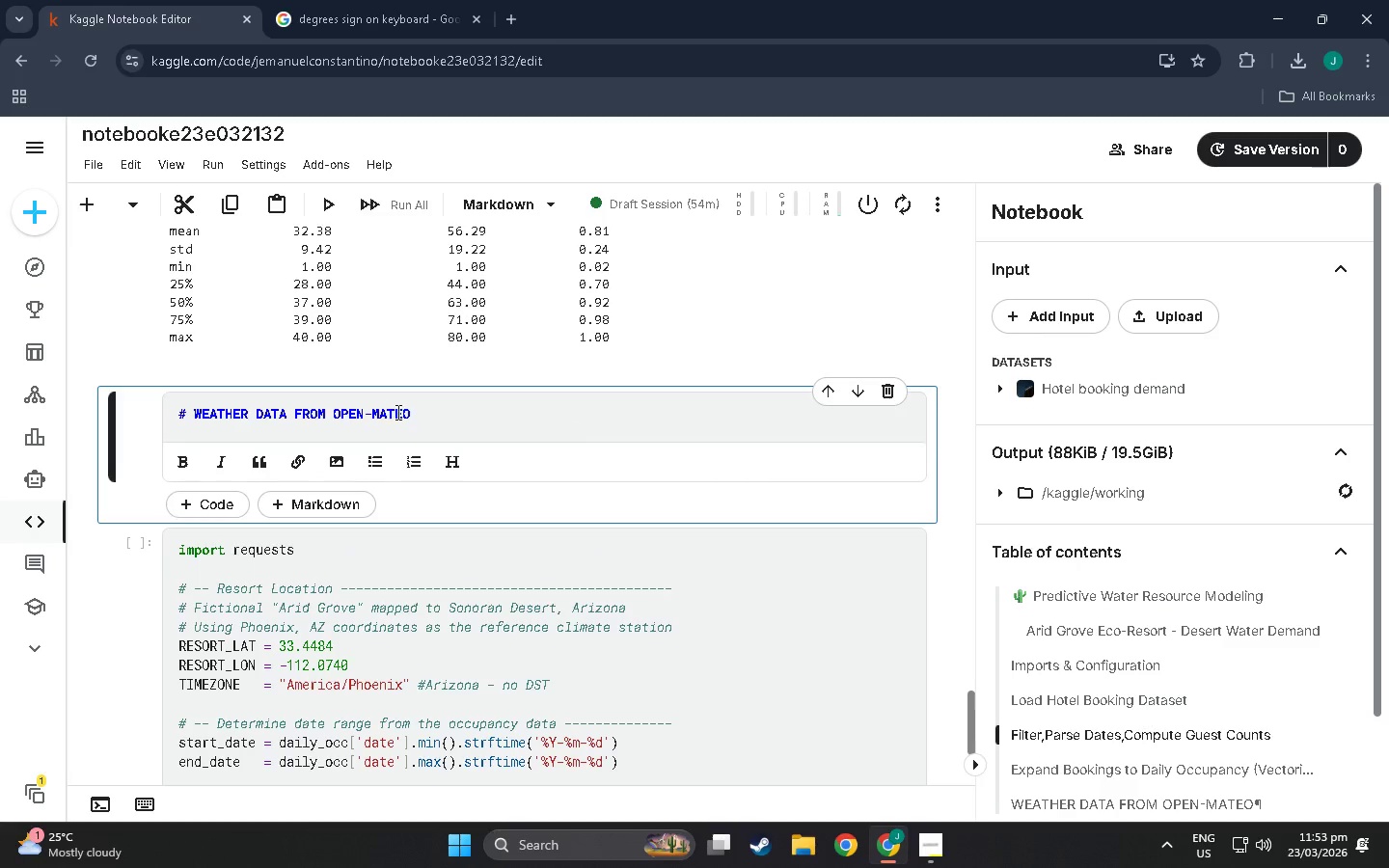 
left_click([392, 412])
 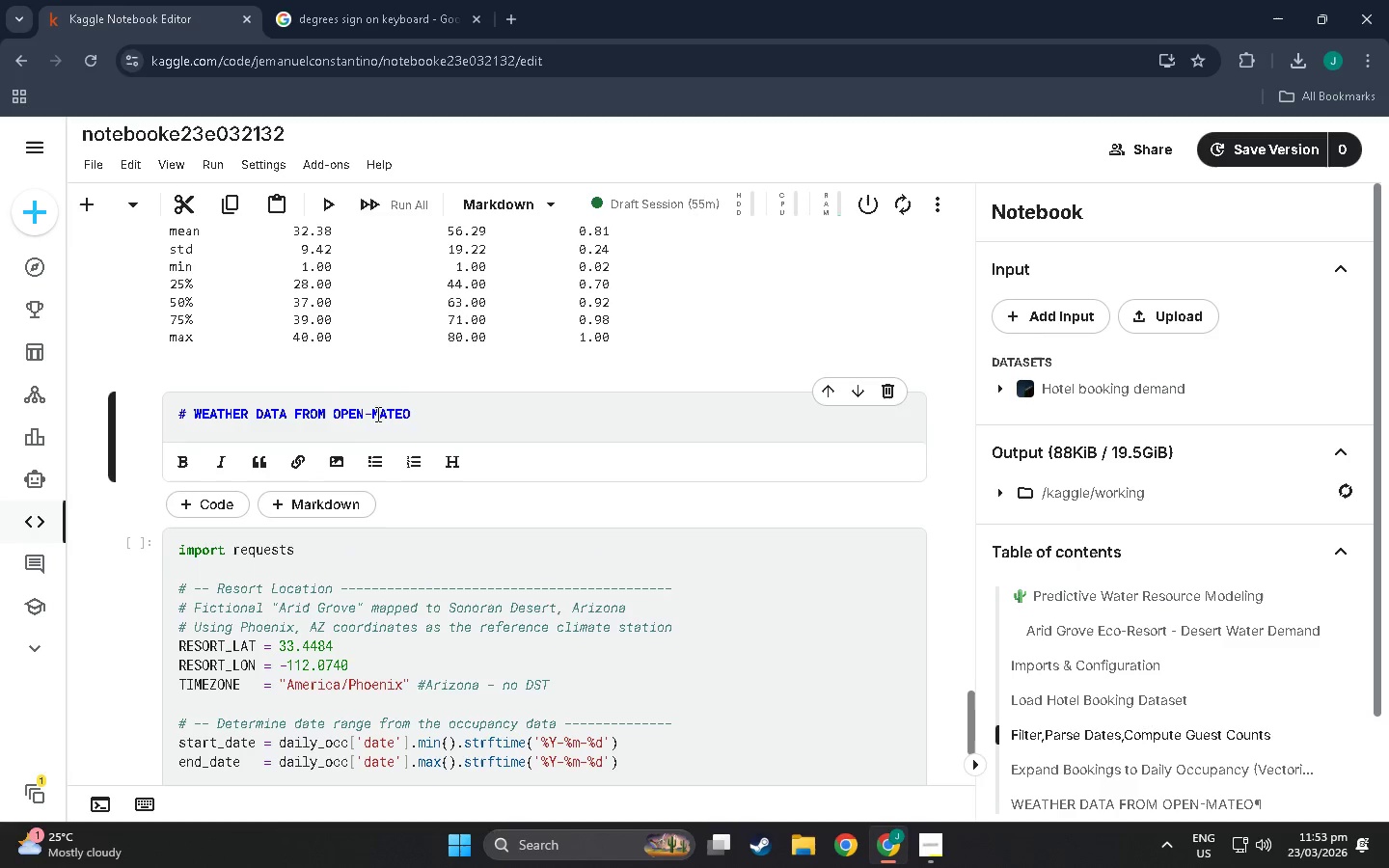 
left_click([388, 411])
 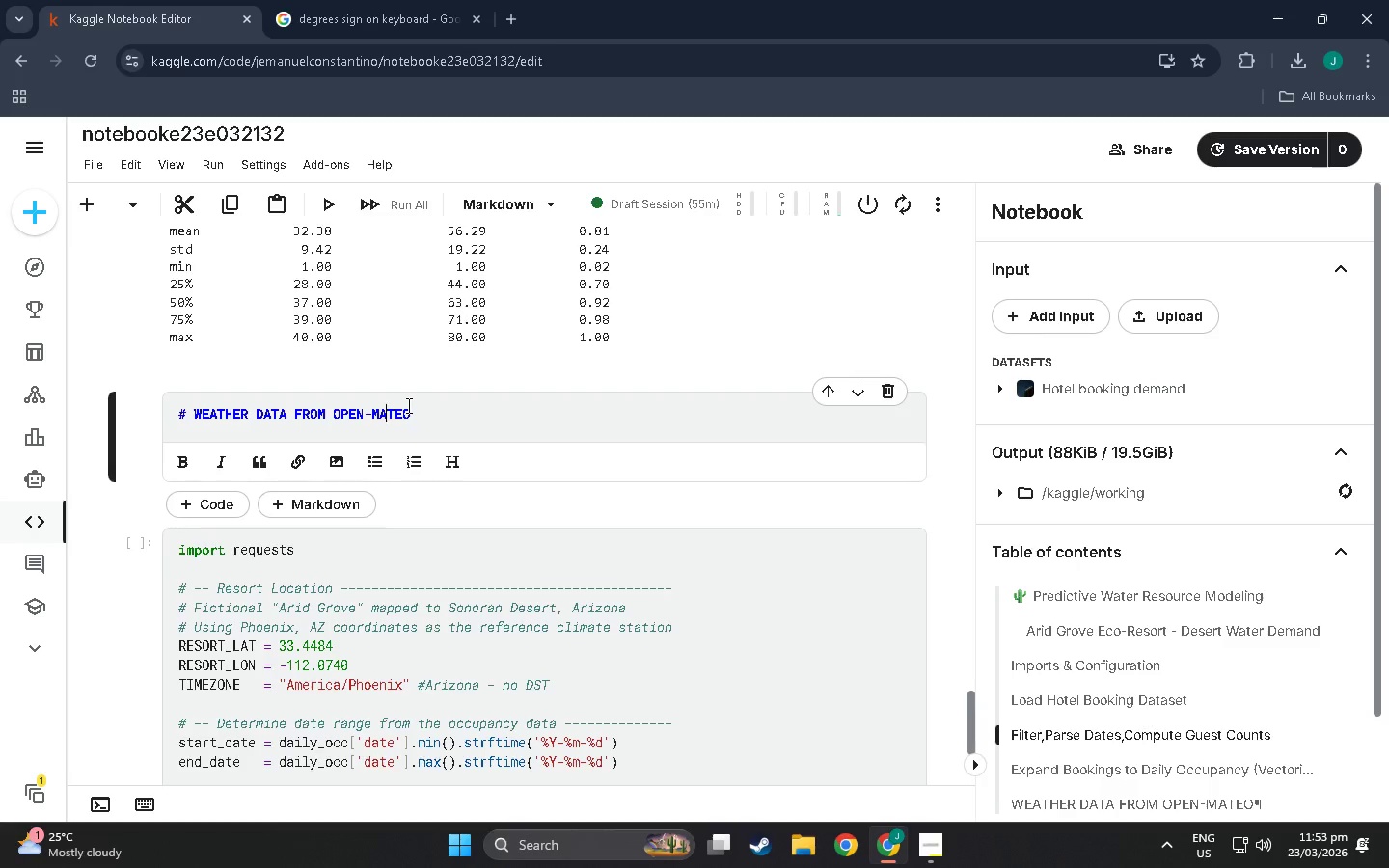 
key(Backspace)
 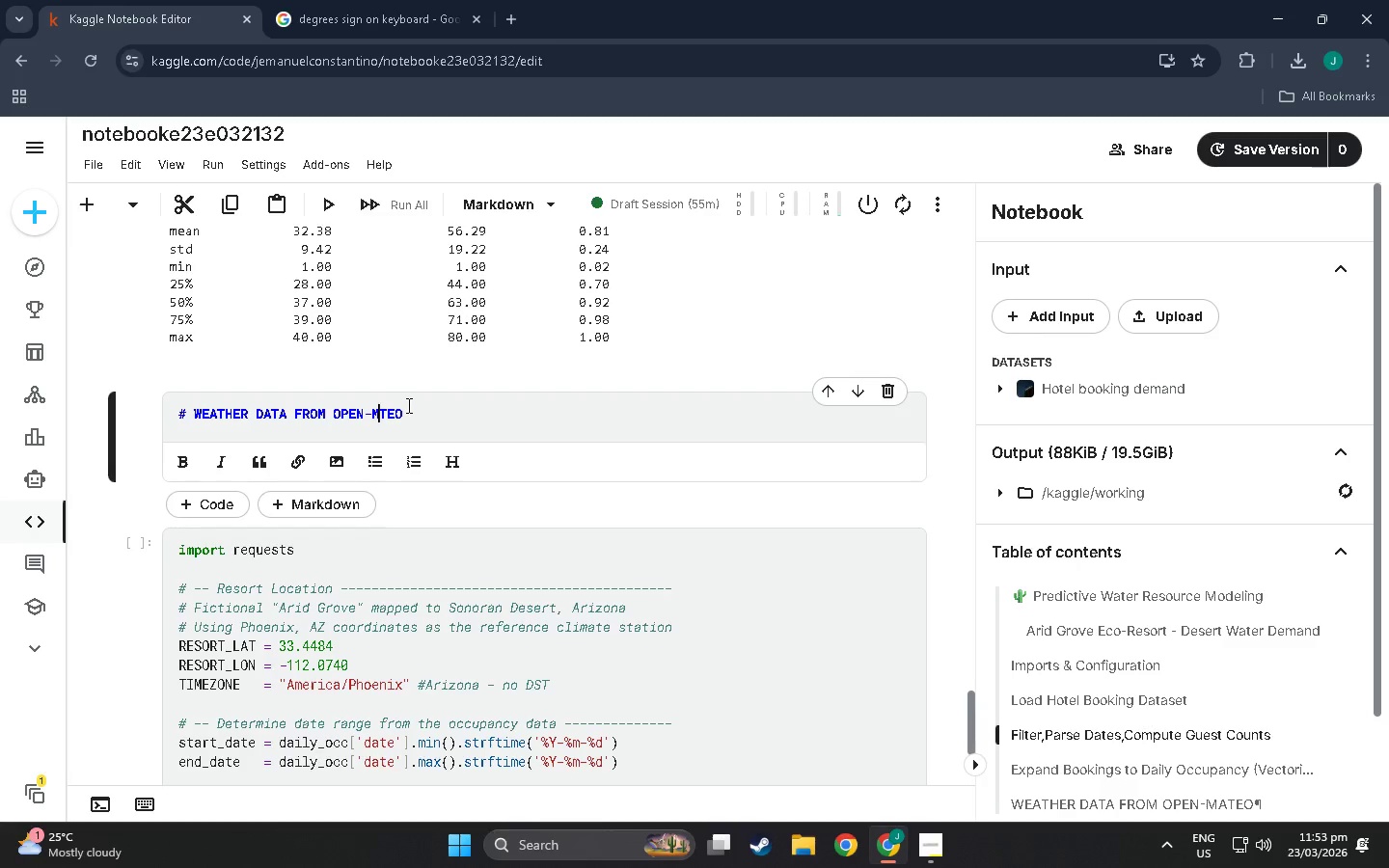 
key(Shift+E)
 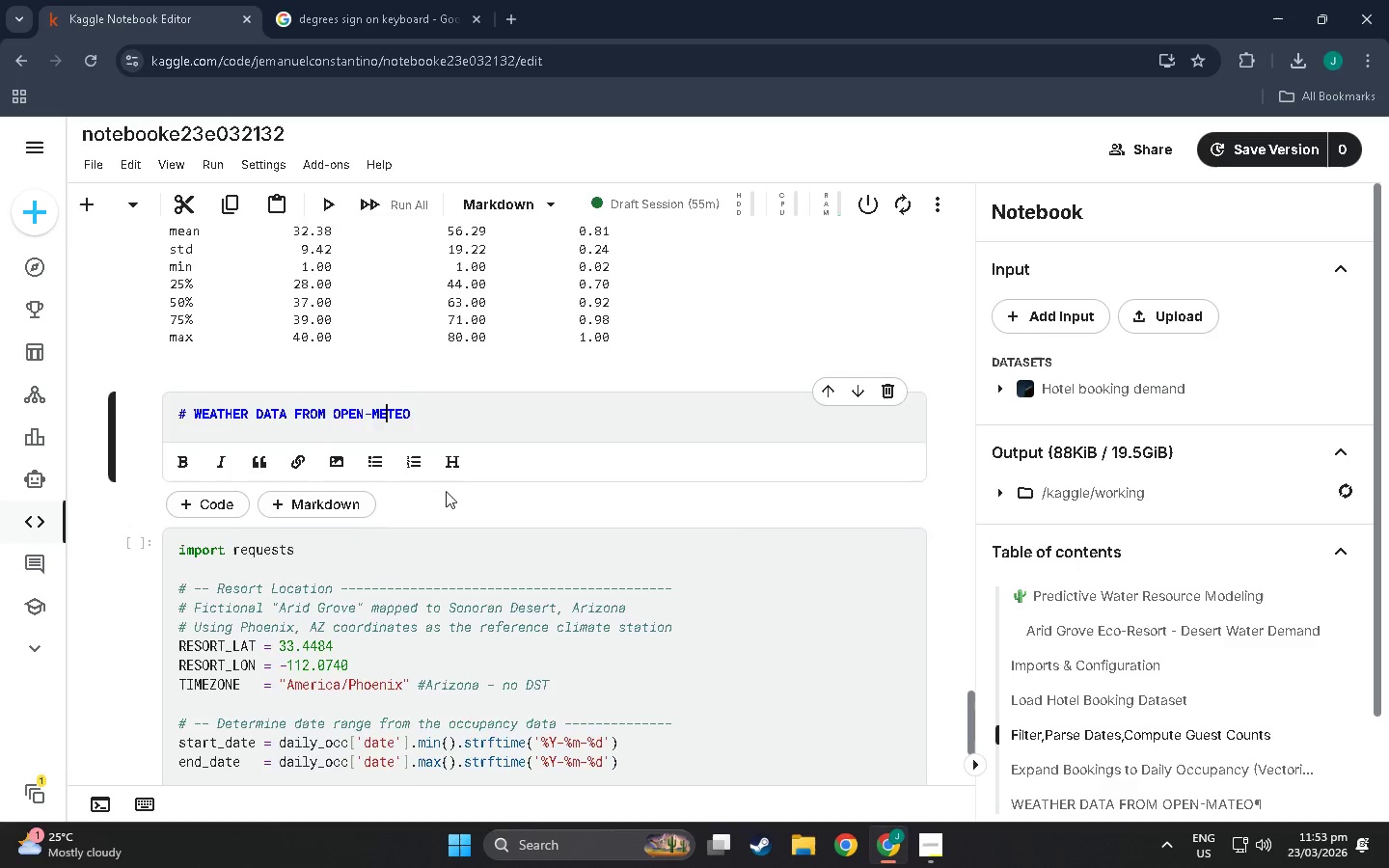 
scroll: coordinate [469, 588], scroll_direction: up, amount: 10.0
 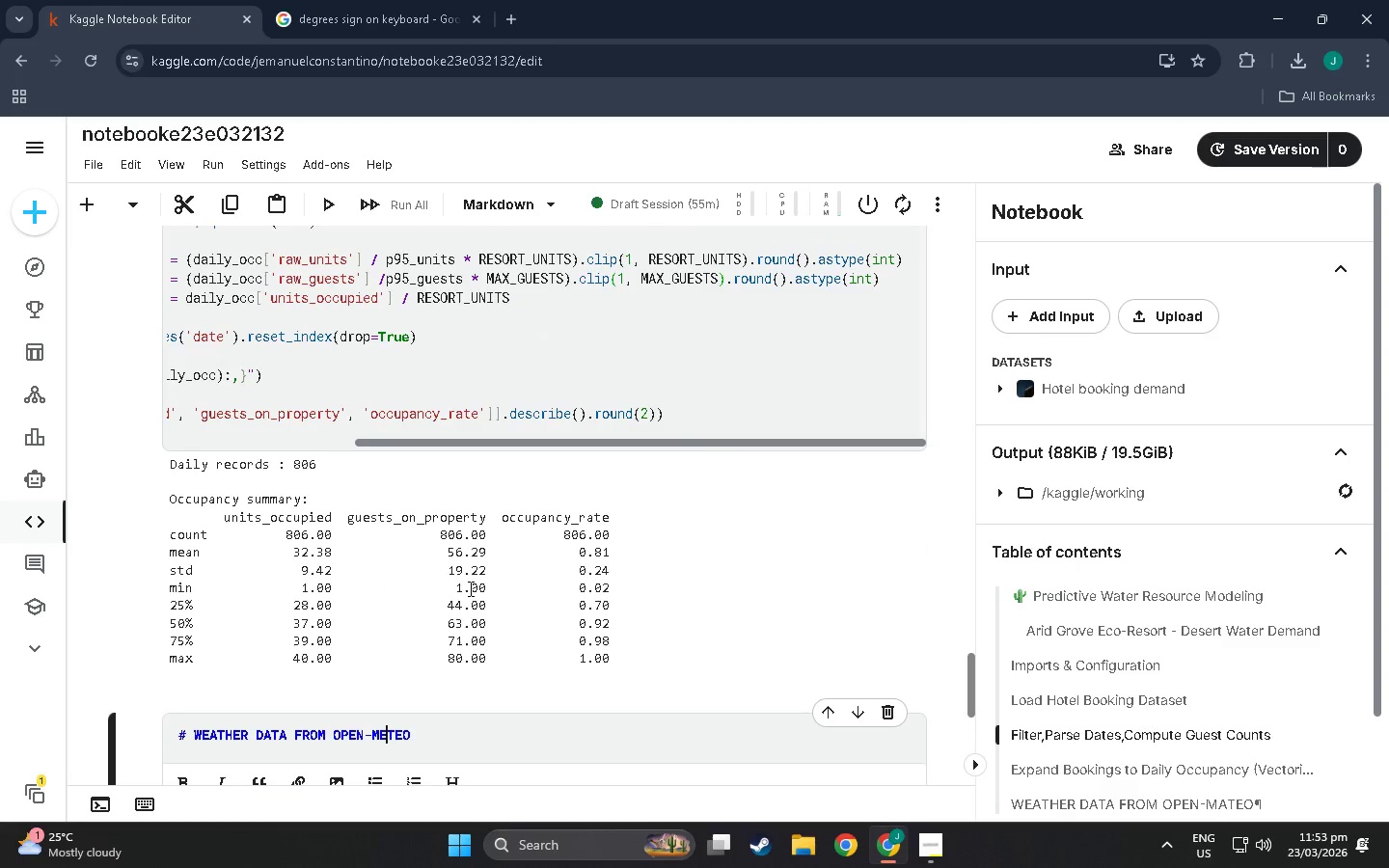 
key(Shift+Enter)
 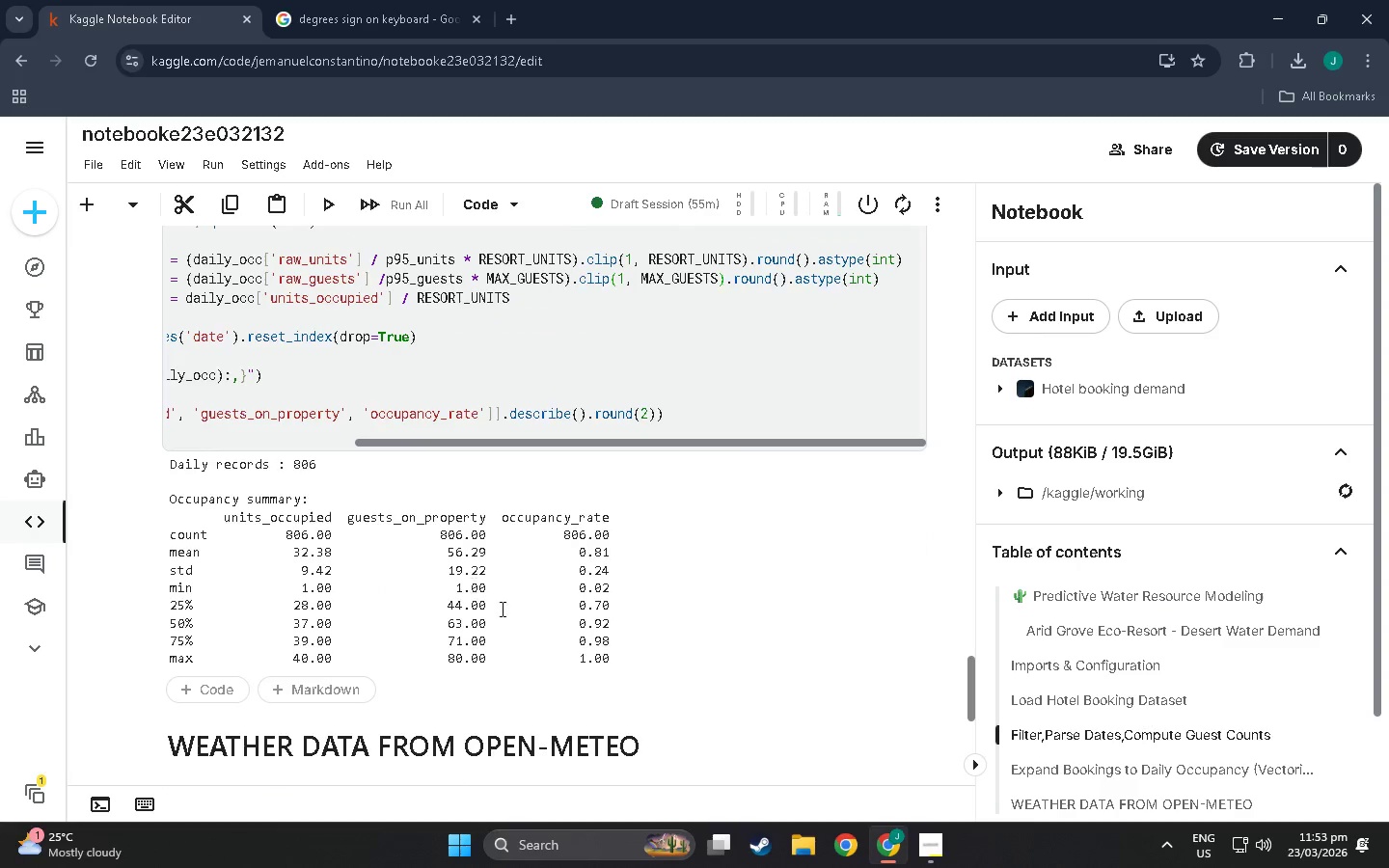 
scroll: coordinate [669, 681], scroll_direction: up, amount: 5.0
 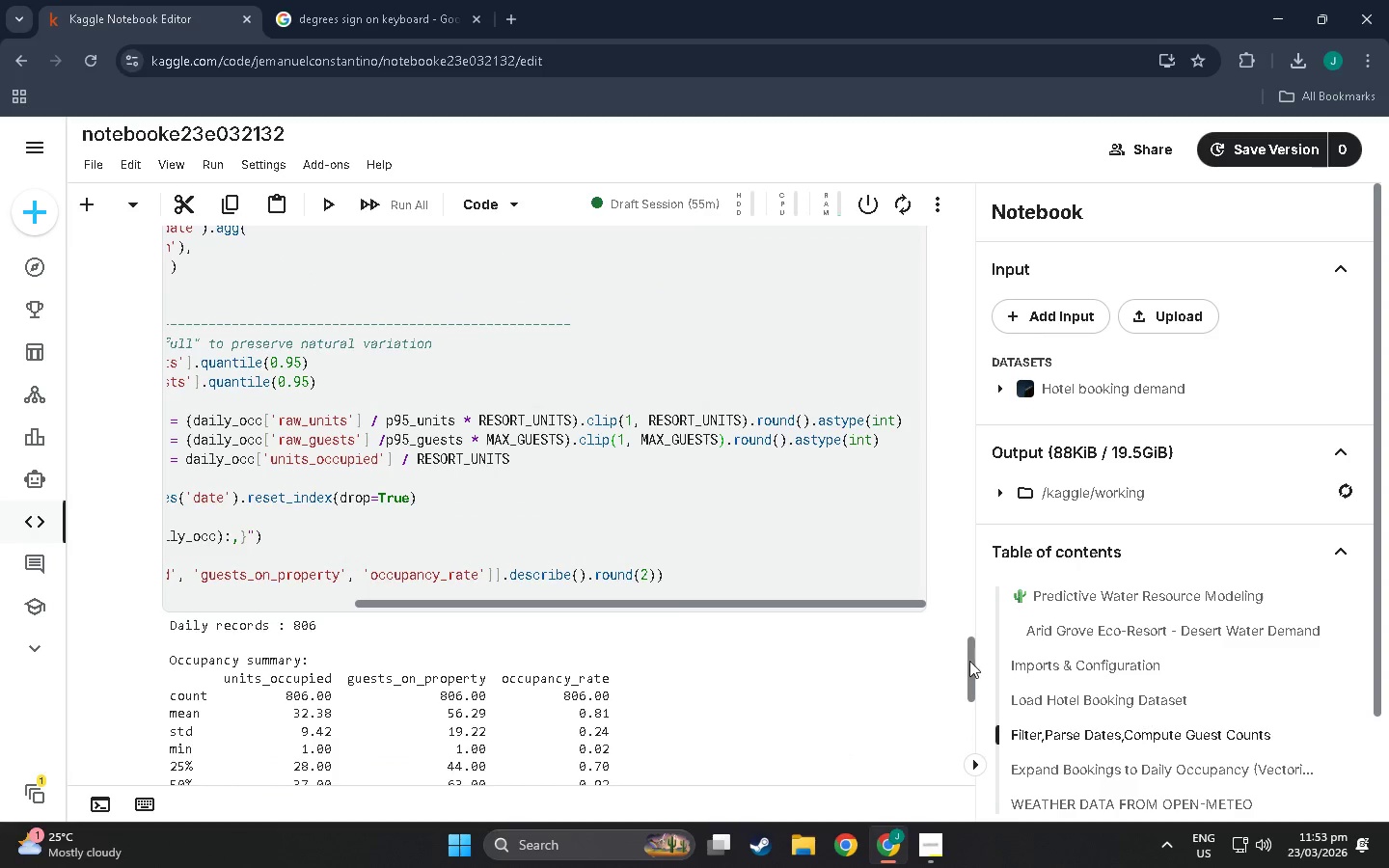 
left_click_drag(start_coordinate=[969, 661], to_coordinate=[966, 728])
 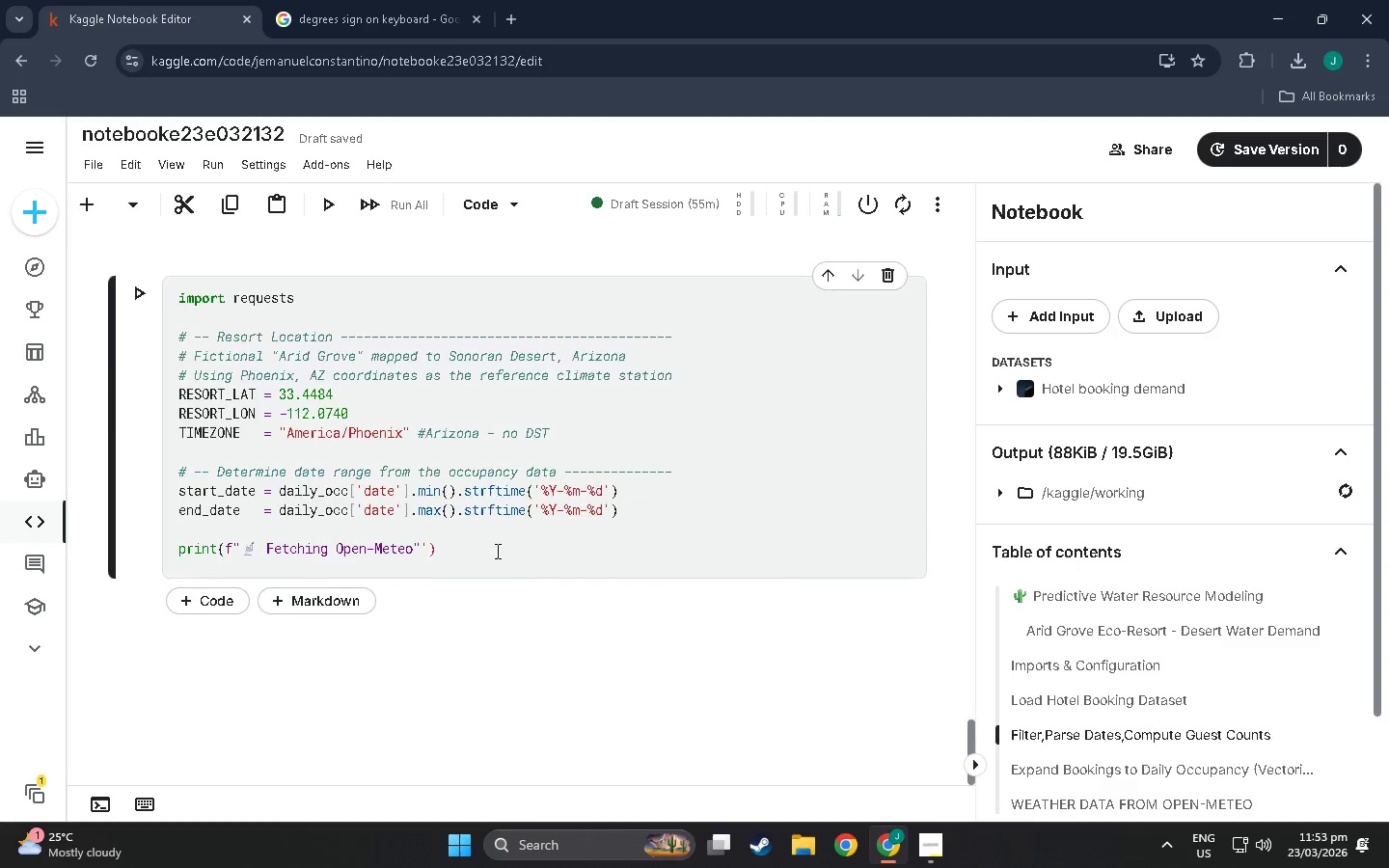 
scroll: coordinate [1000, 242], scroll_direction: up, amount: 1.0
 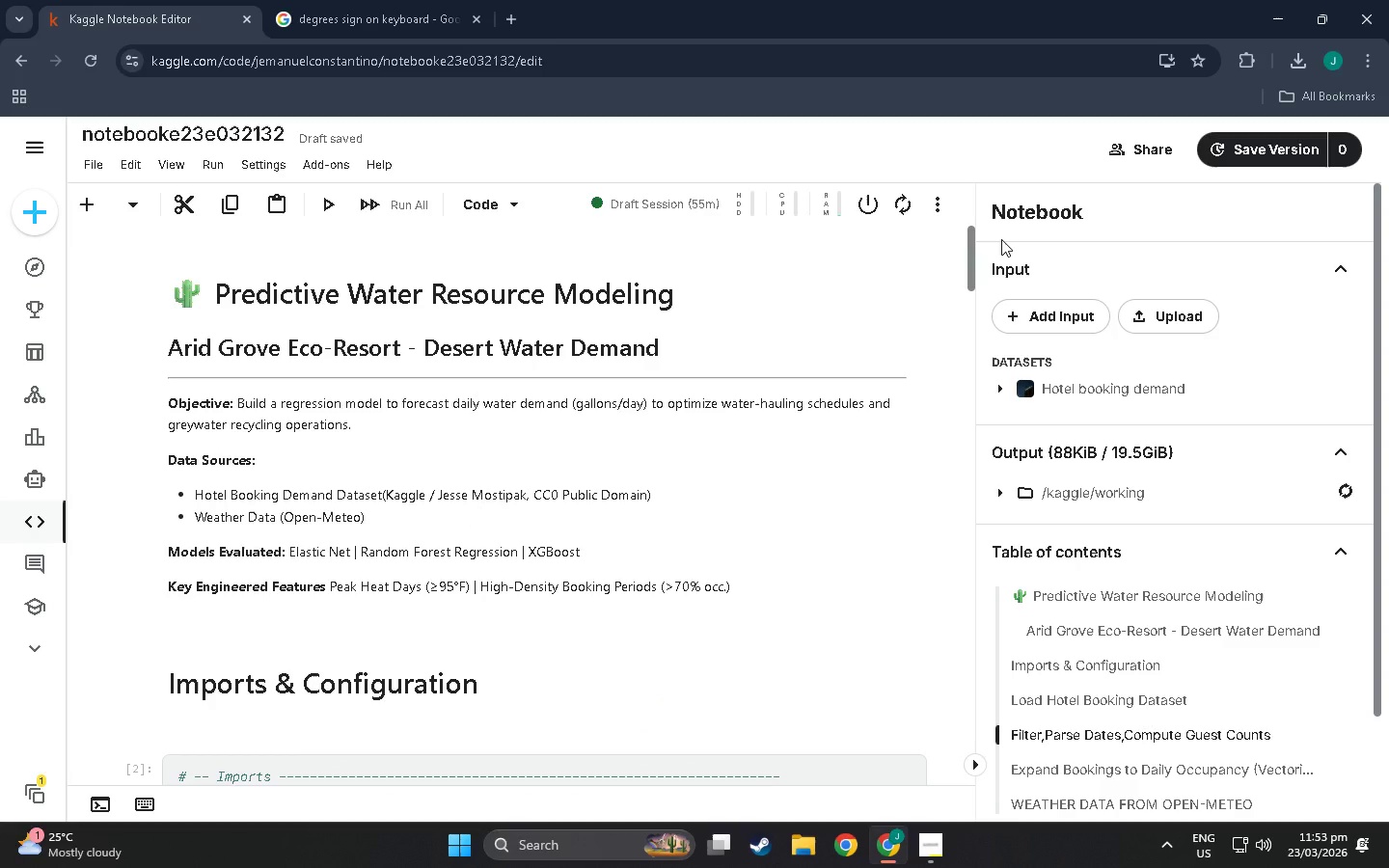 
scroll: coordinate [496, 553], scroll_direction: down, amount: 5.0
 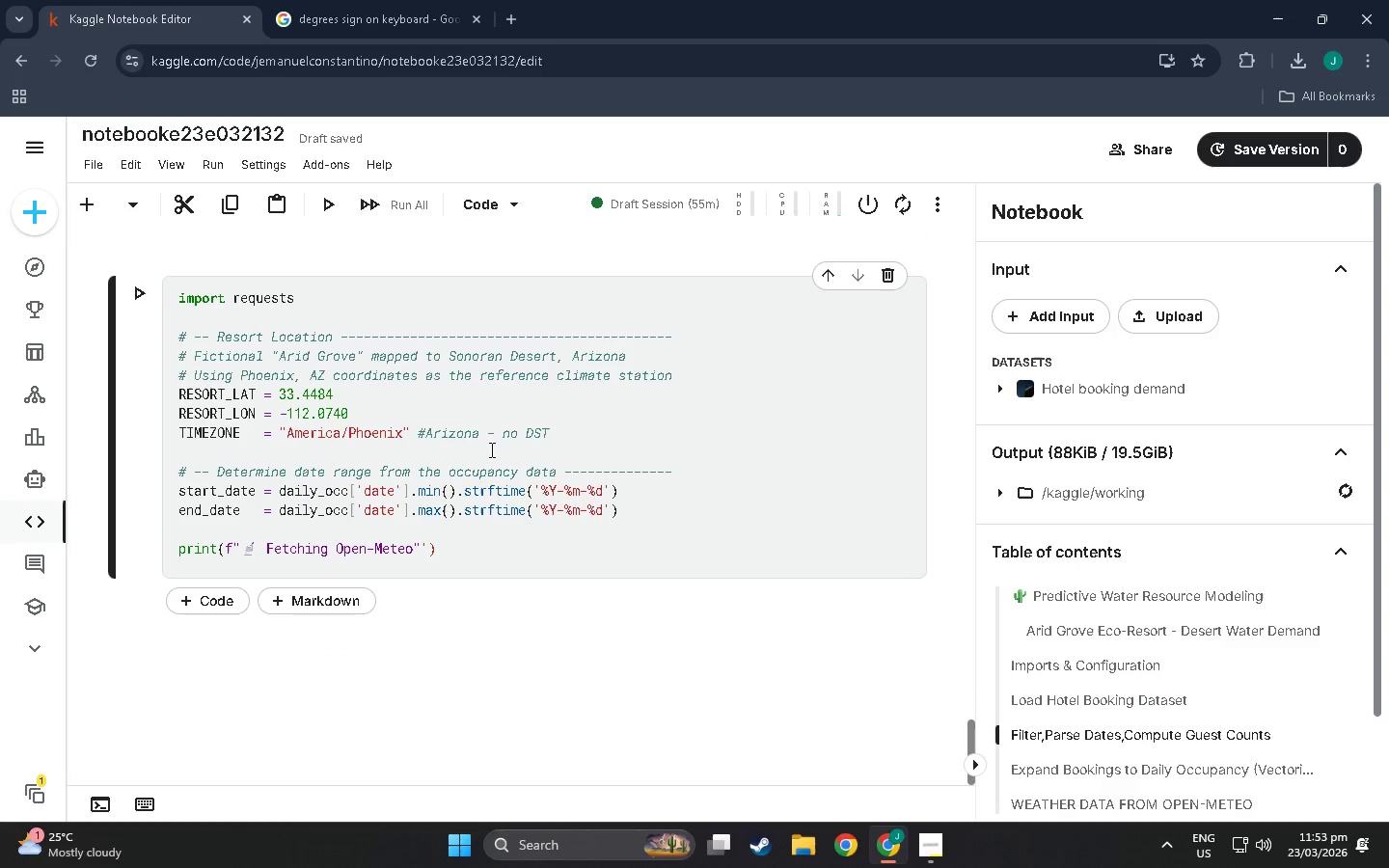 
key(Control+F)
 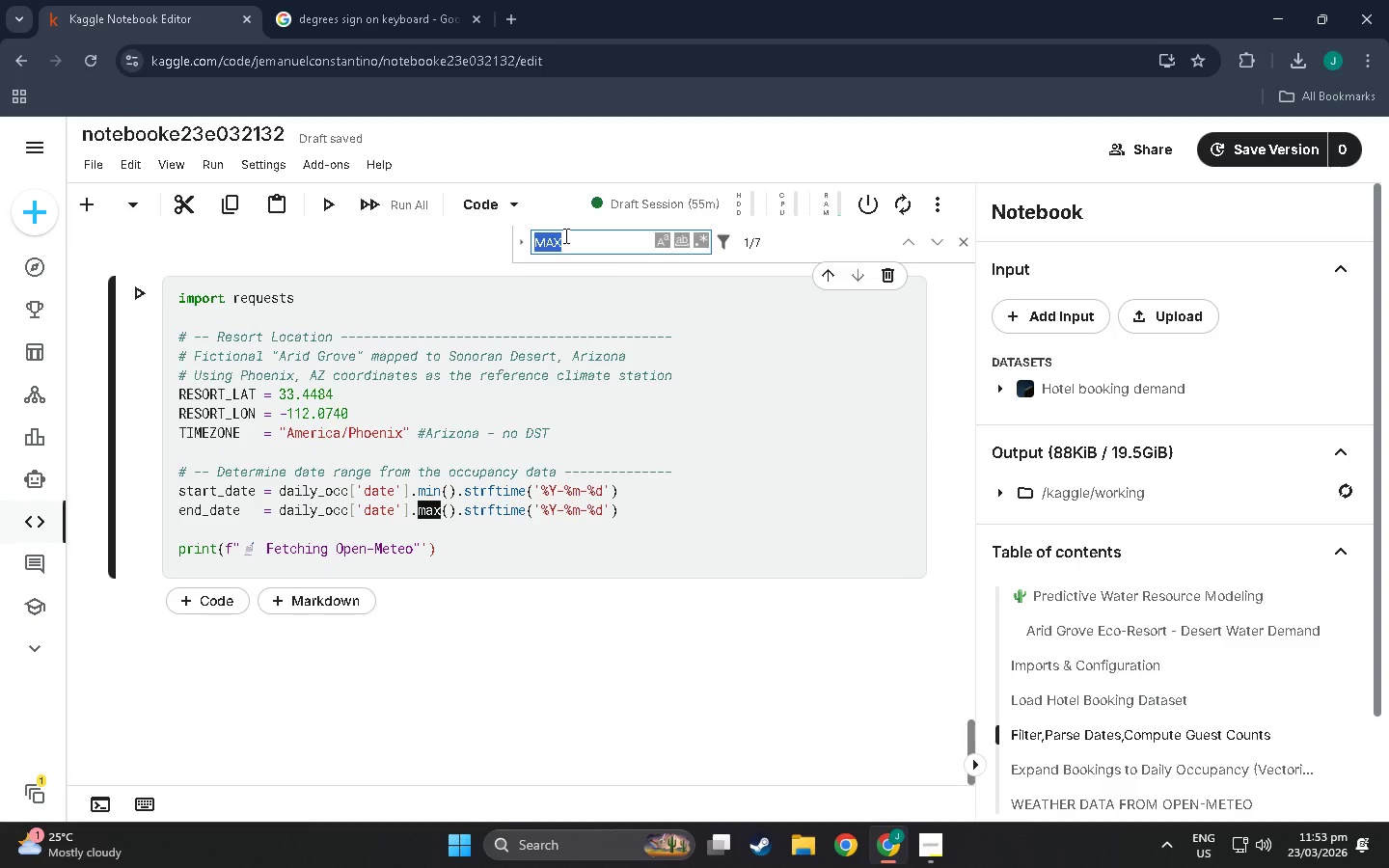 
type(mateo)
 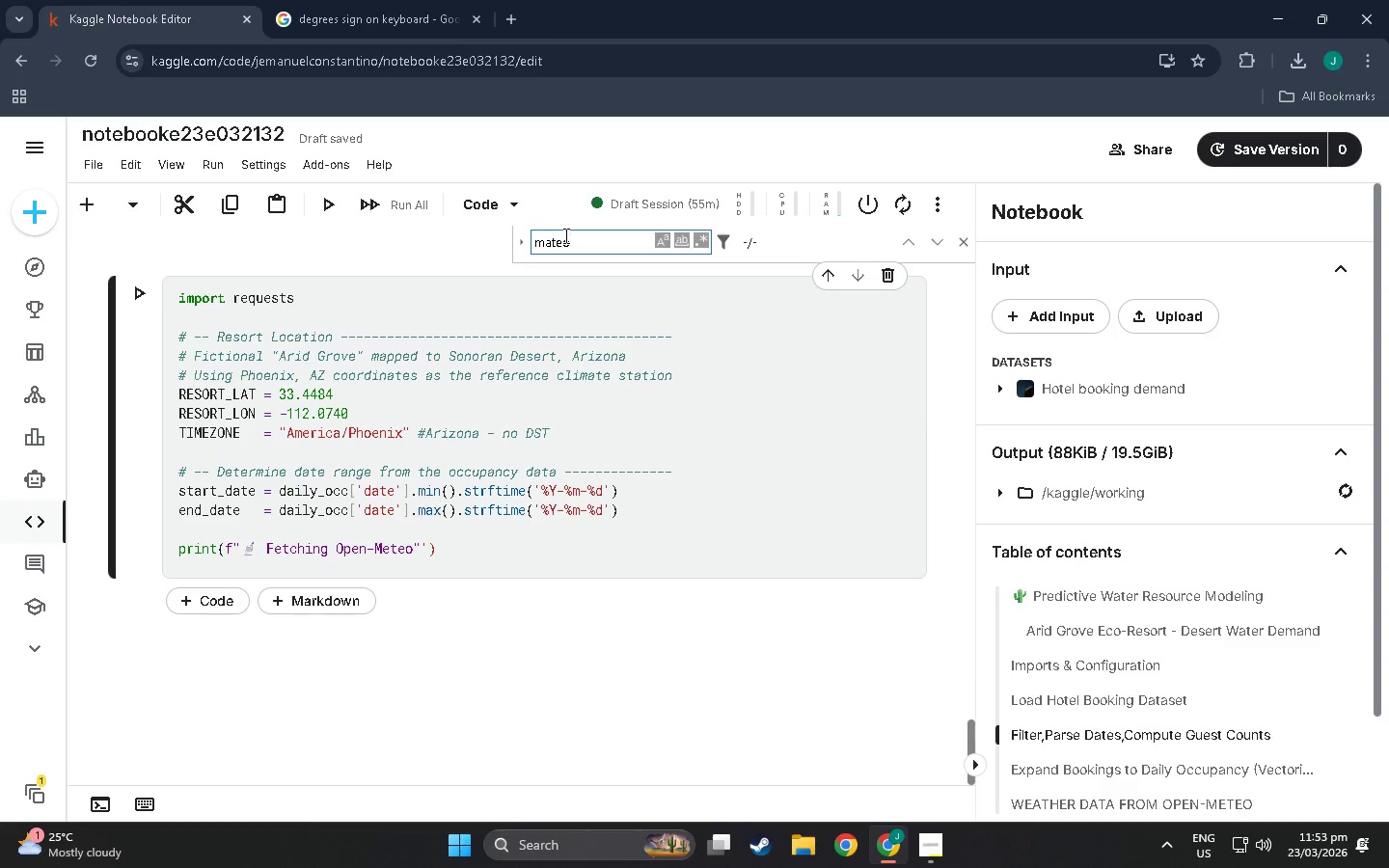 
key(Enter)
 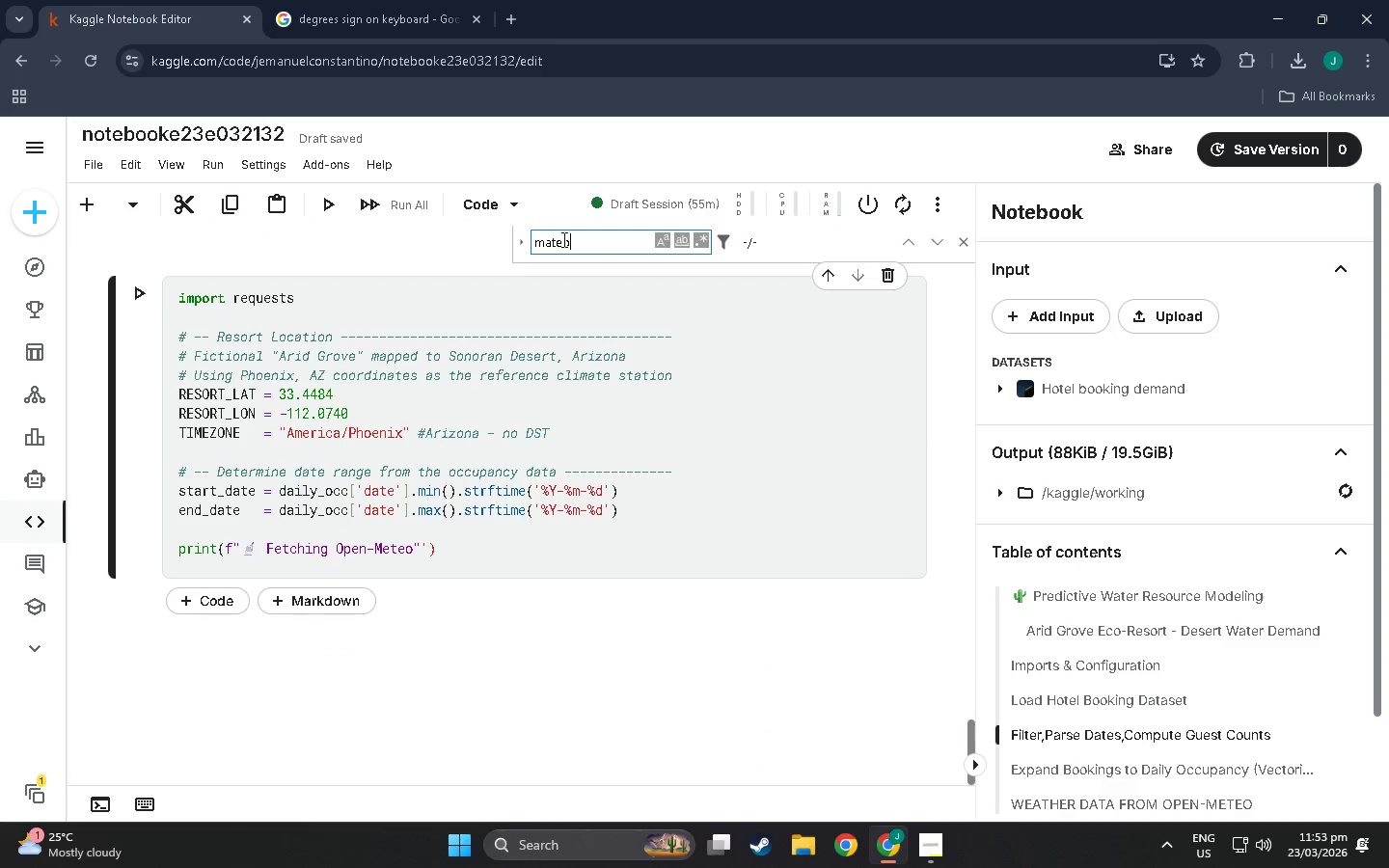 
left_click_drag(start_coordinate=[599, 247], to_coordinate=[218, 224])
 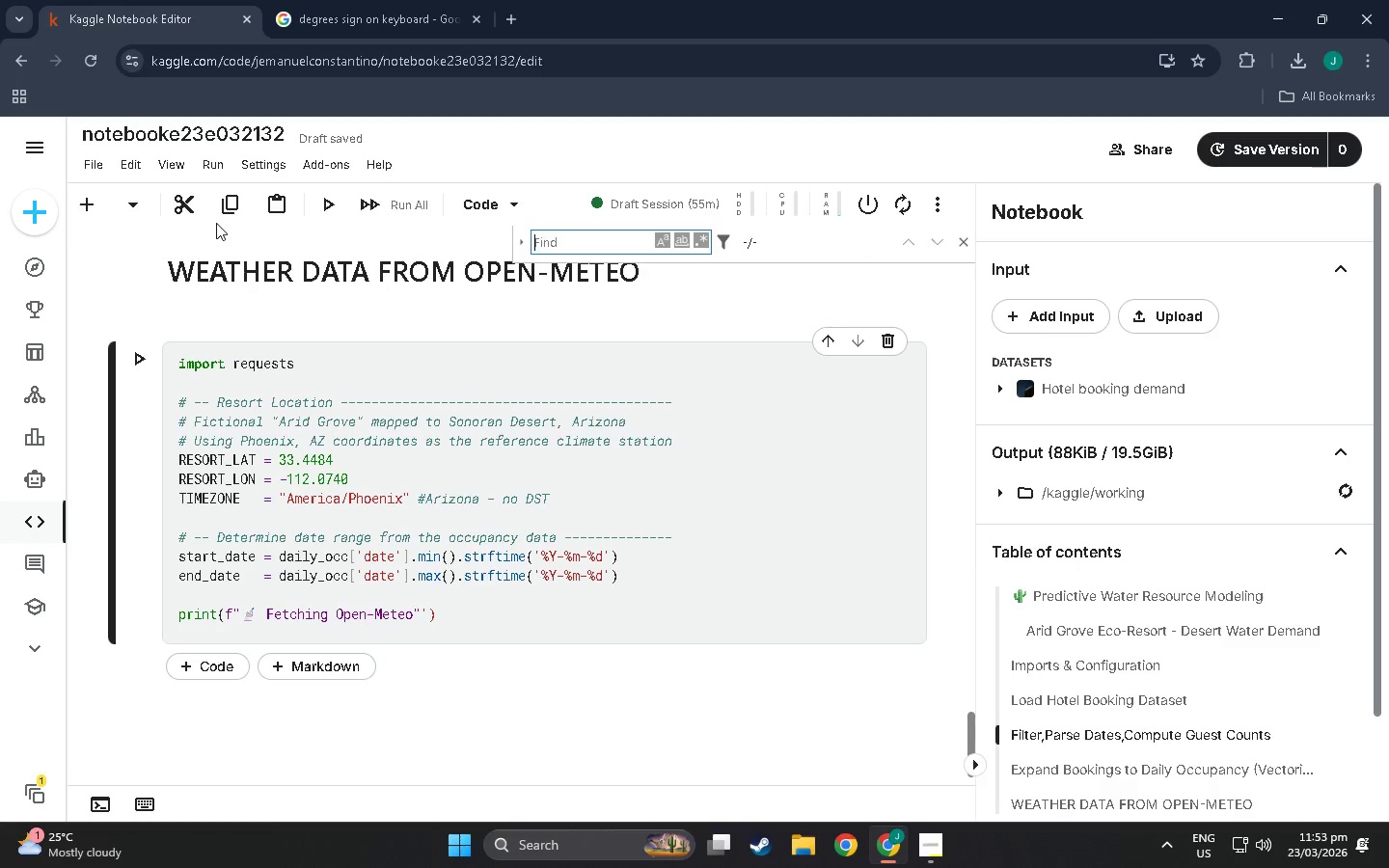 
key(Backspace)
 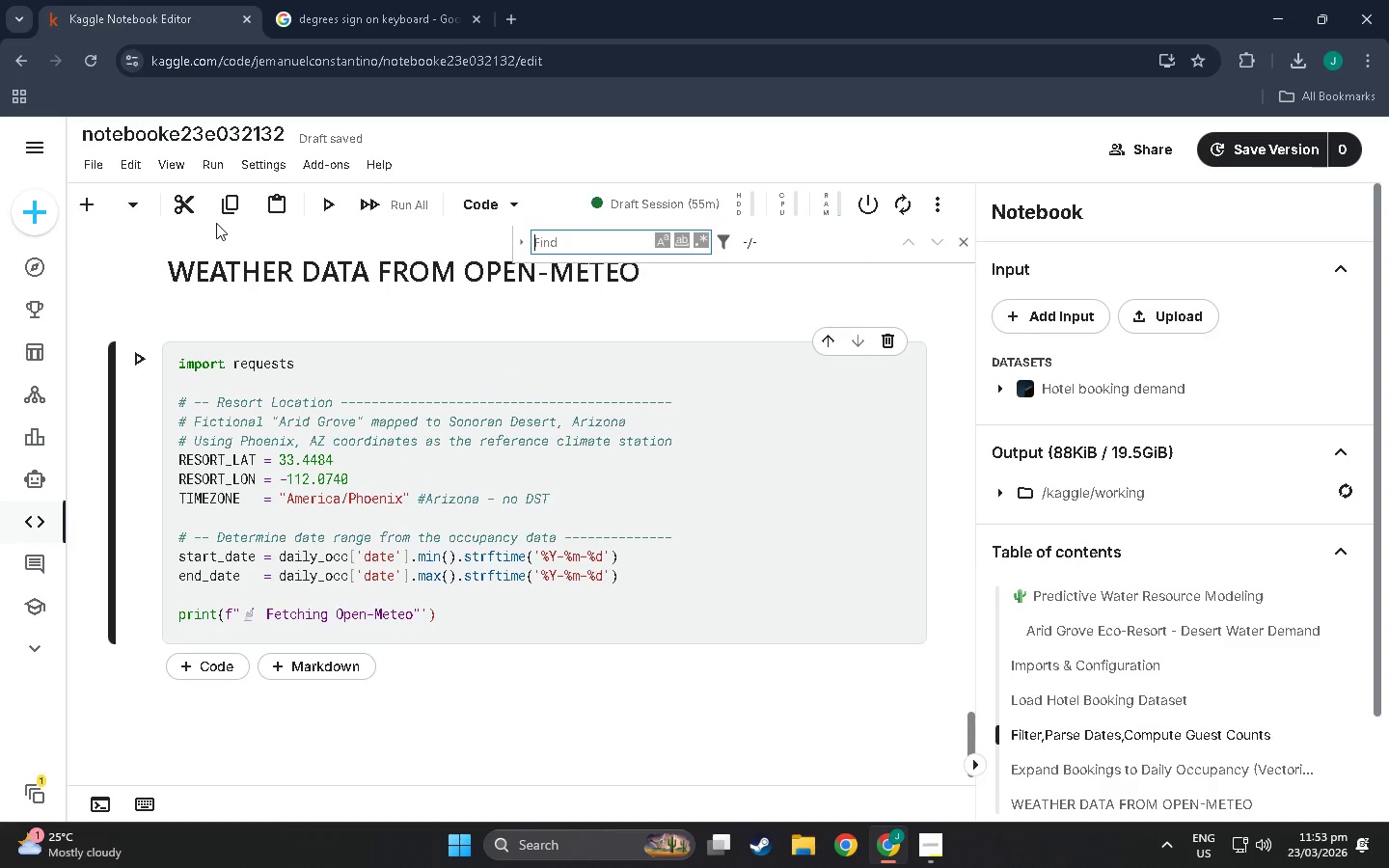 
key(Backspace)
 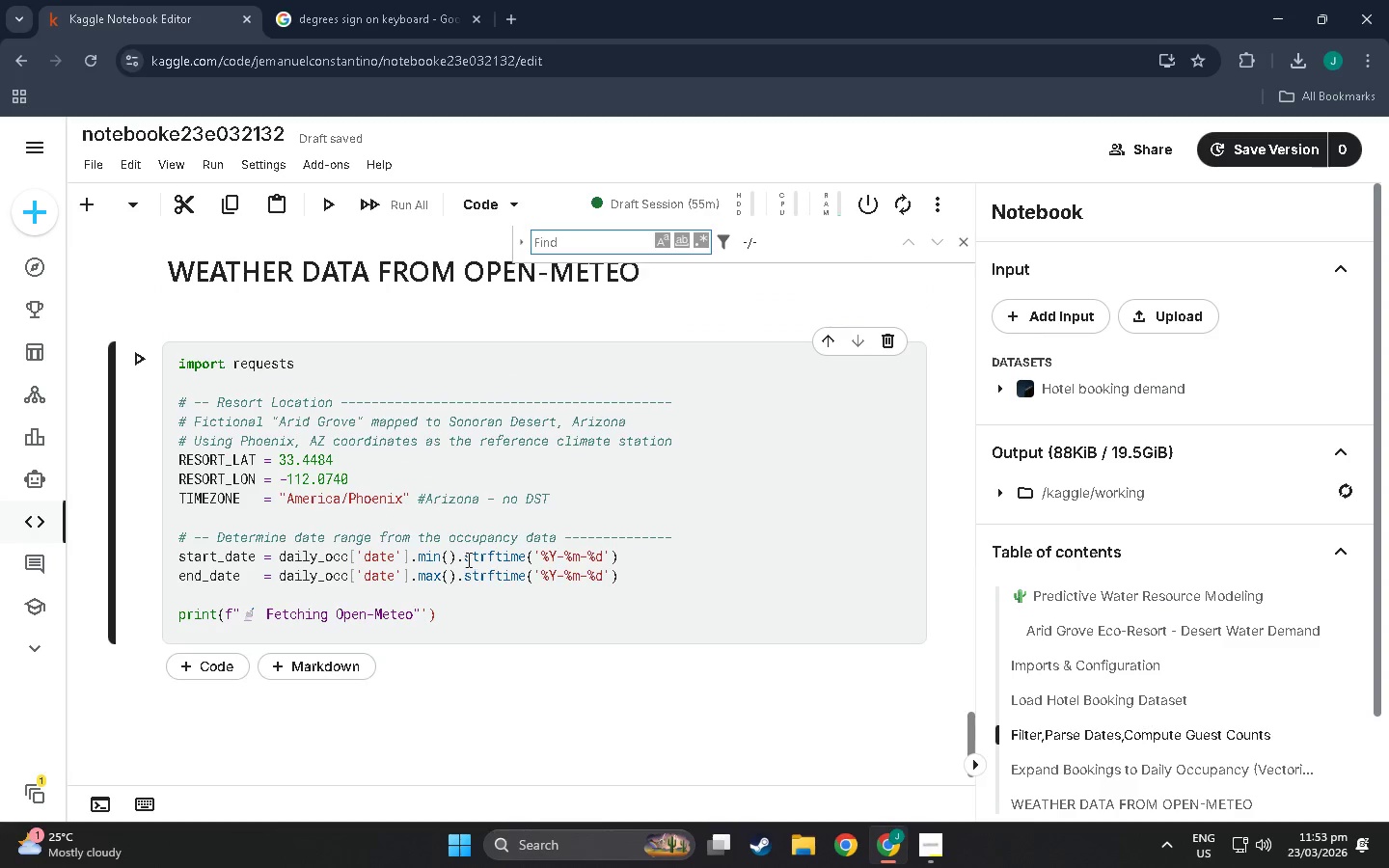 
left_click([450, 612])
 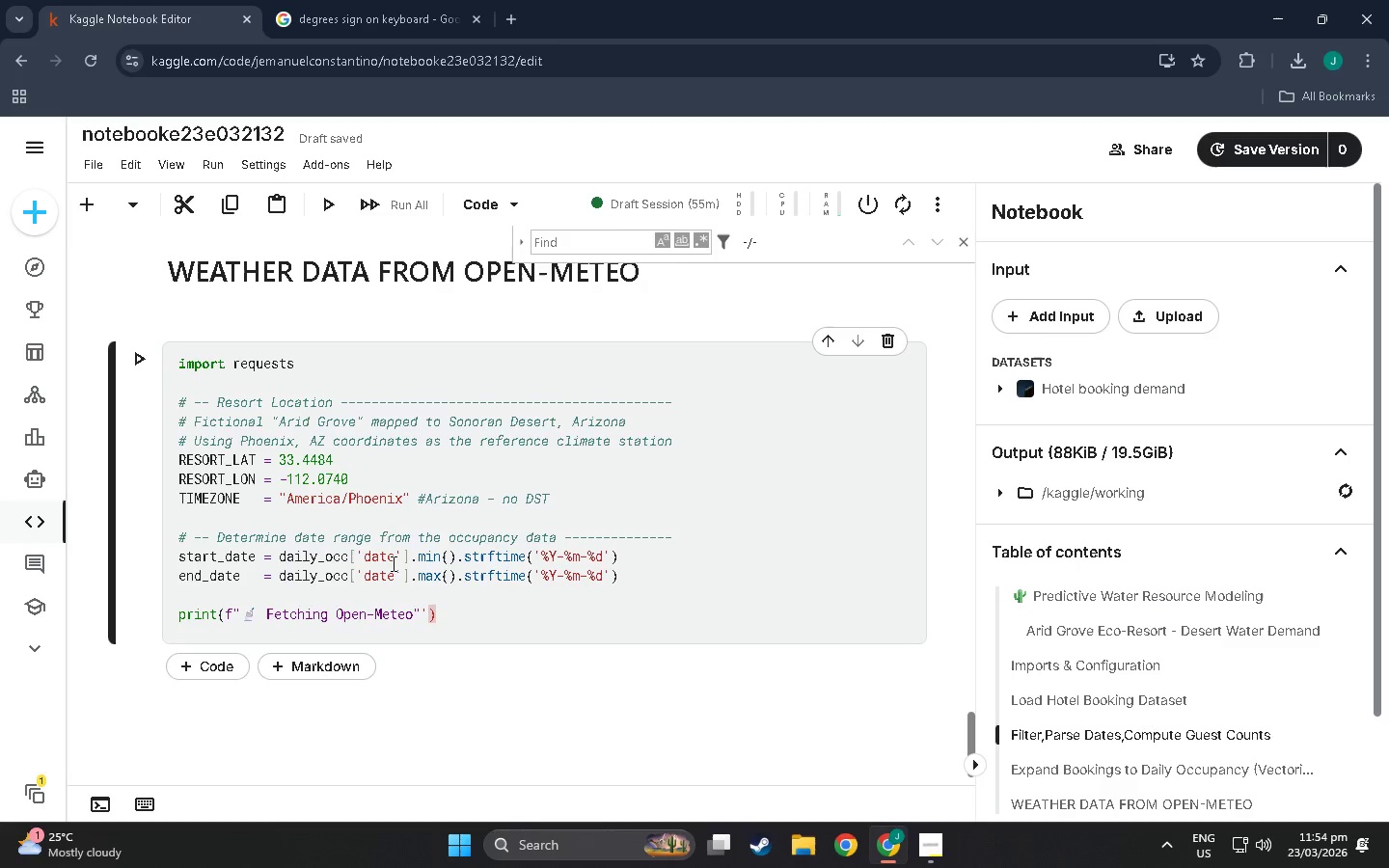 
wait(16.48)
 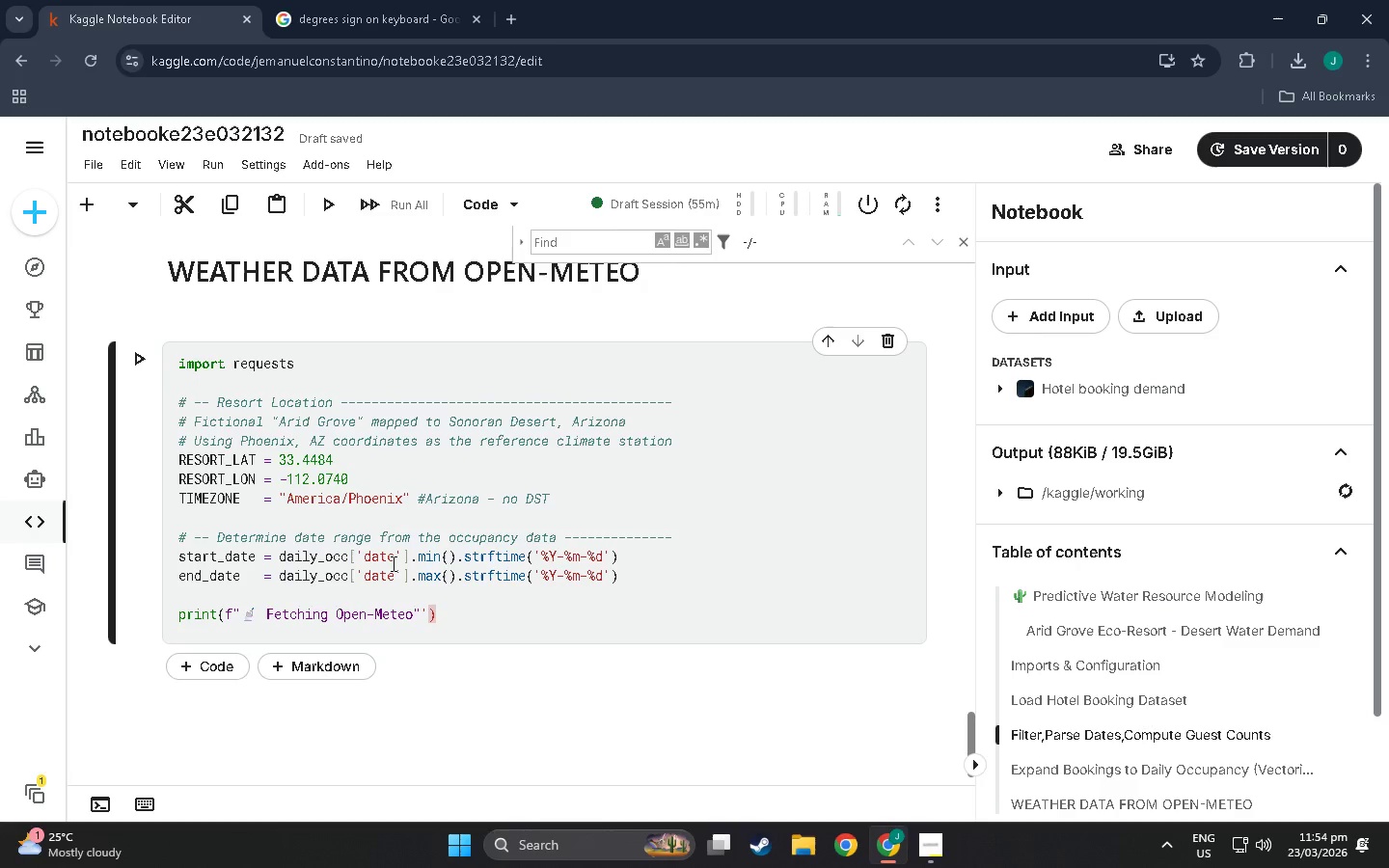 
left_click([414, 609])
 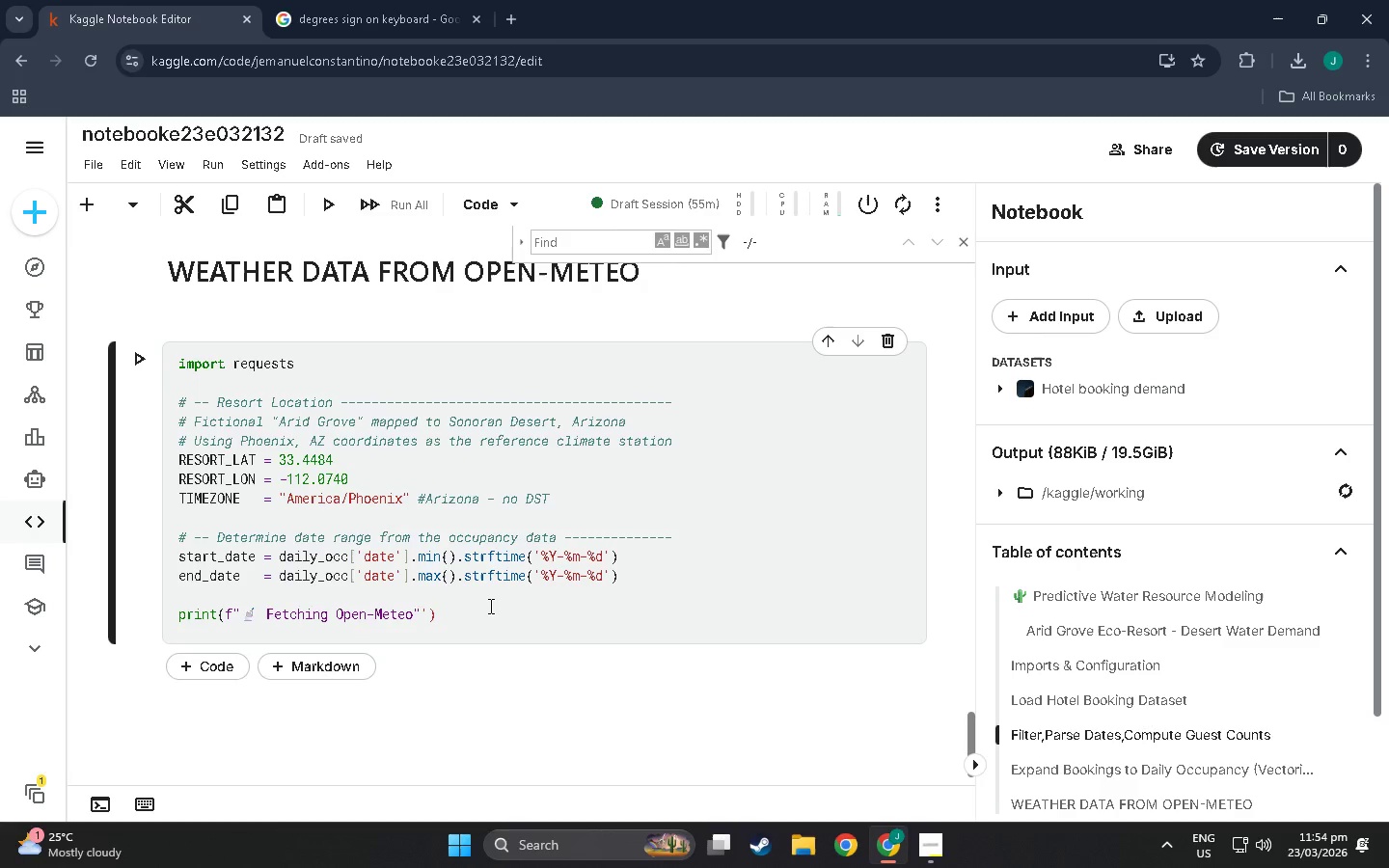 
type( ERA%)
key(Backspace)
type(5 historical weather data...)
 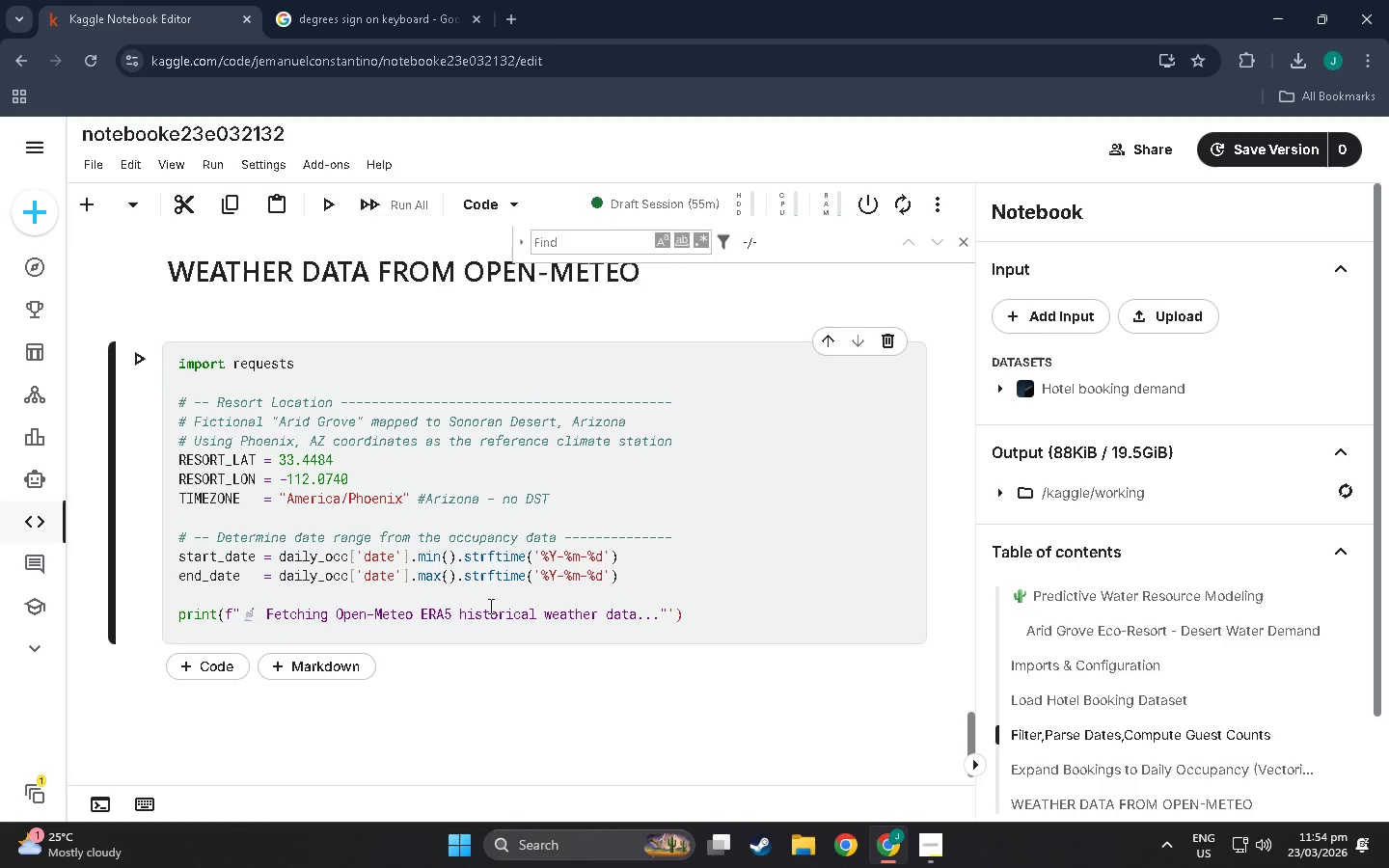 
key(ArrowRight)
 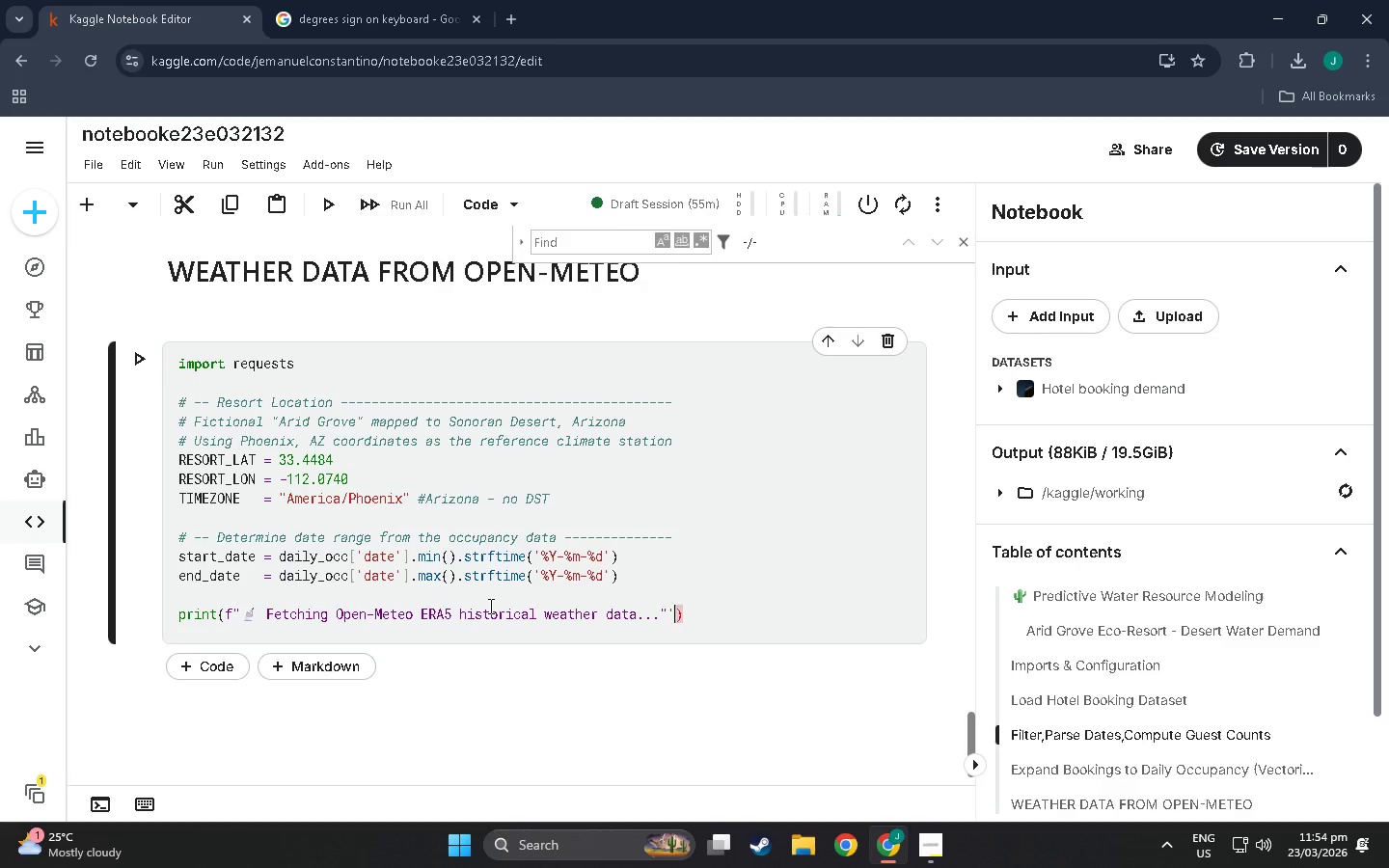 
key(ArrowRight)
 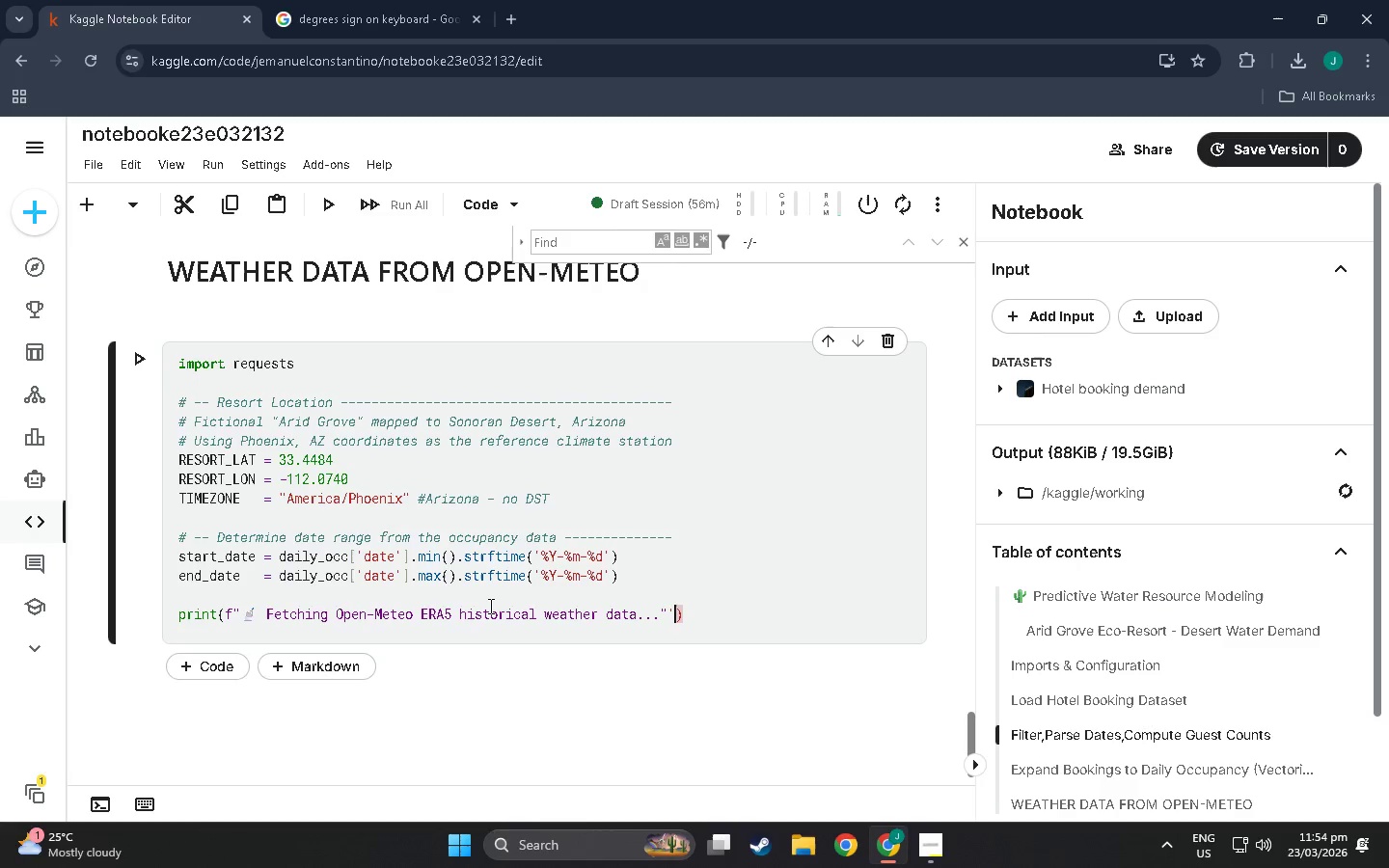 
key(Backspace)
 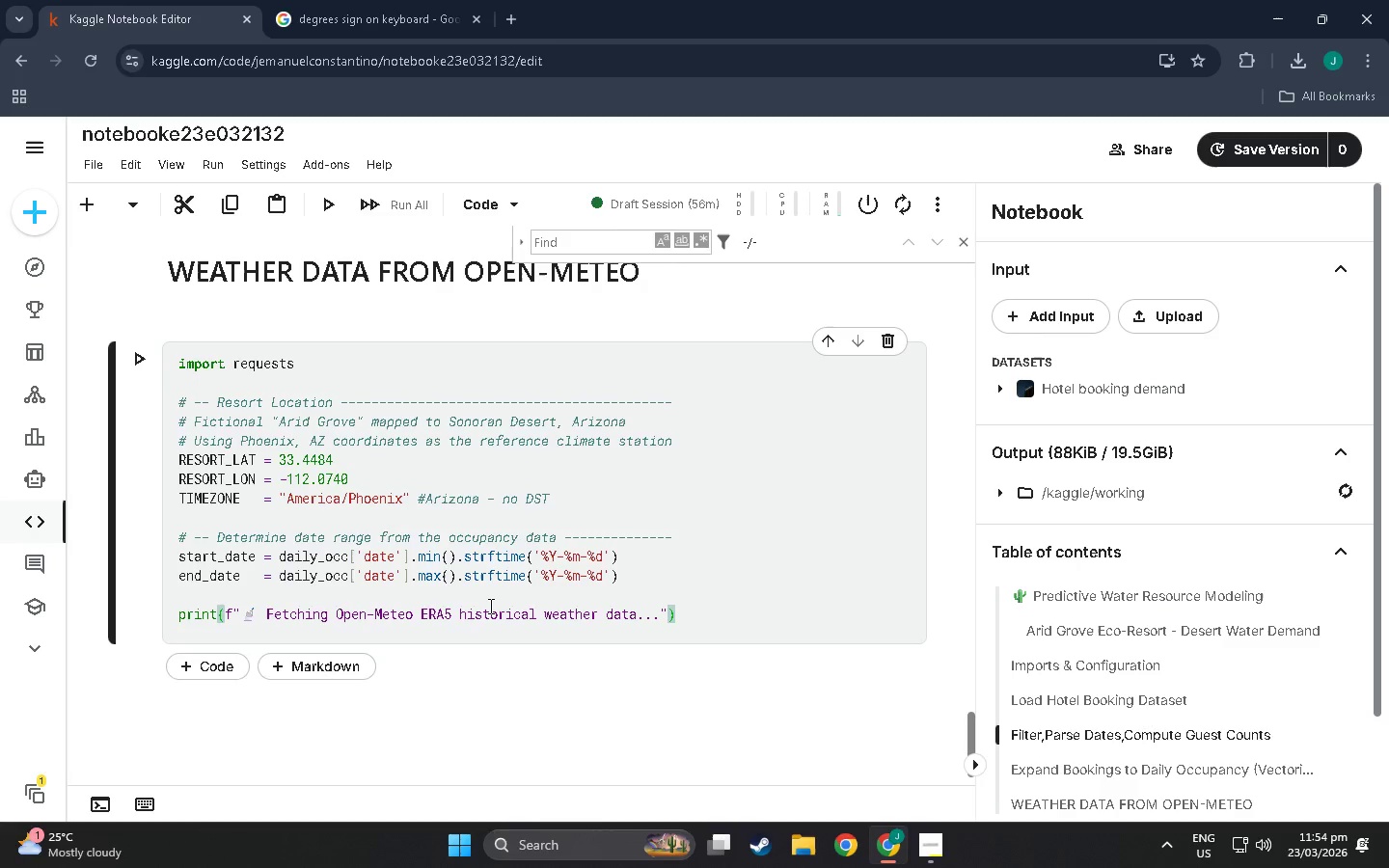 
key(ArrowRight)
 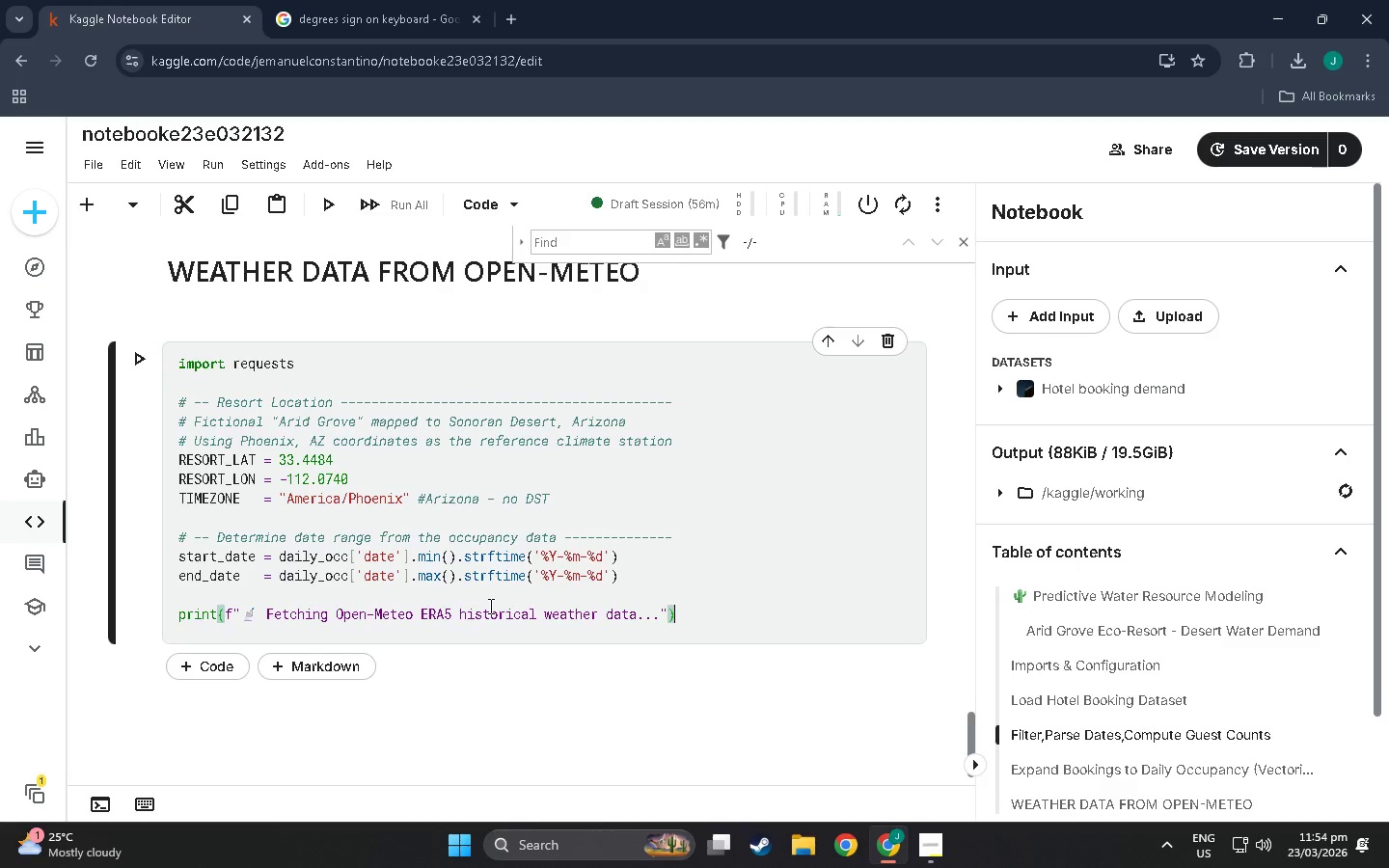 
key(Enter)
 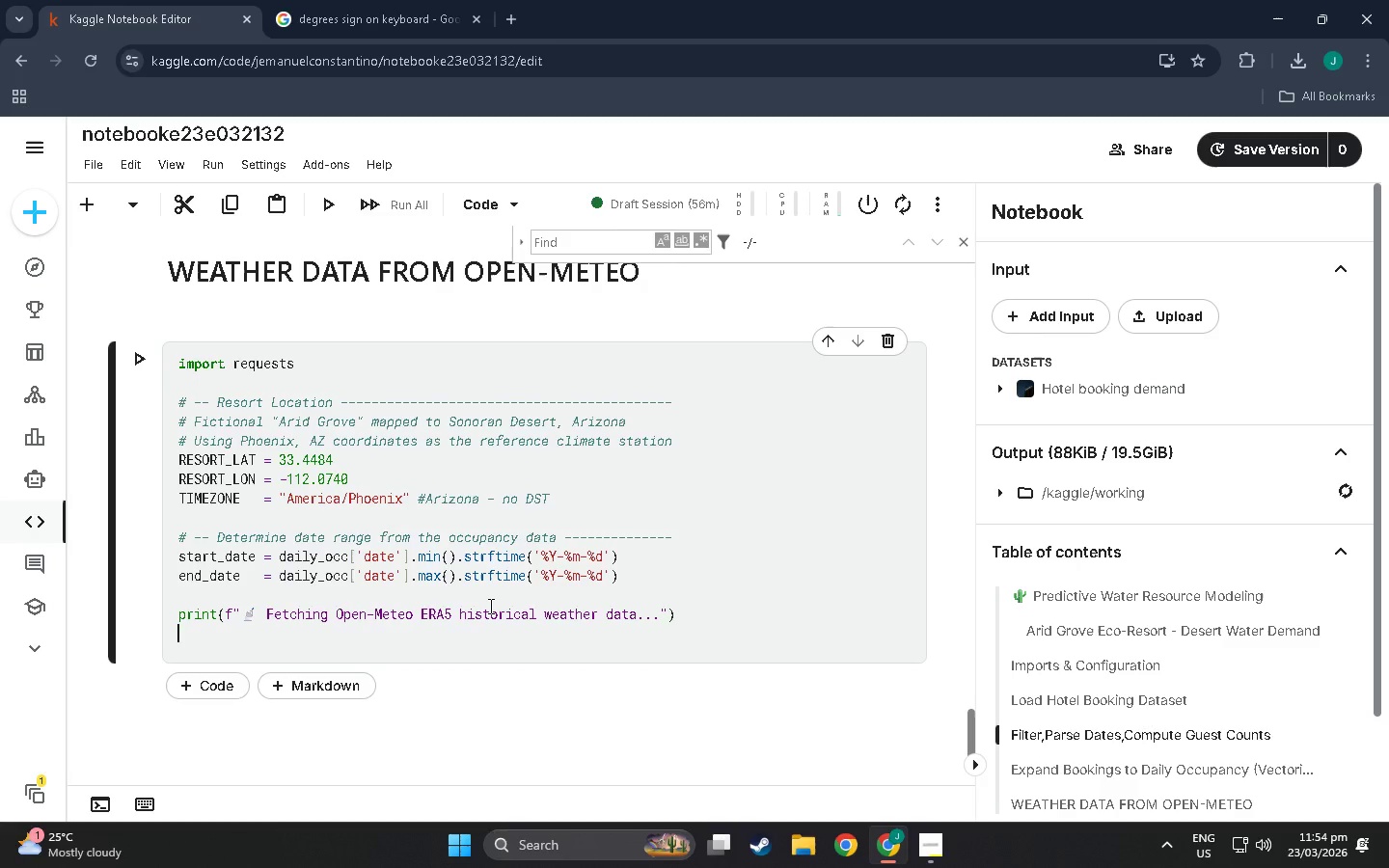 
type(print(')
key(Backspace)
type(f:)
key(Backspace)
type(" Location : Phoenix / Sonoran Desert ({REST)
key(Backspace)
type(PR)
key(Backspace)
key(Backspace)
key(Backspace)
type(SORT)
 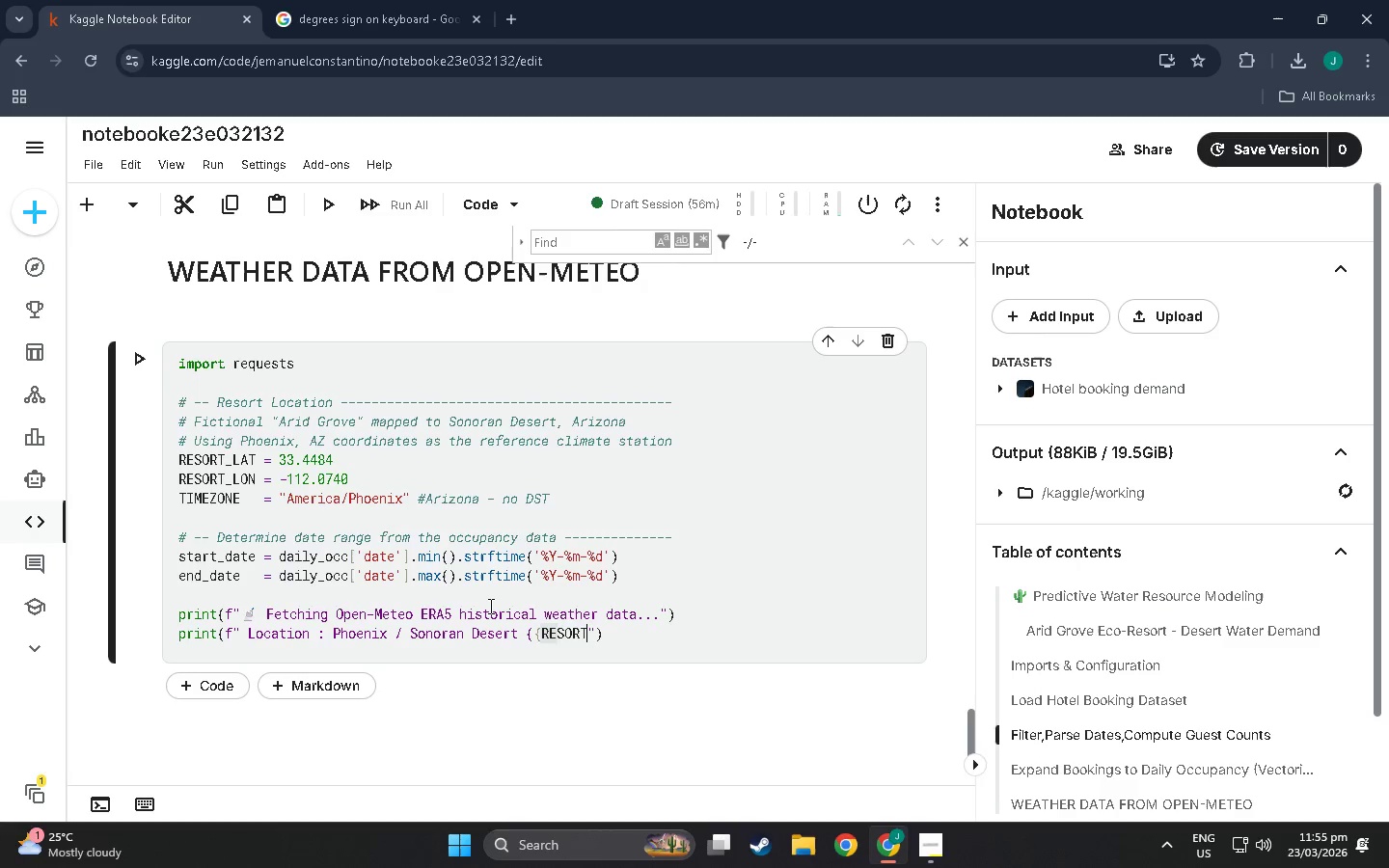 
type(_LAT})
 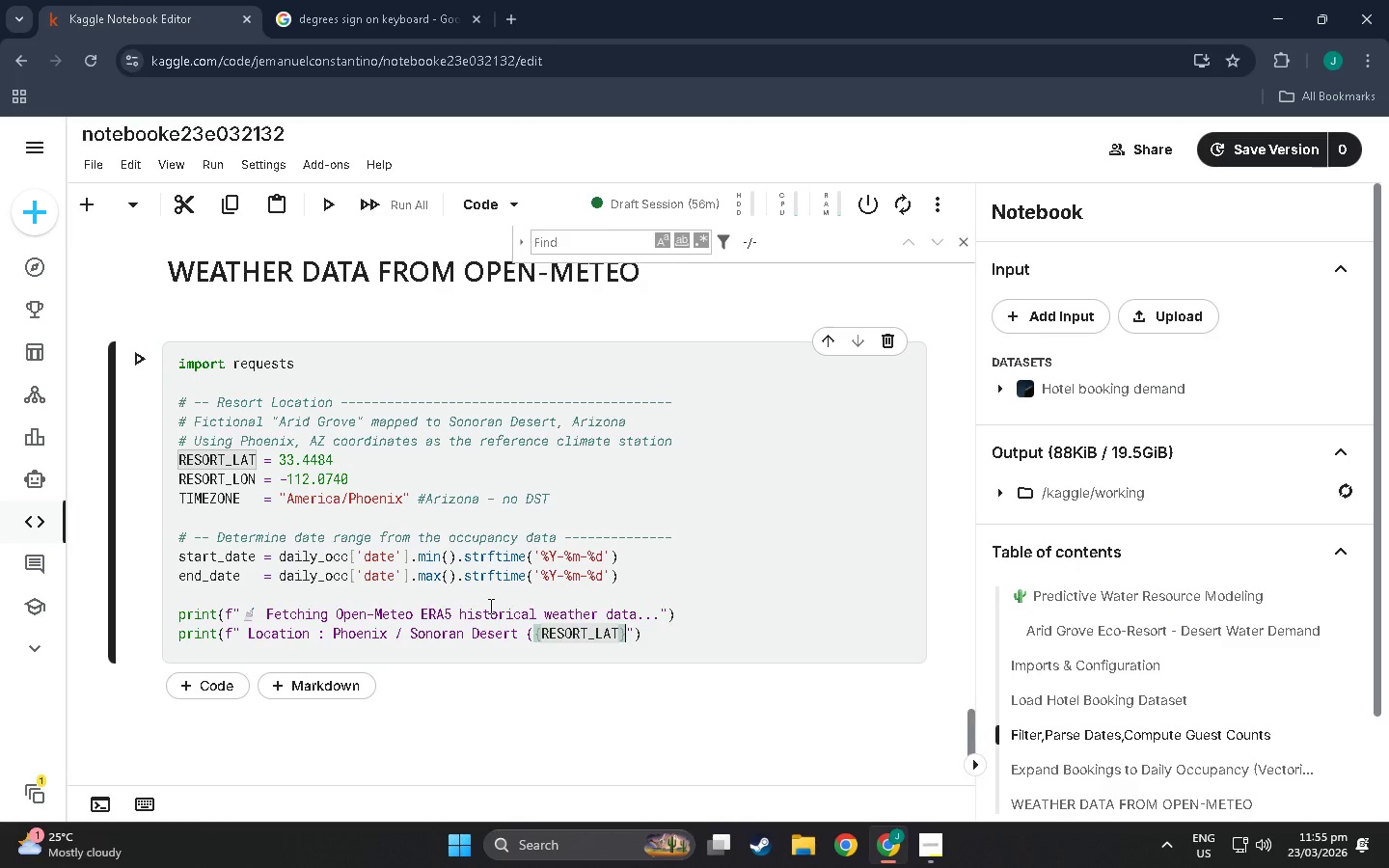 
hold_key(key=ShiftLeft, duration=0.48)
 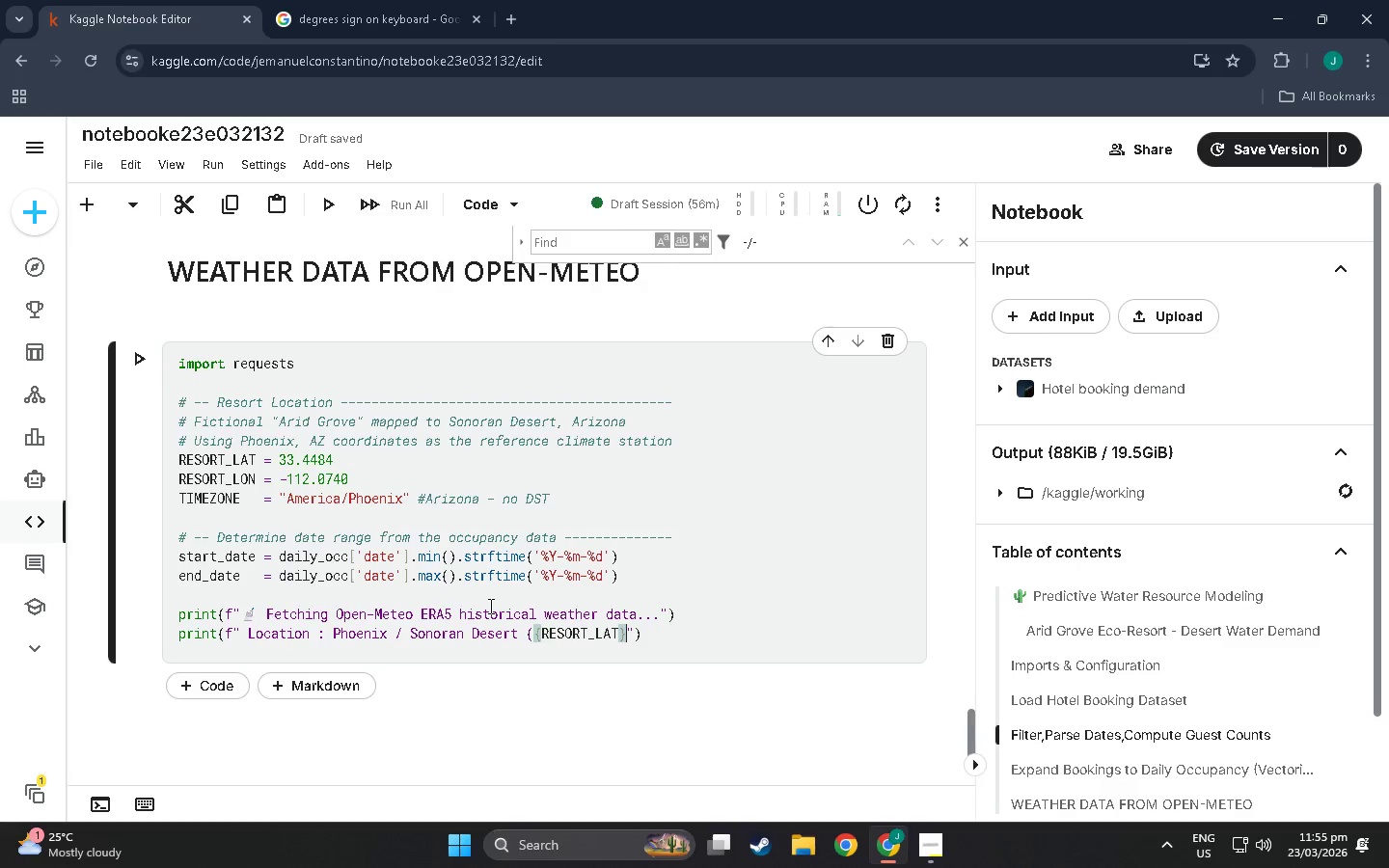 
key(Alt+ArrowDown)
 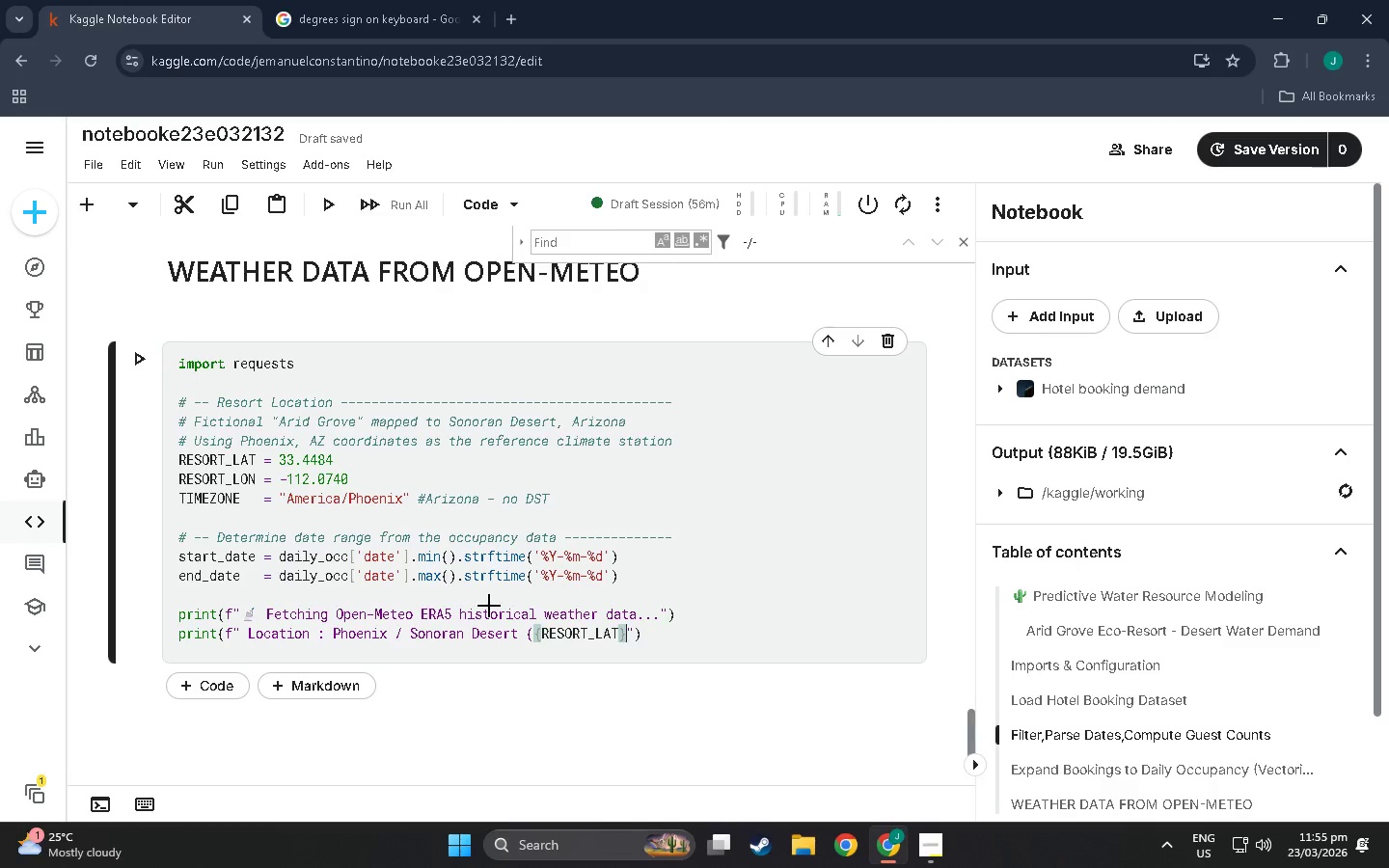 
key(Alt+ArrowRight)
 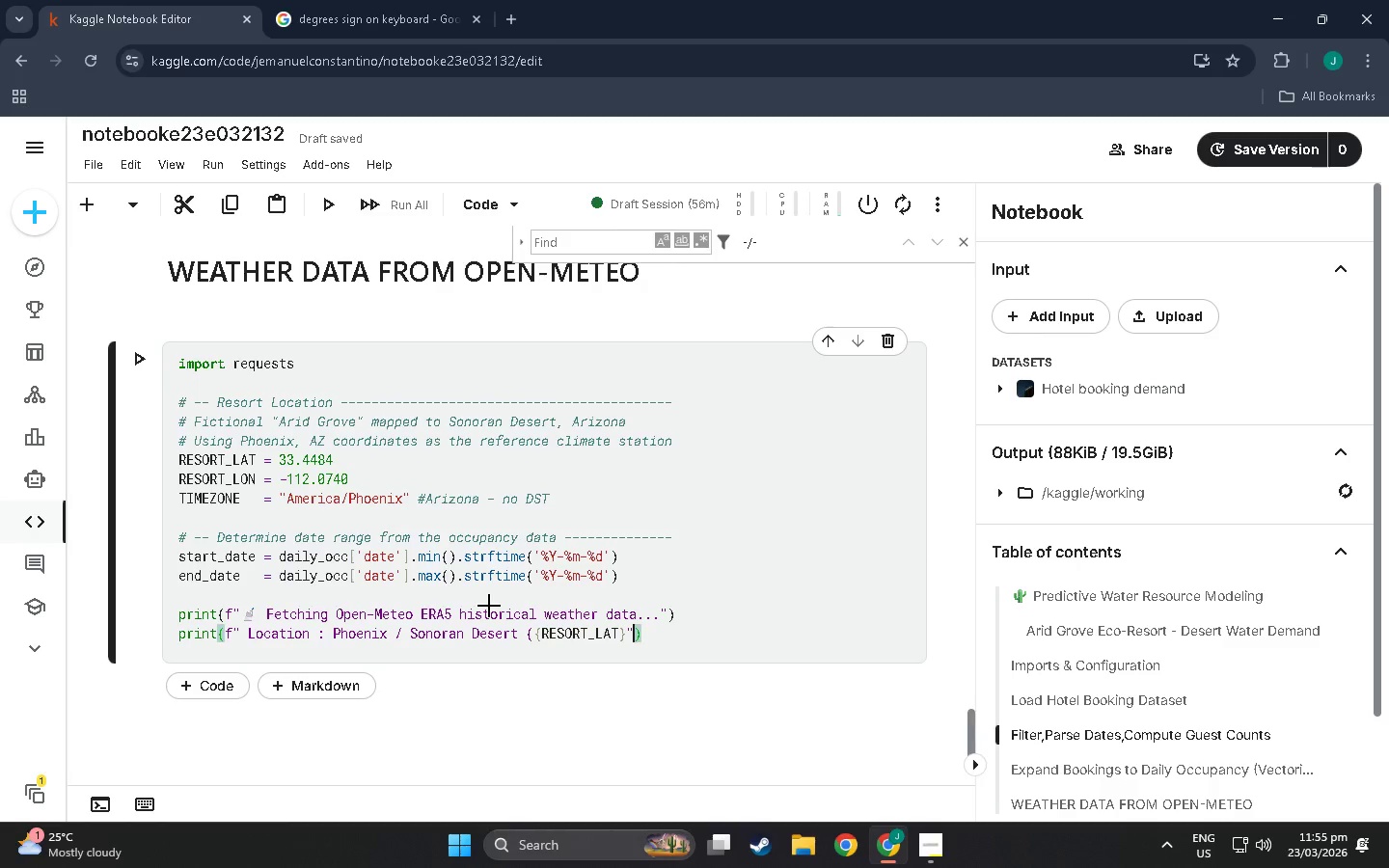 
key(Alt+ArrowLeft)
 